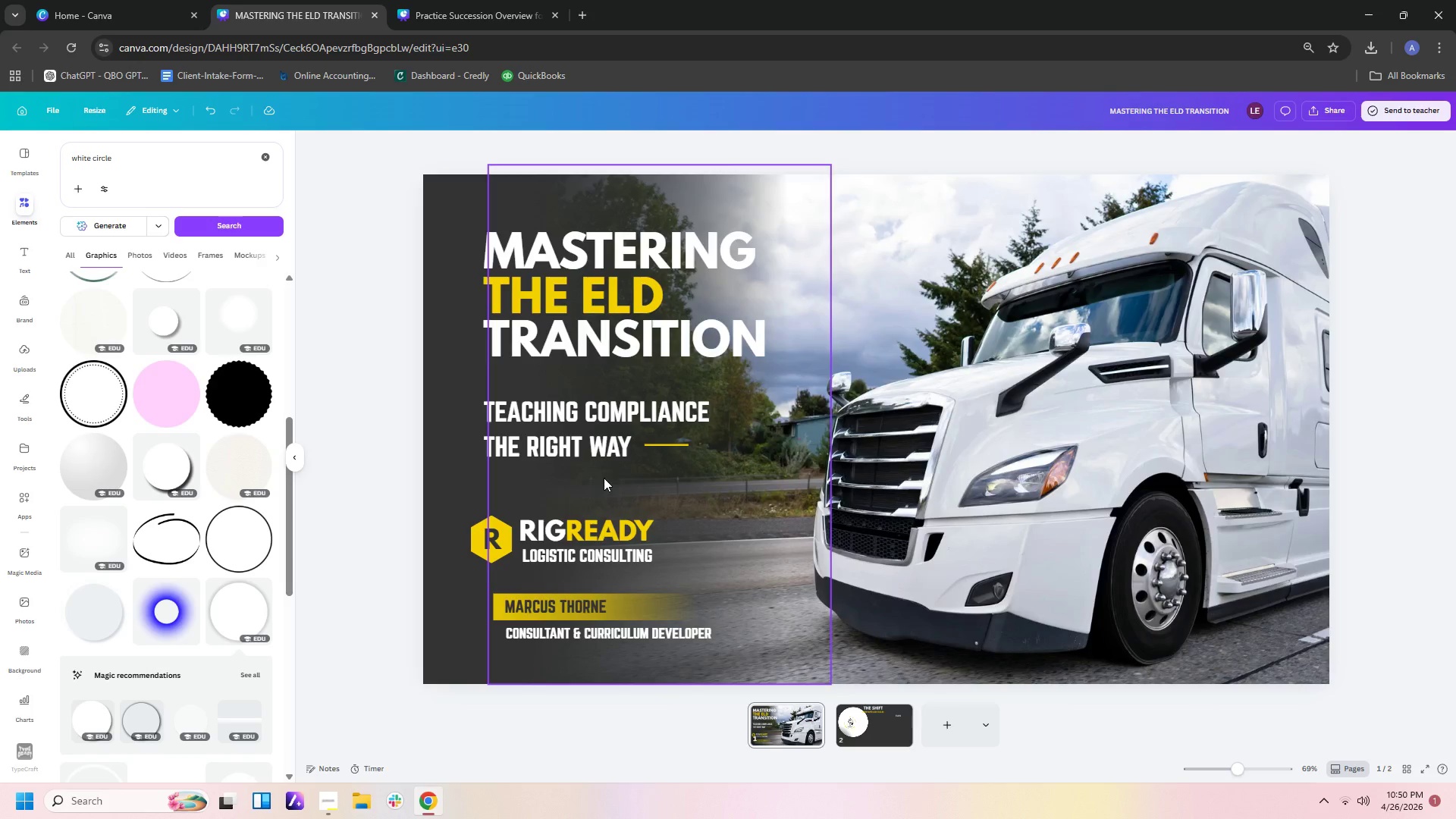 
scroll: coordinate [604, 478], scroll_direction: down, amount: 2.0
 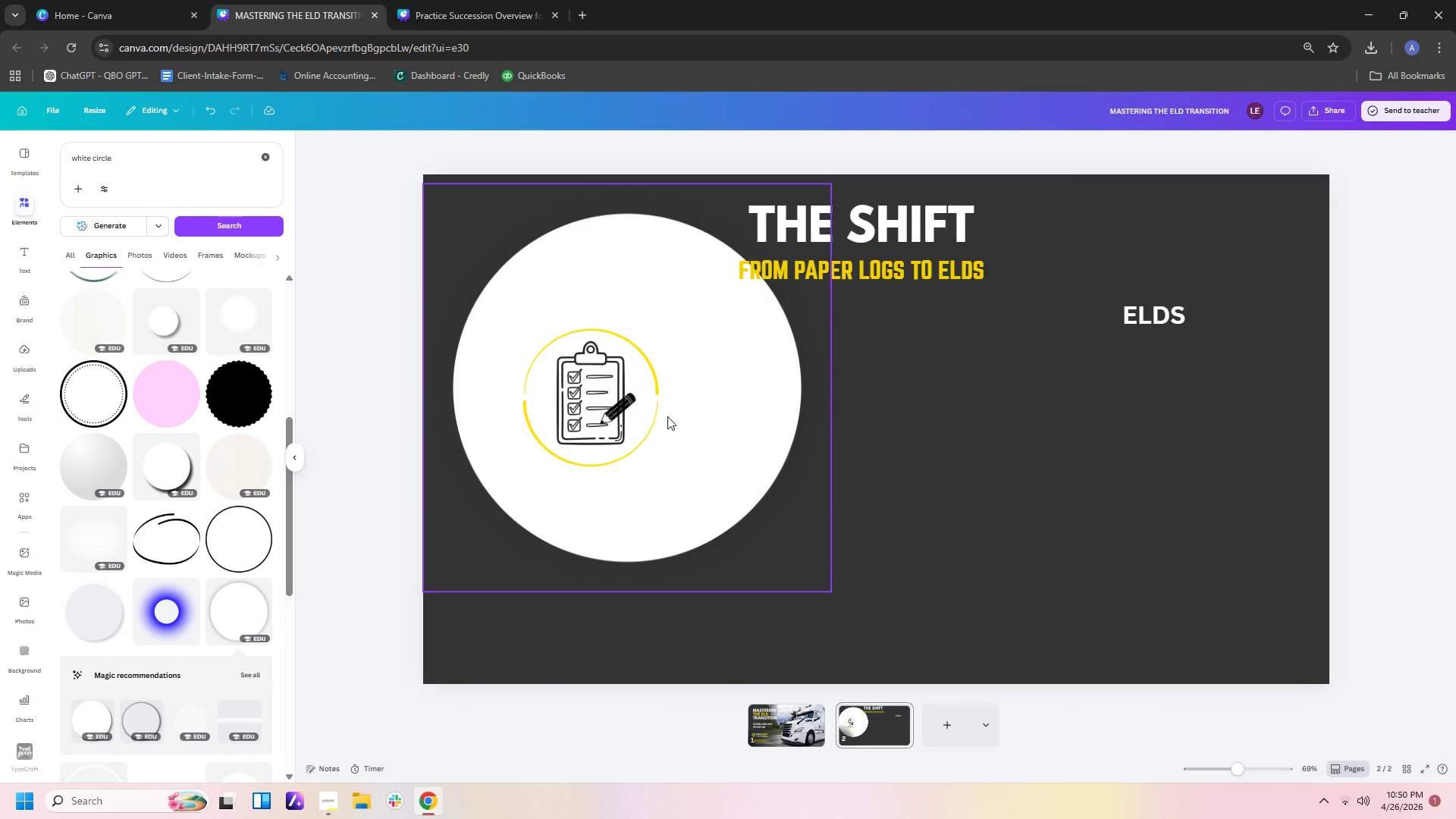 
left_click([745, 423])
 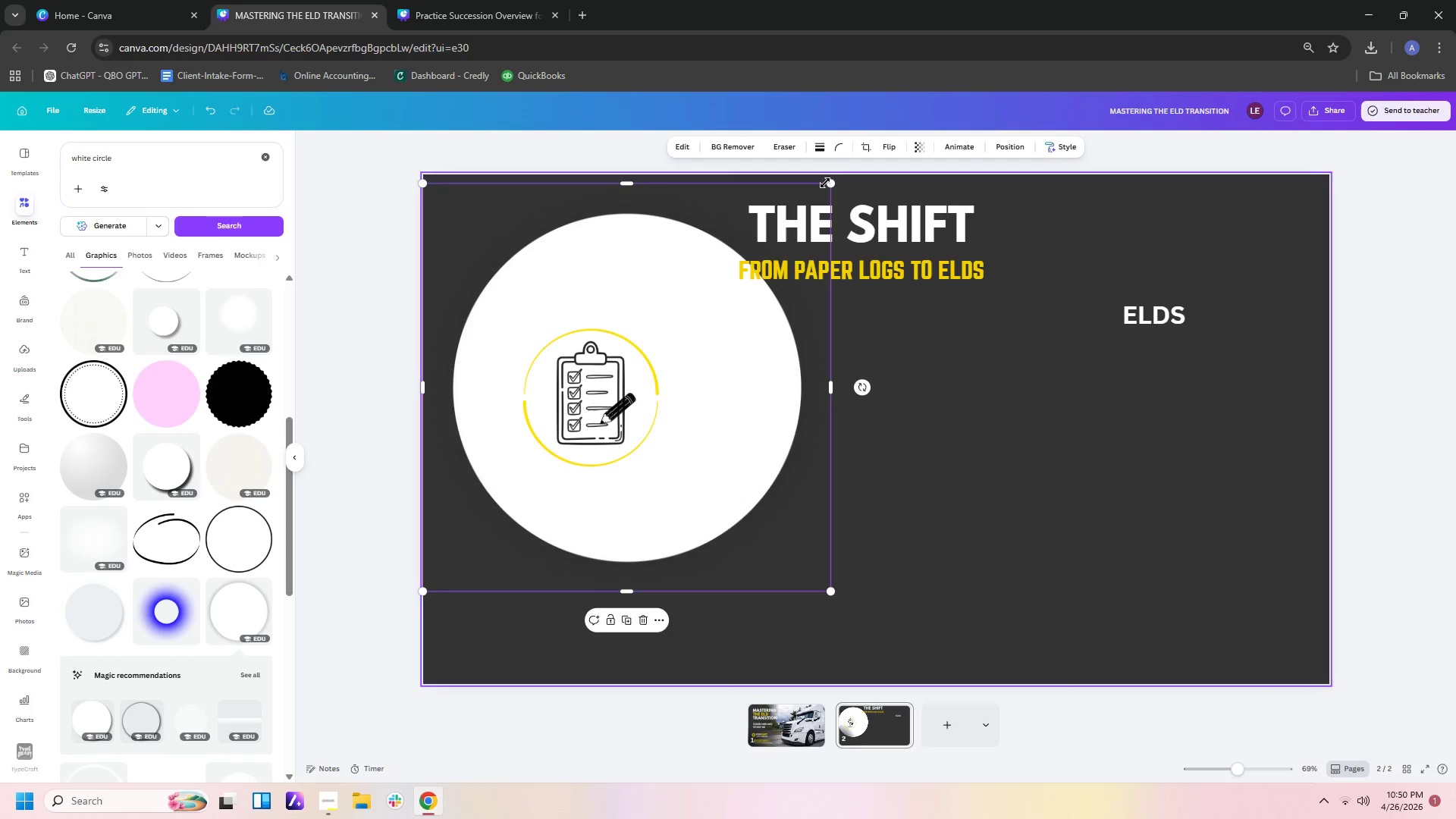 
left_click_drag(start_coordinate=[834, 180], to_coordinate=[546, 347])
 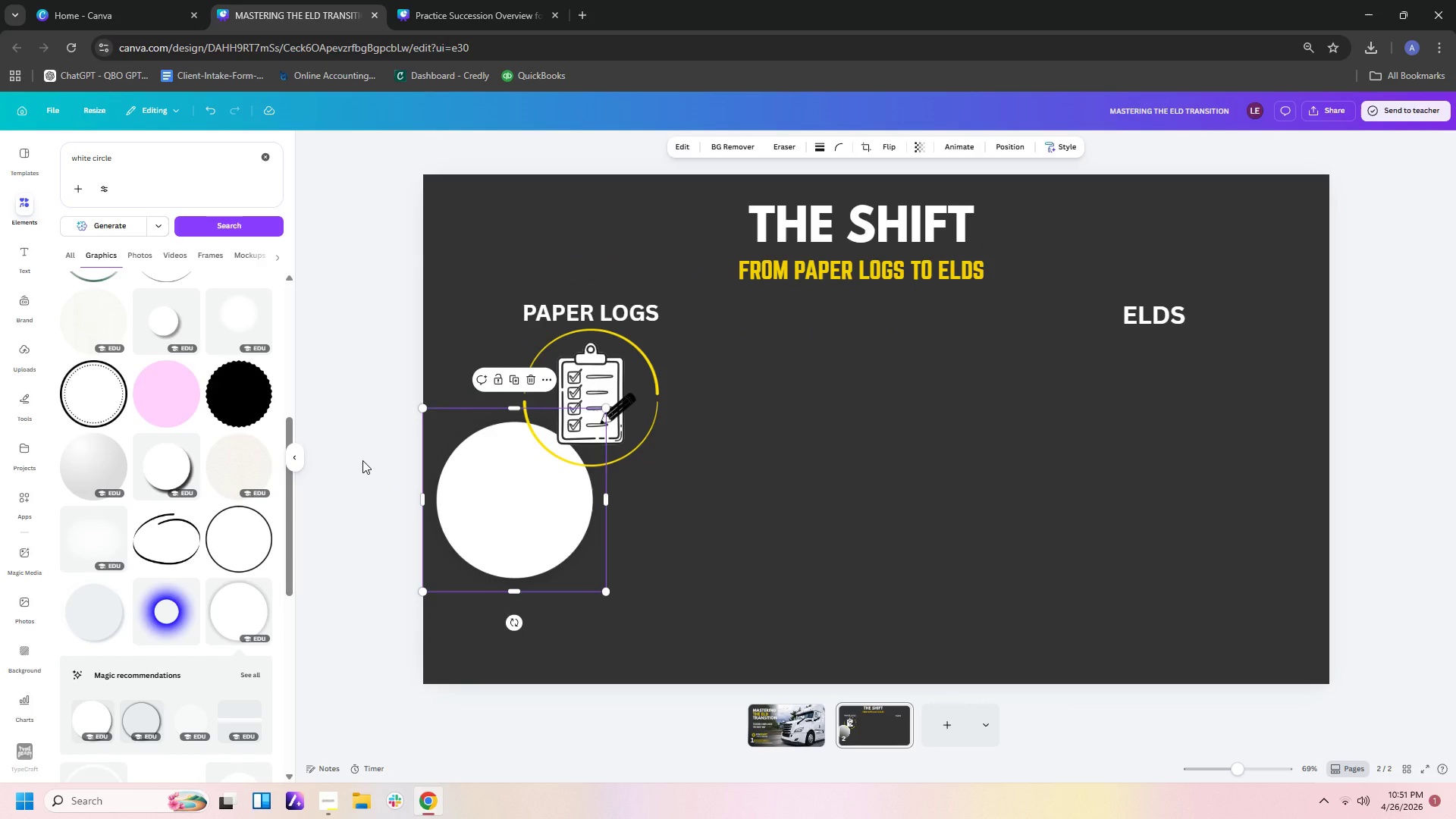 
left_click_drag(start_coordinate=[495, 533], to_coordinate=[574, 427])
 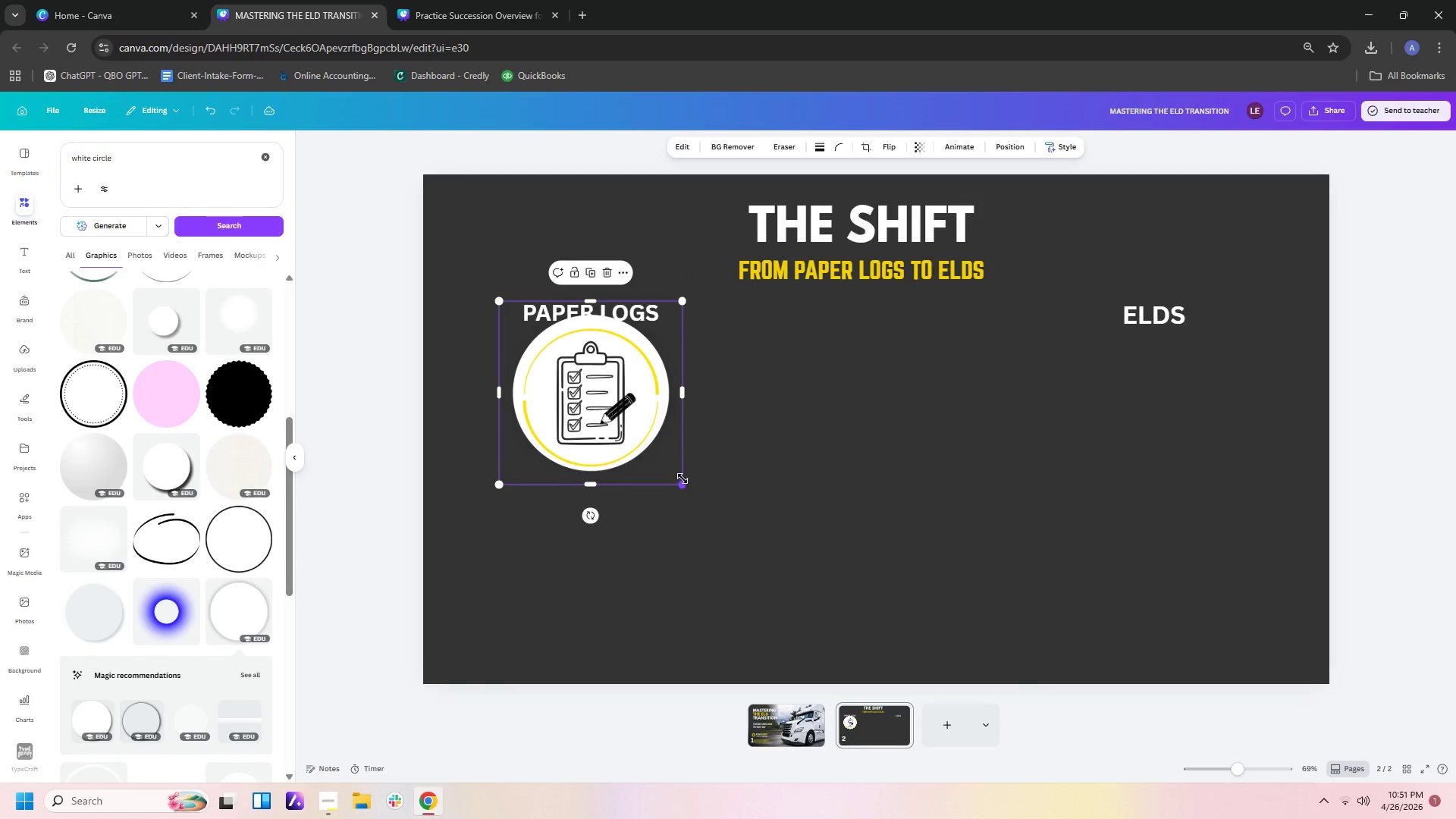 
left_click_drag(start_coordinate=[682, 479], to_coordinate=[664, 472])
 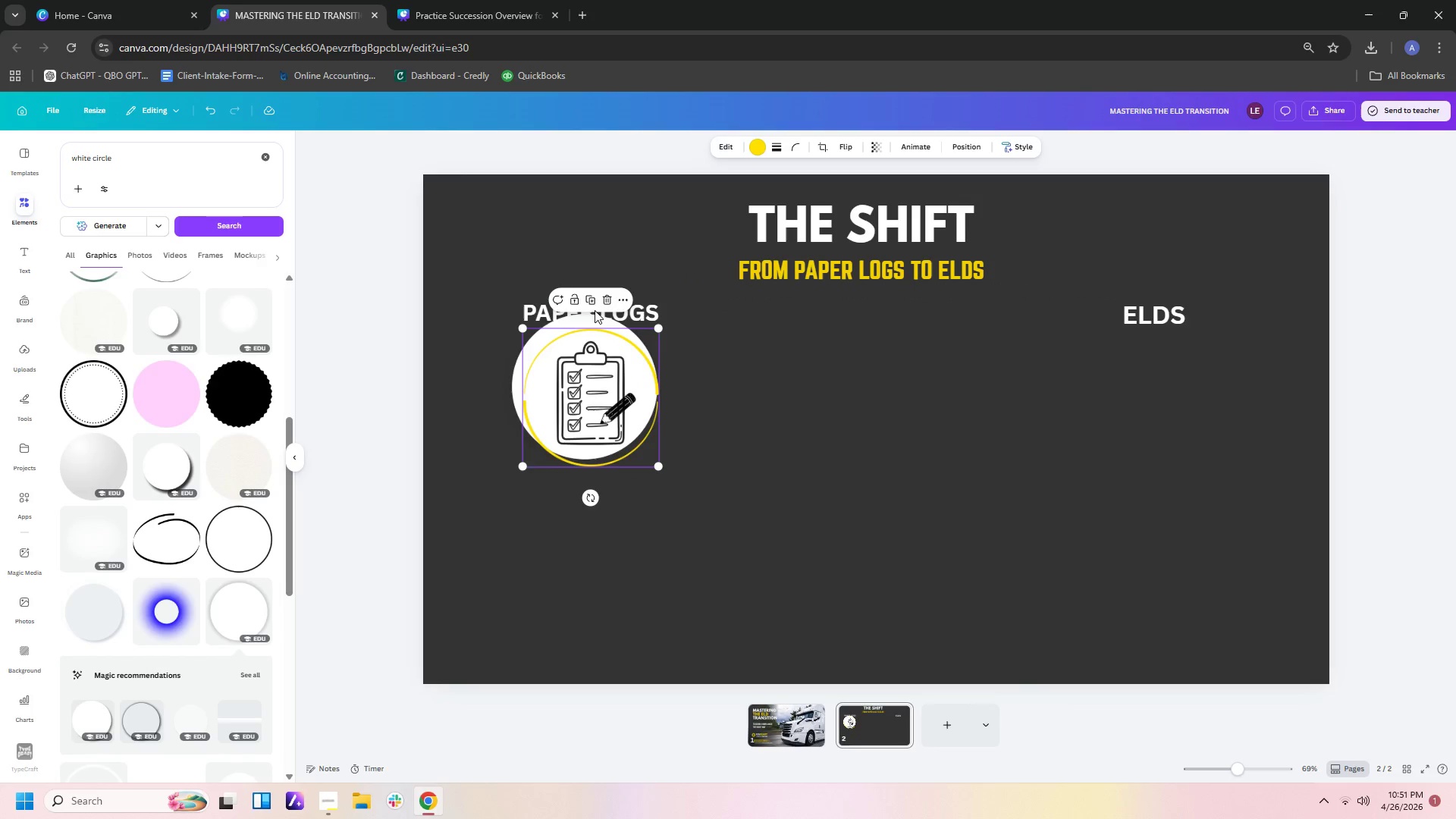 
wait(5.45)
 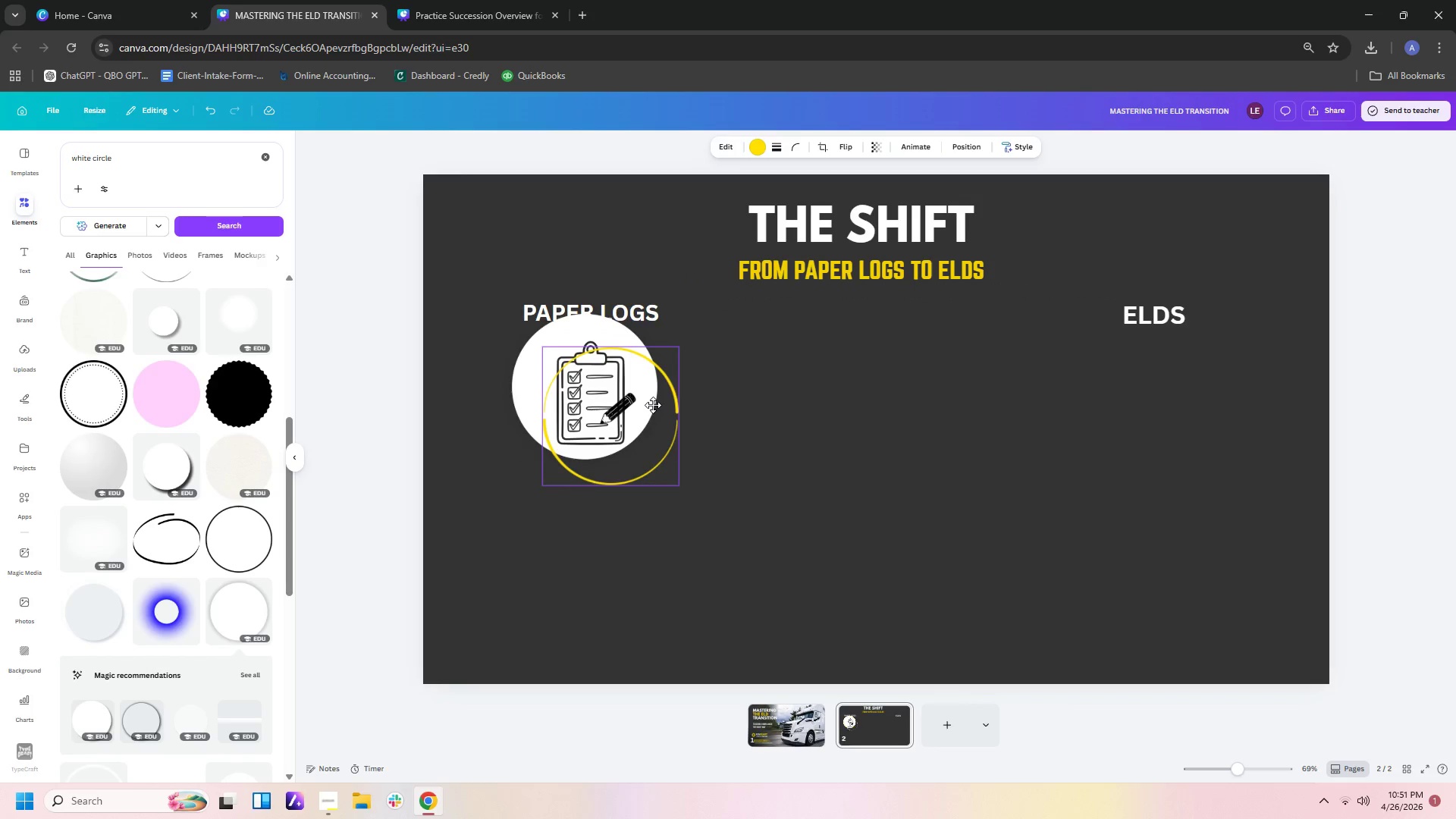 
left_click_drag(start_coordinate=[514, 368], to_coordinate=[517, 377])
 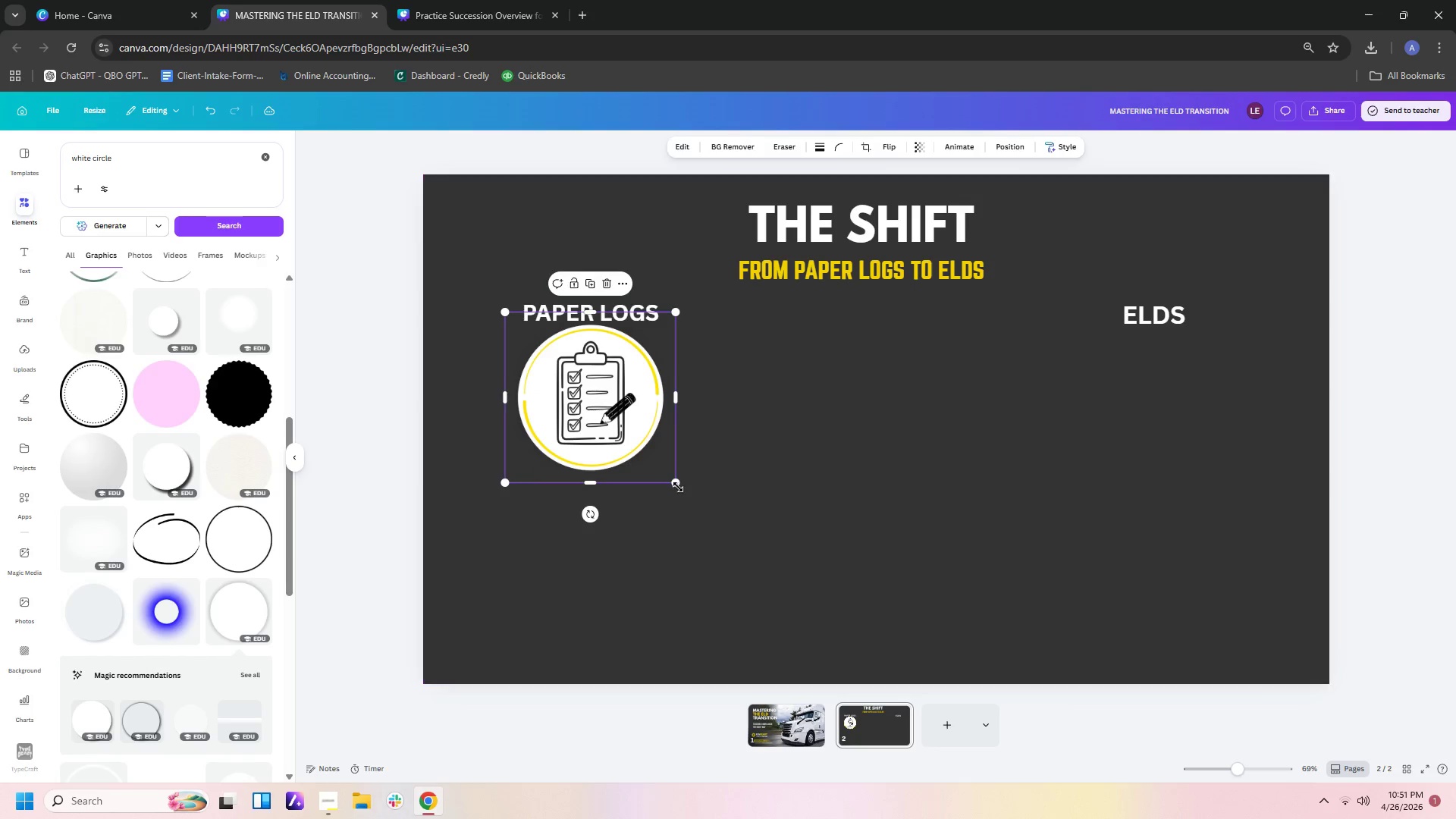 
left_click_drag(start_coordinate=[677, 485], to_coordinate=[673, 482])
 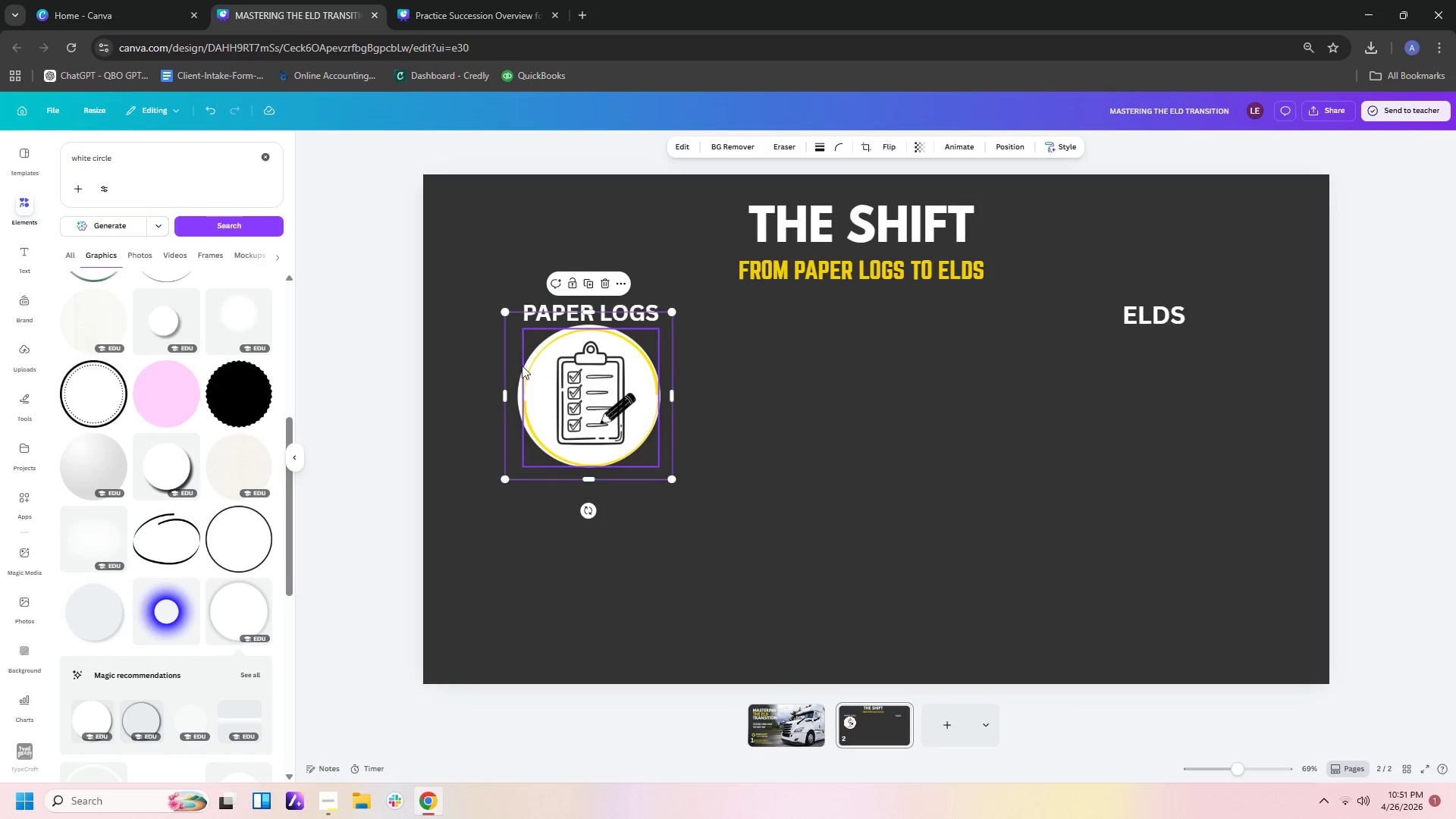 
left_click_drag(start_coordinate=[510, 353], to_coordinate=[513, 363])
 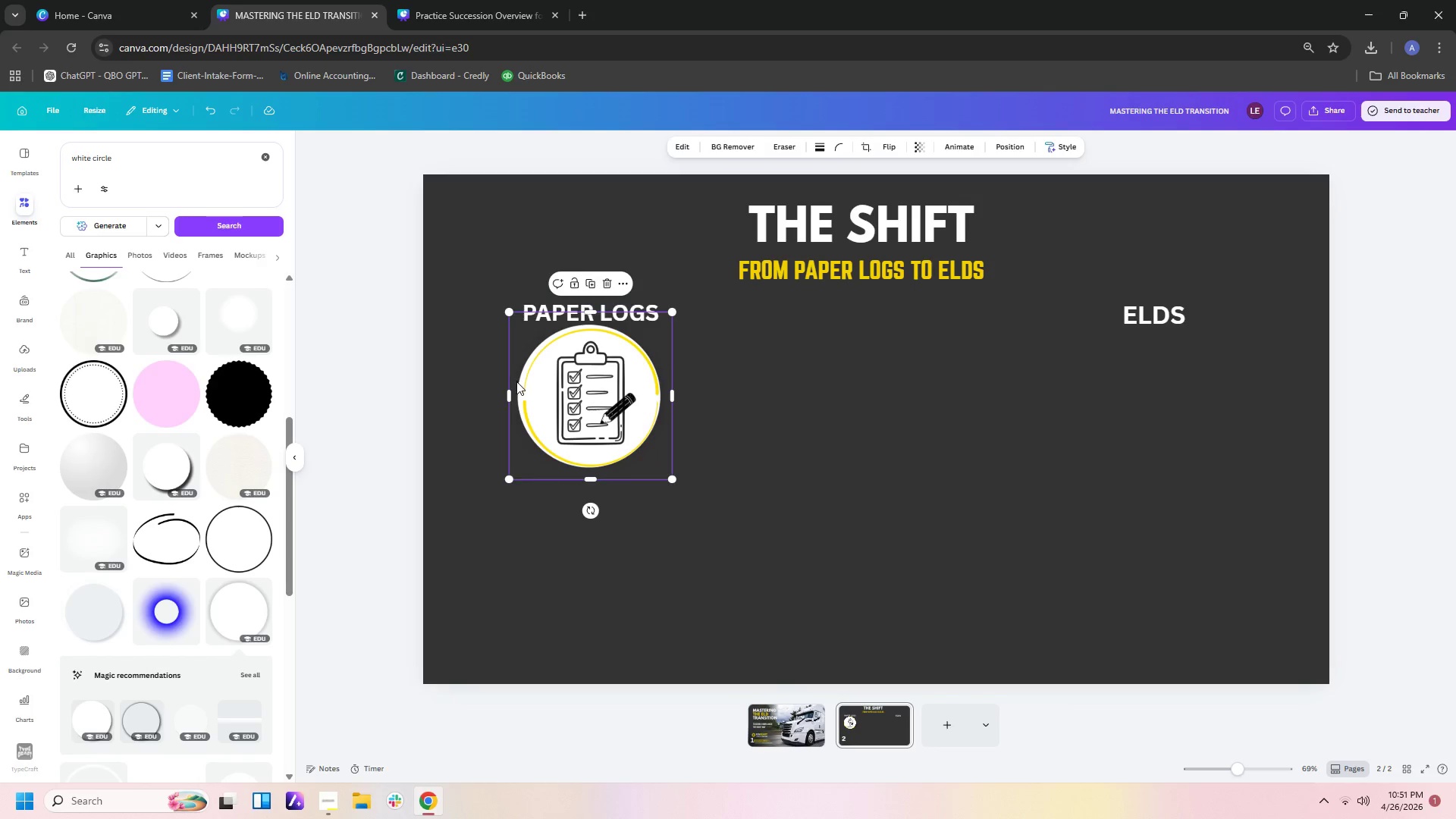 
left_click_drag(start_coordinate=[519, 382], to_coordinate=[523, 388])
 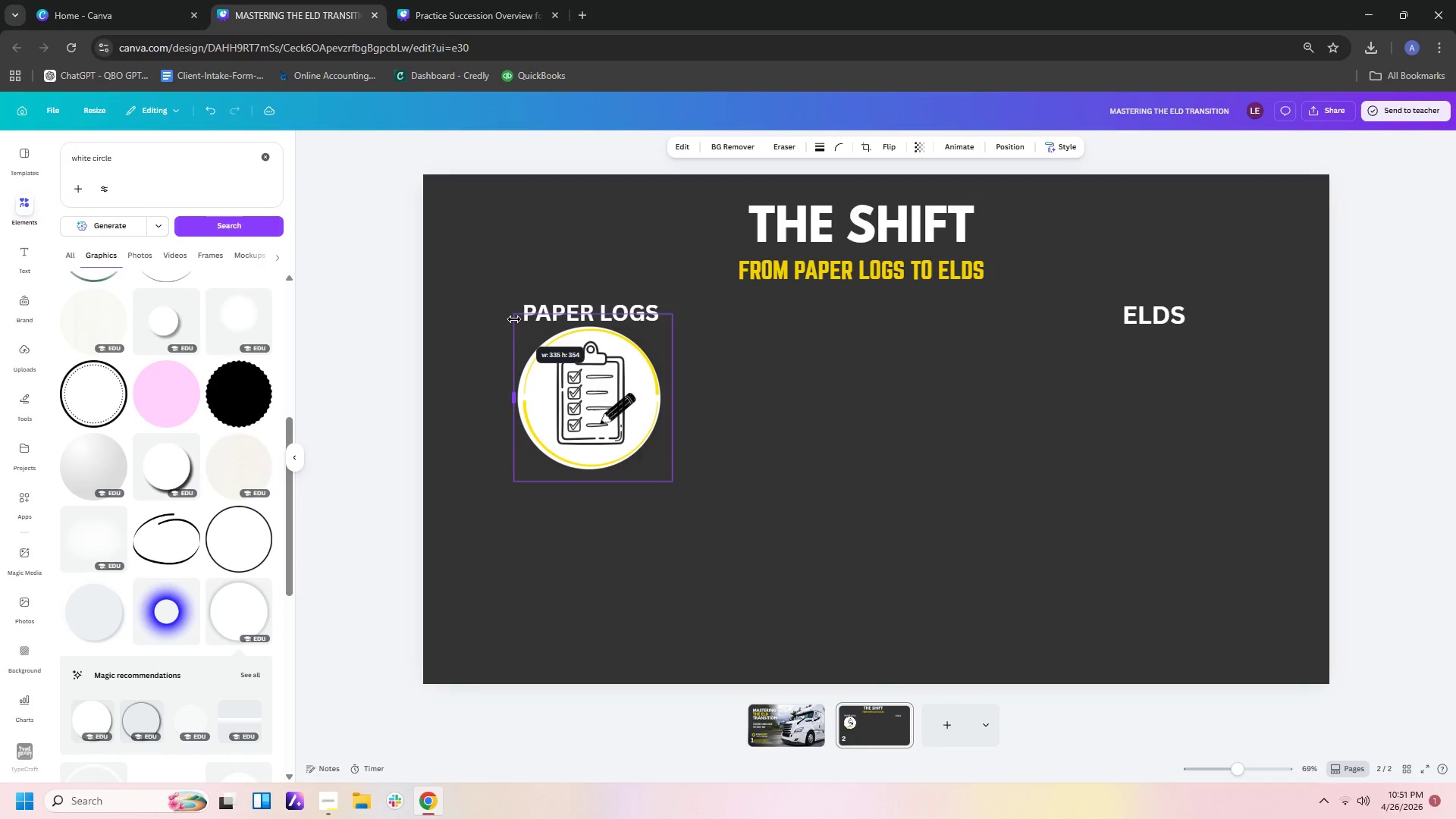 
left_click([510, 320])
 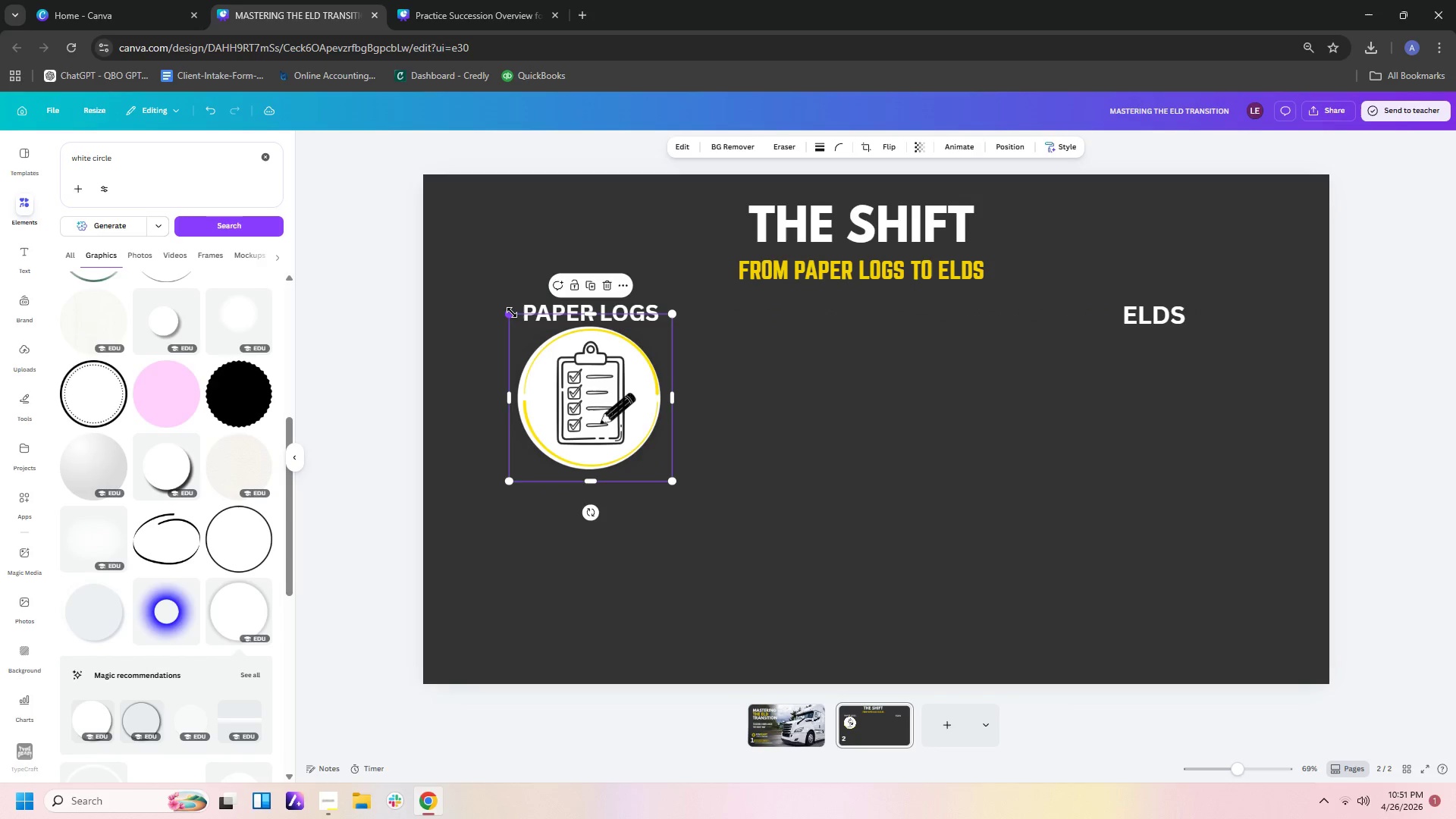 
left_click_drag(start_coordinate=[512, 312], to_coordinate=[518, 317])
 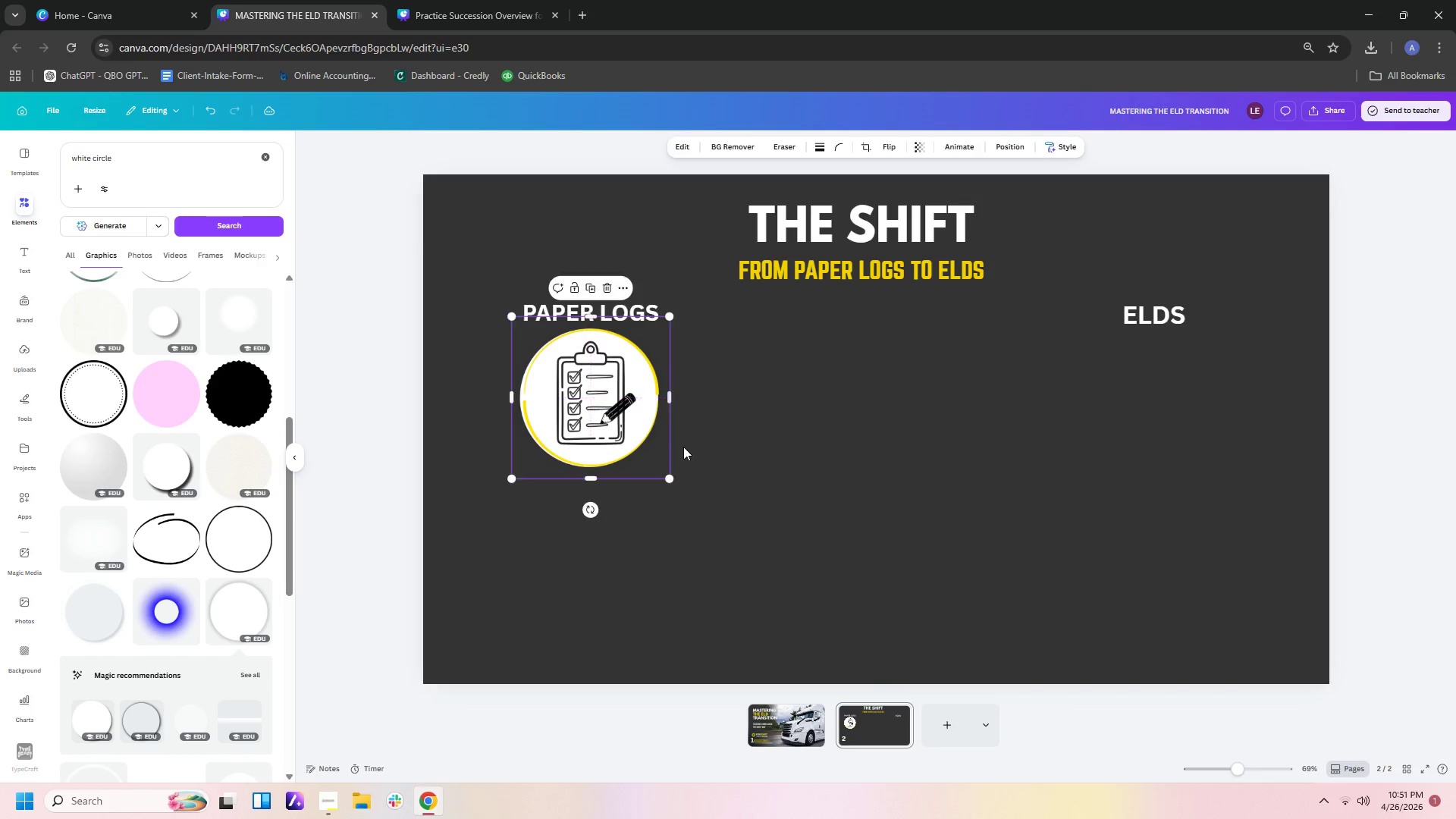 
left_click([1417, 476])
 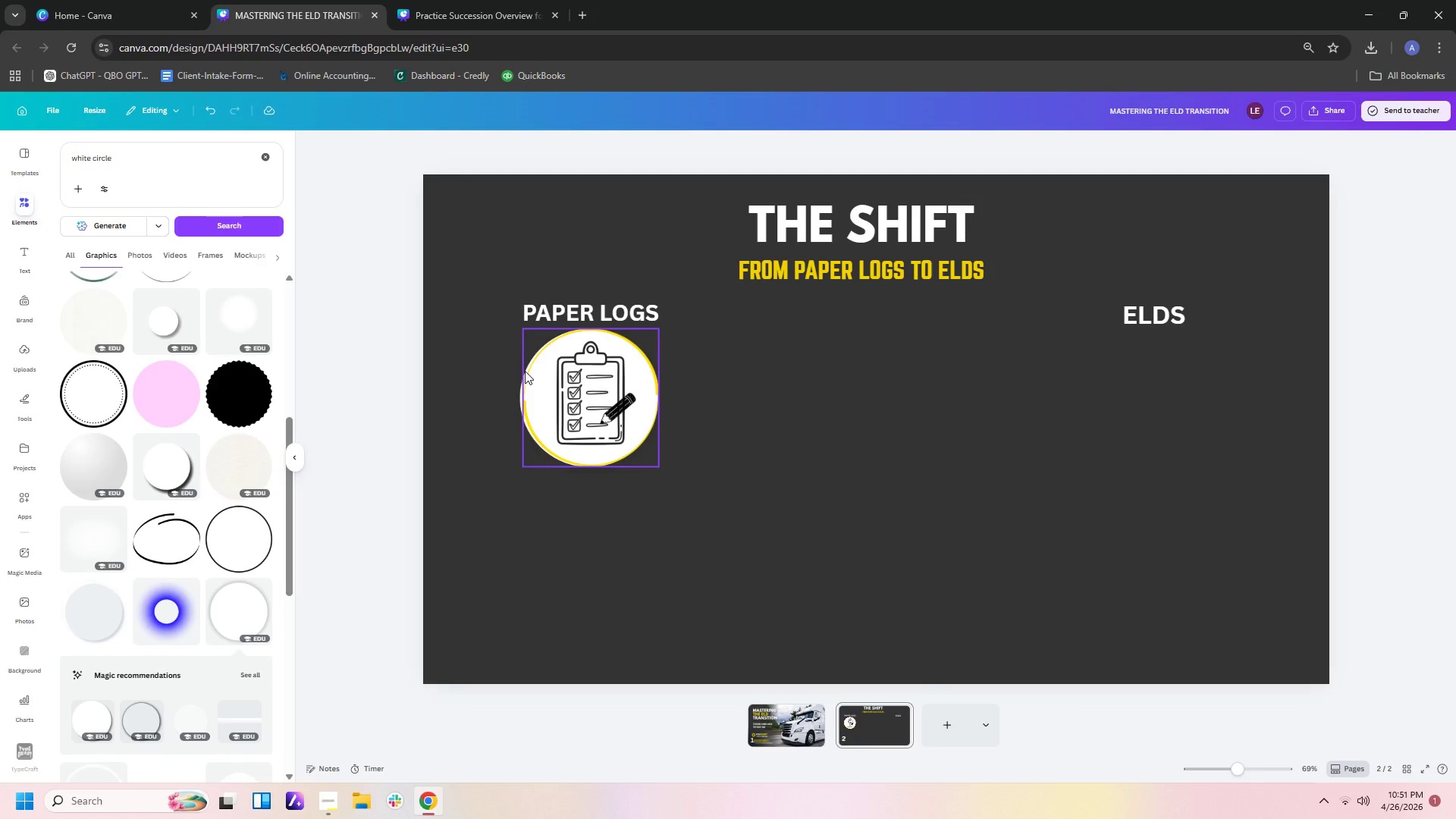 
left_click([516, 348])
 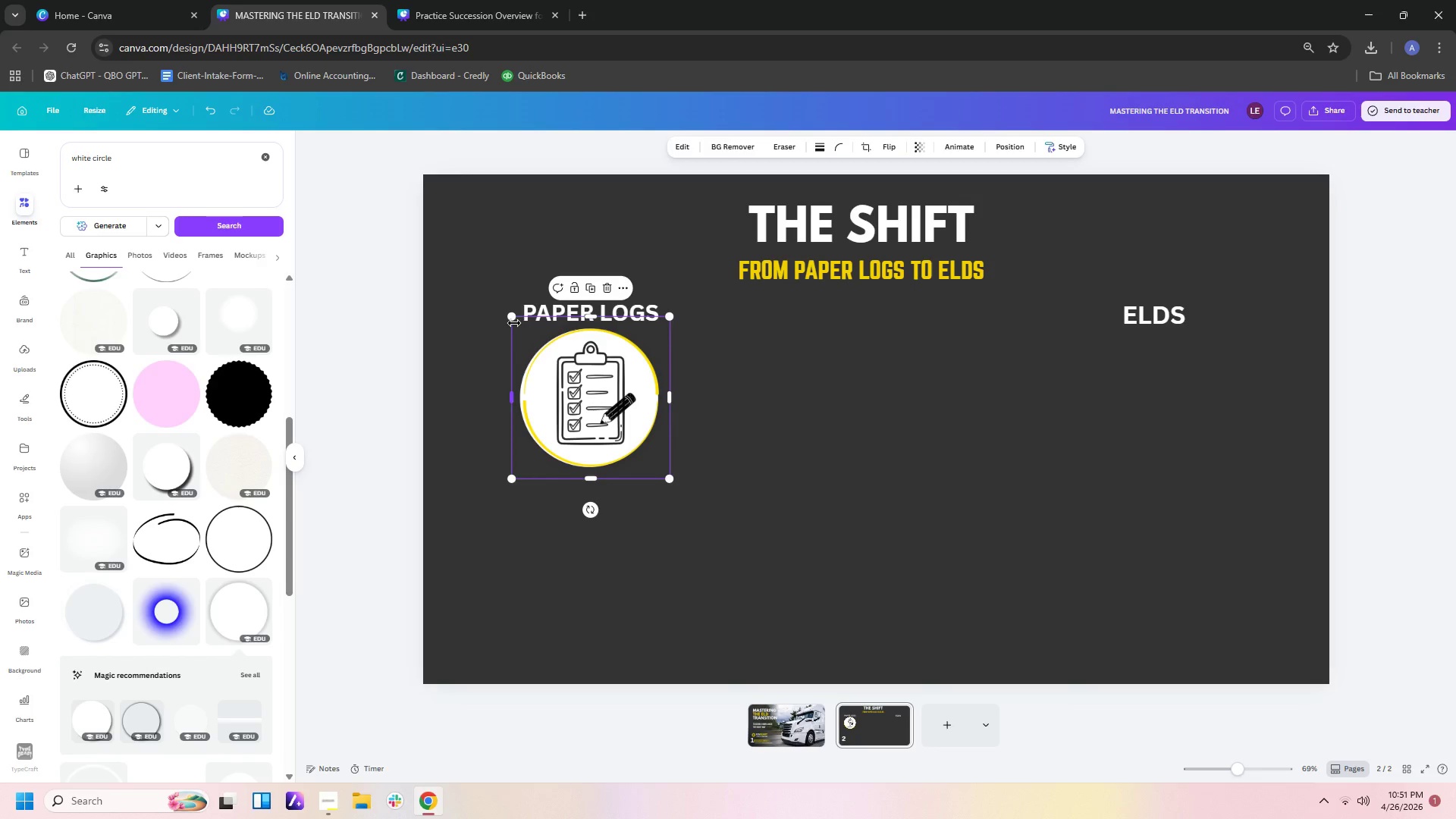 
left_click_drag(start_coordinate=[510, 319], to_coordinate=[516, 318])
 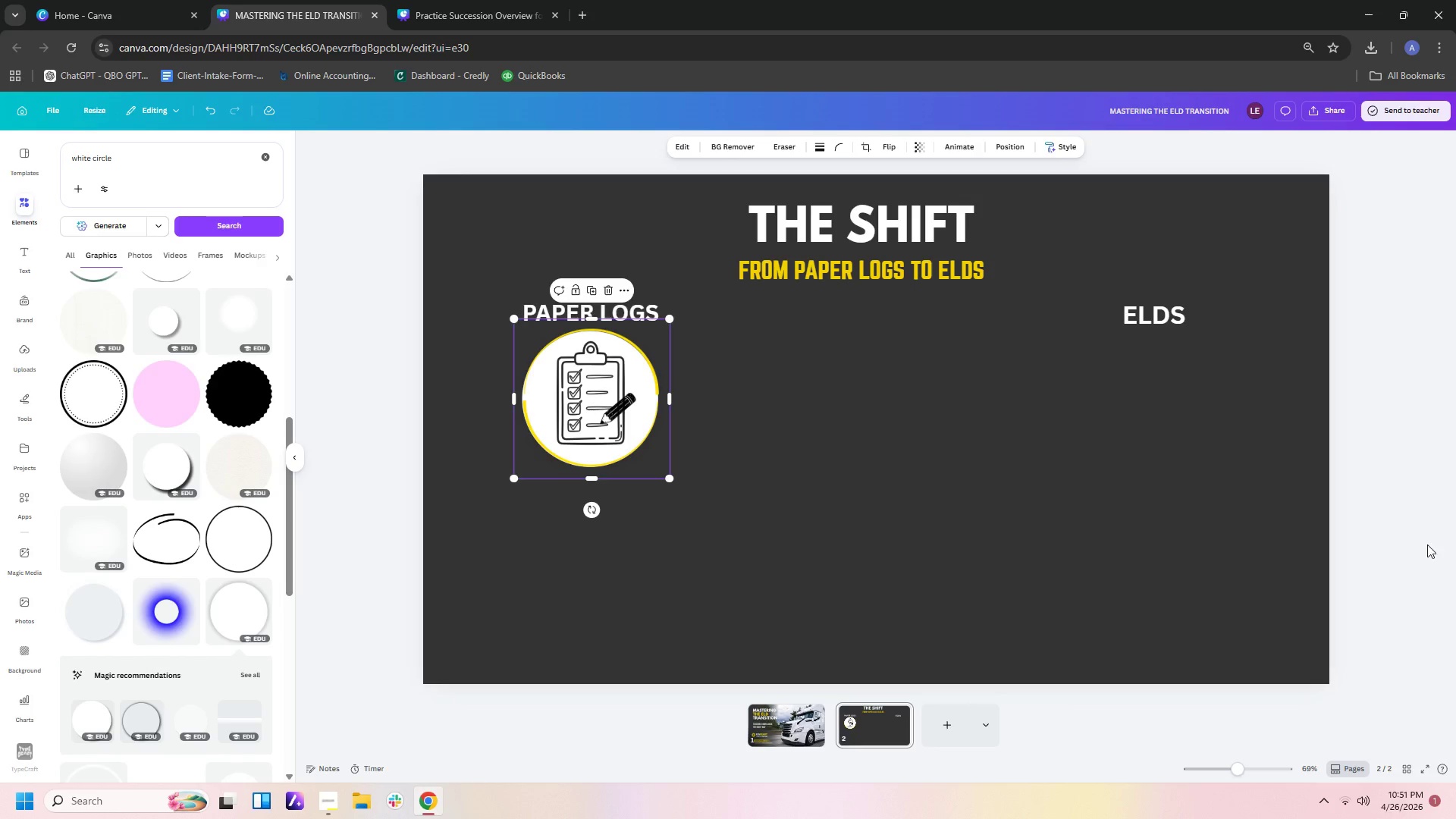 
left_click([1455, 504])
 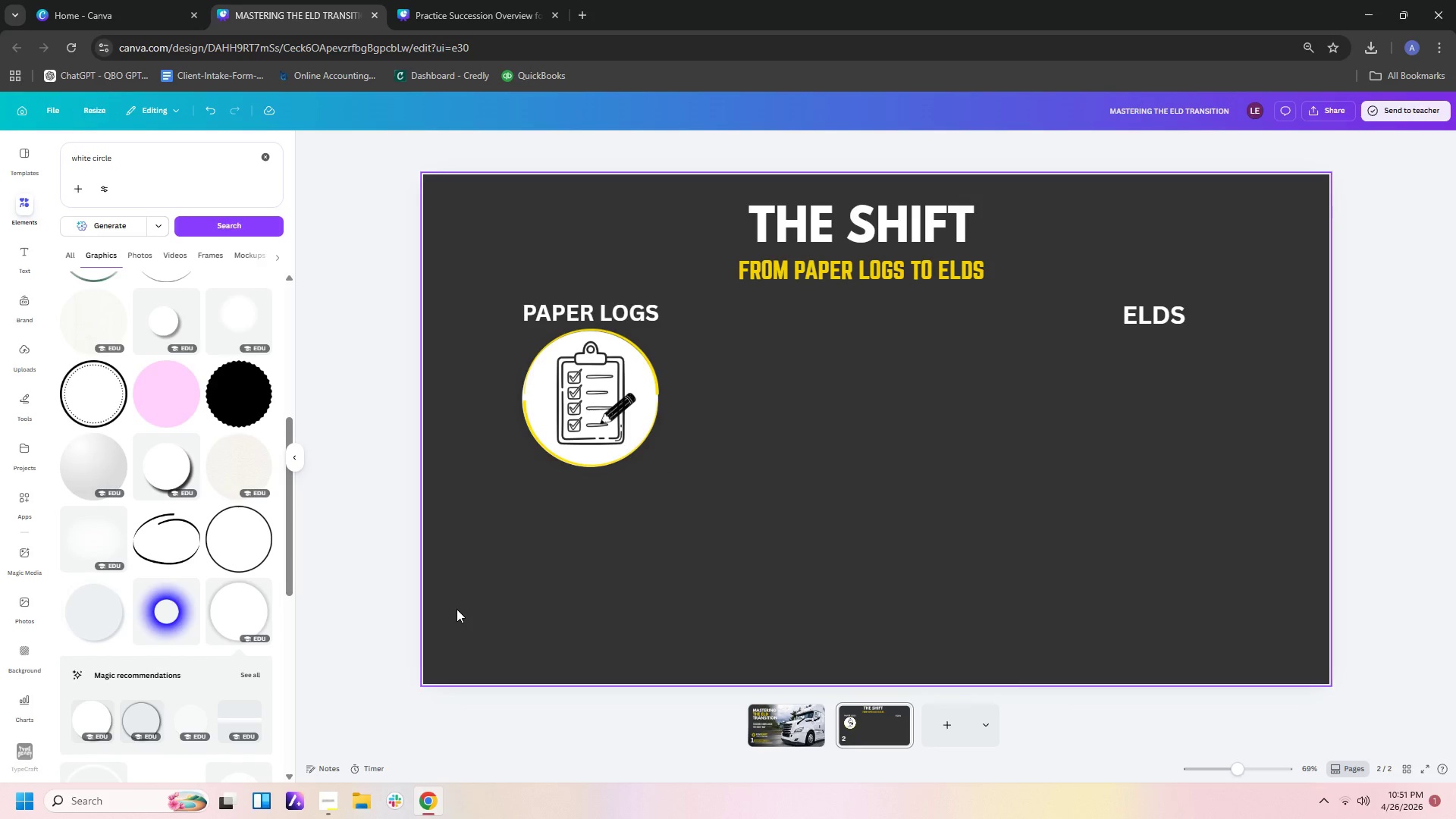 
wait(10.05)
 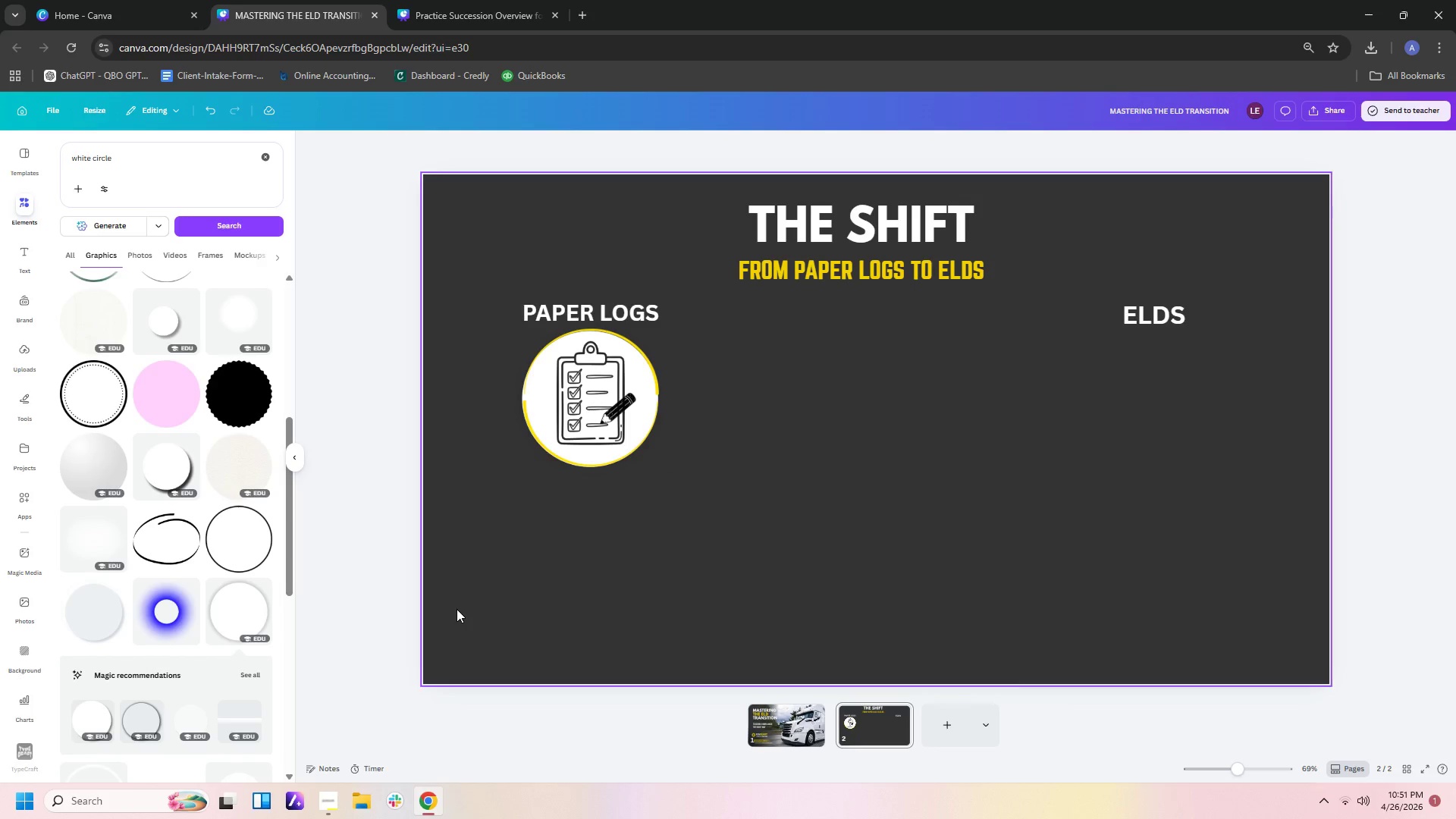 
double_click([180, 156])
 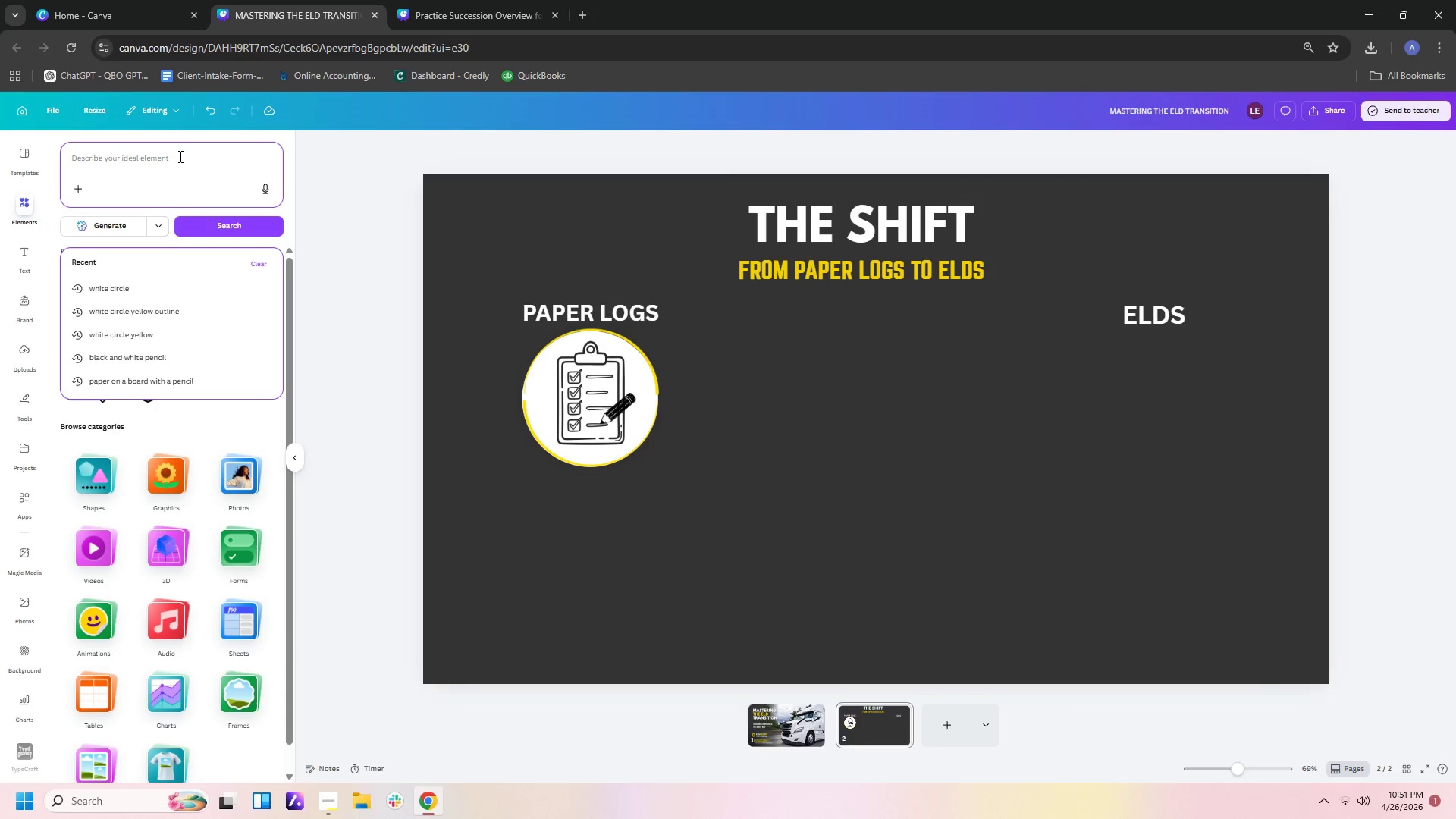 
type(YELLOW ARROW)
 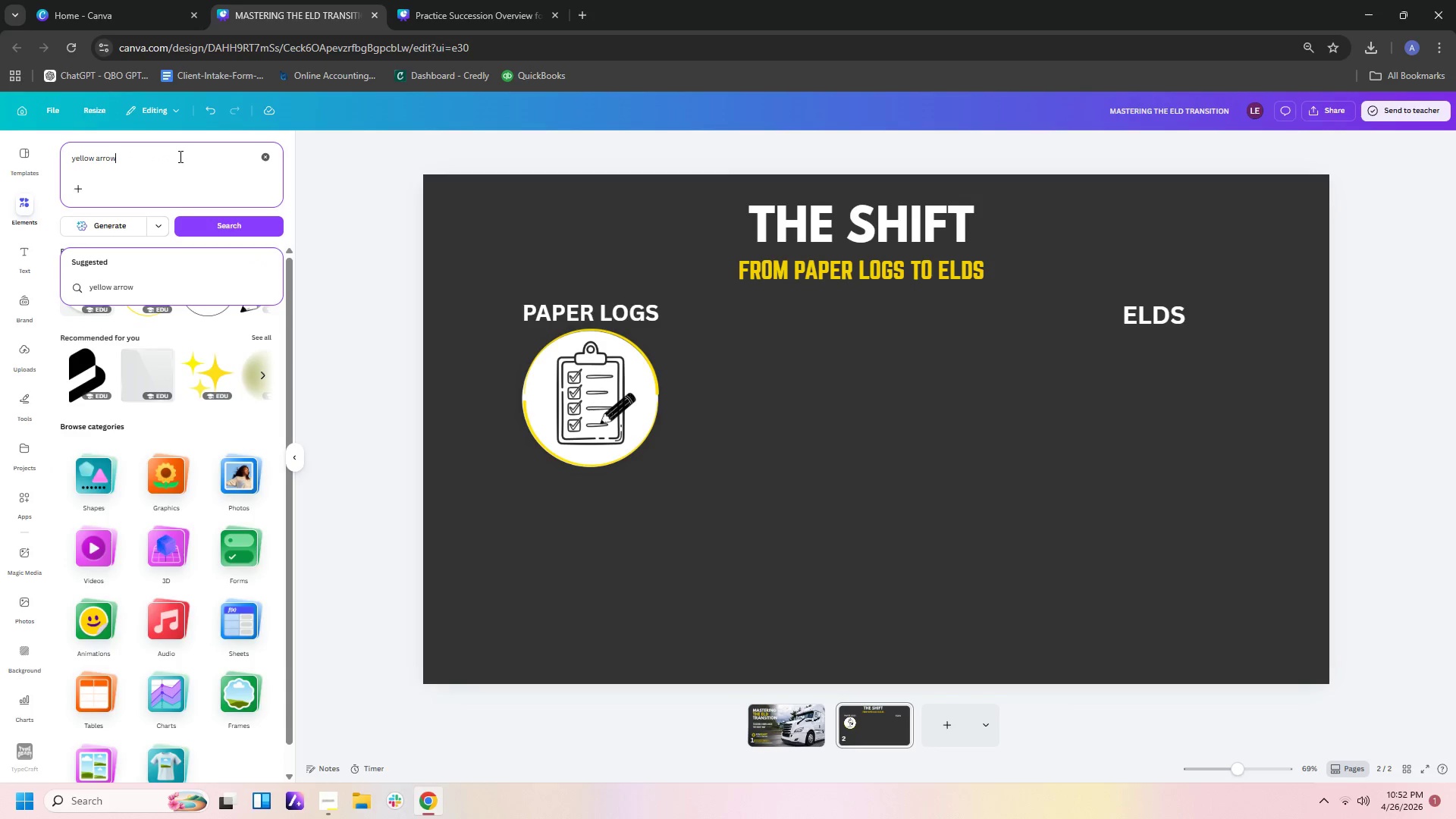 
key(Enter)
 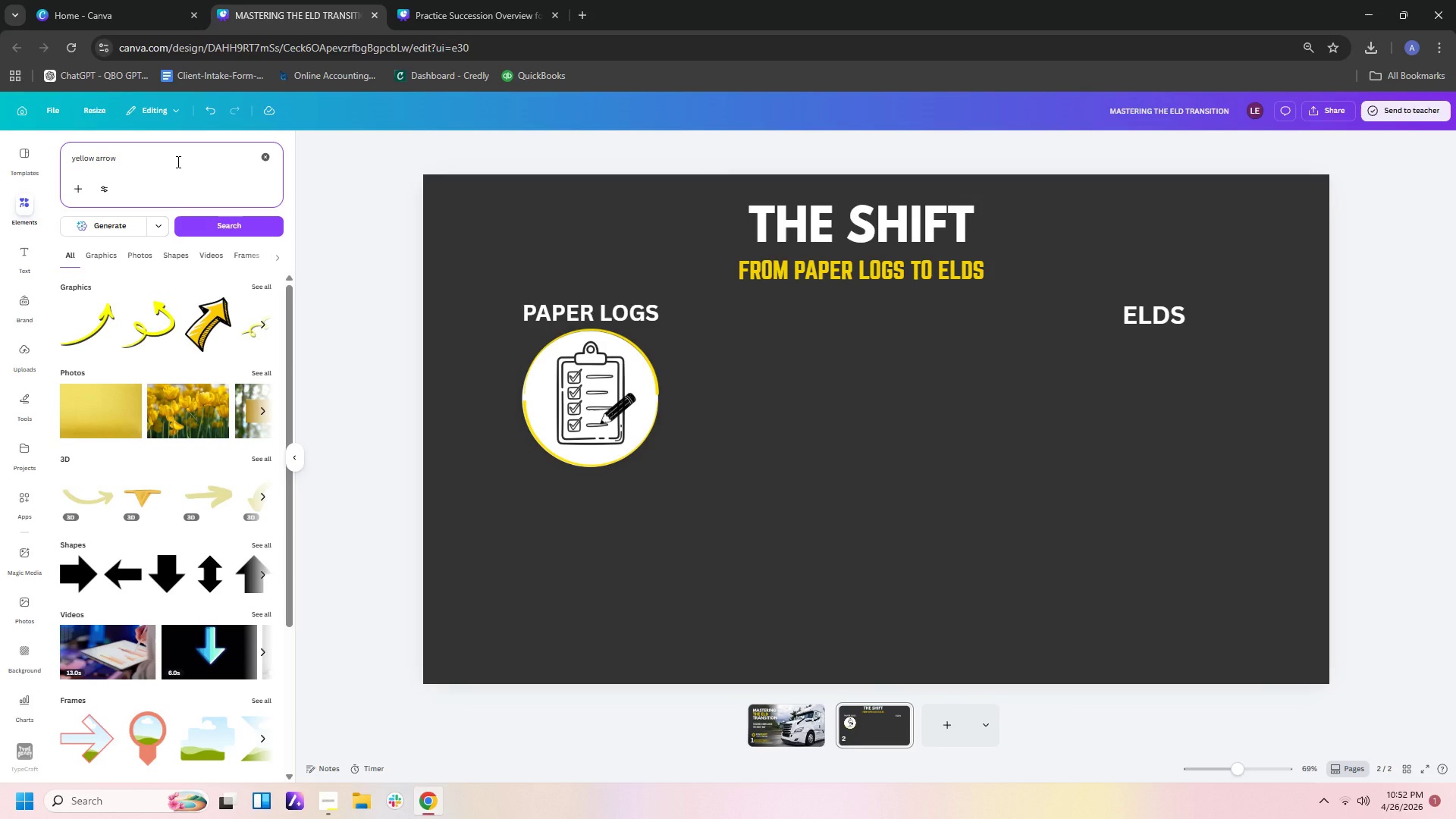 
scroll: coordinate [108, 359], scroll_direction: none, amount: 0.0
 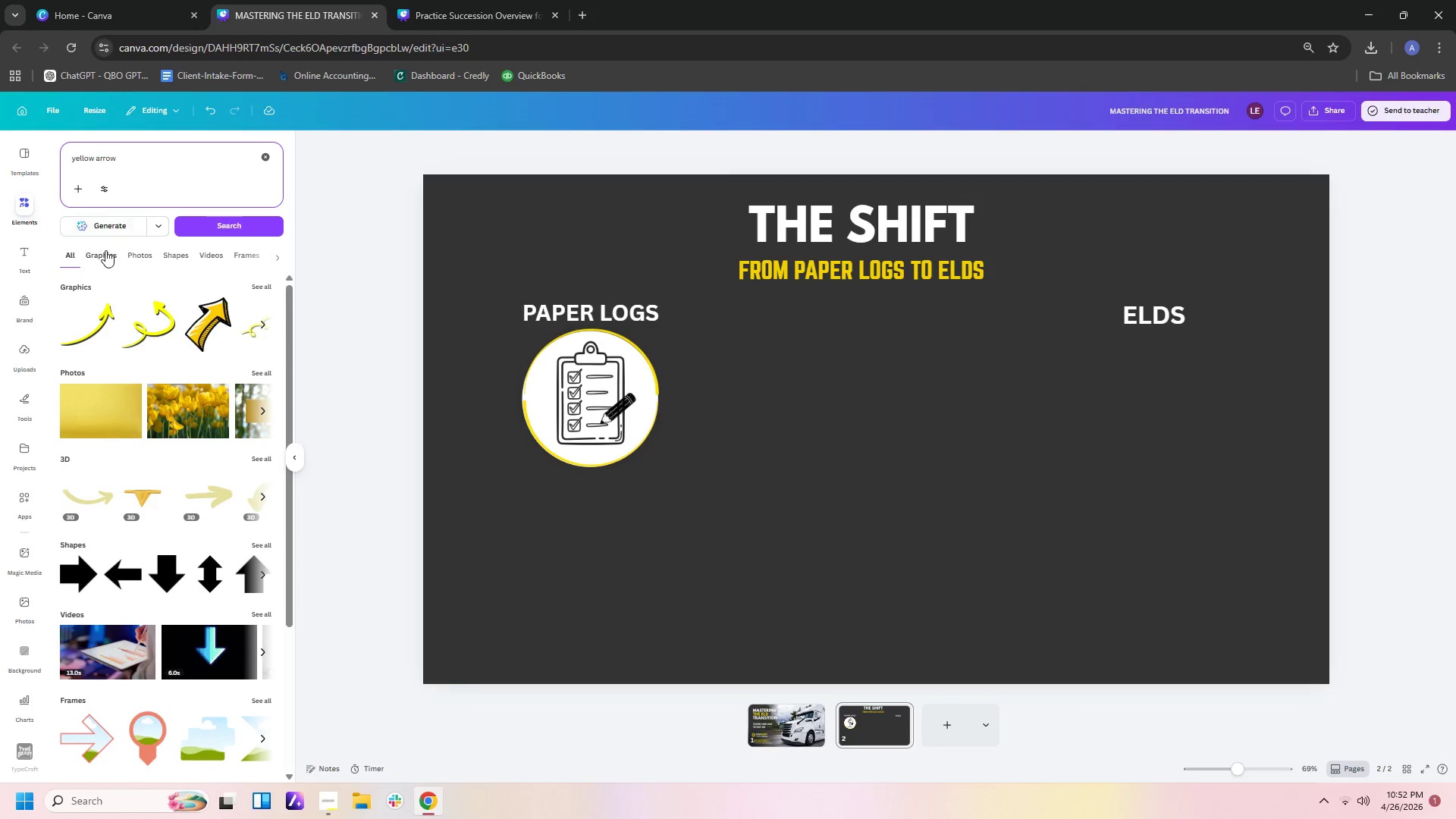 
left_click([105, 253])
 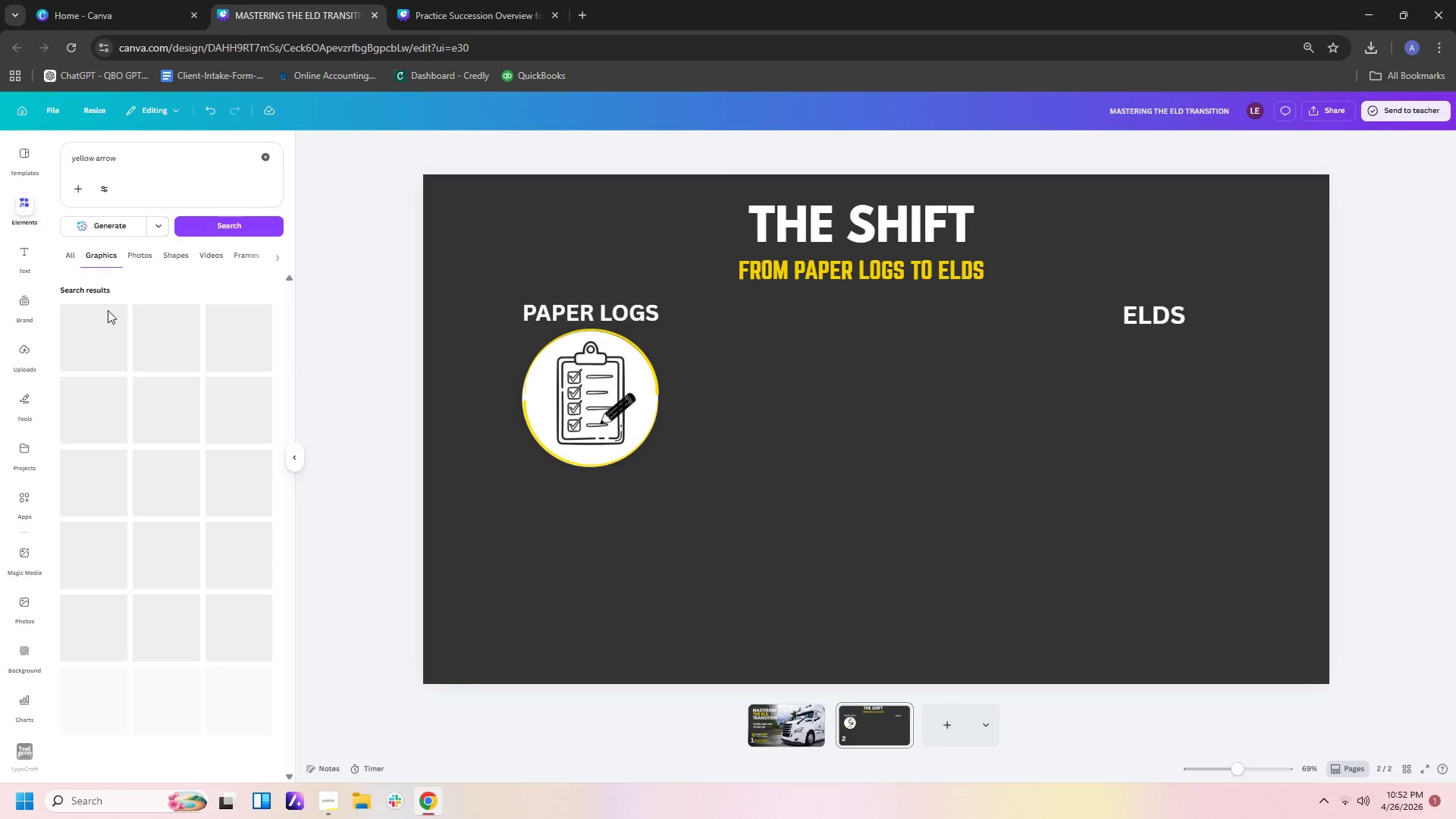 
mouse_move([107, 353])
 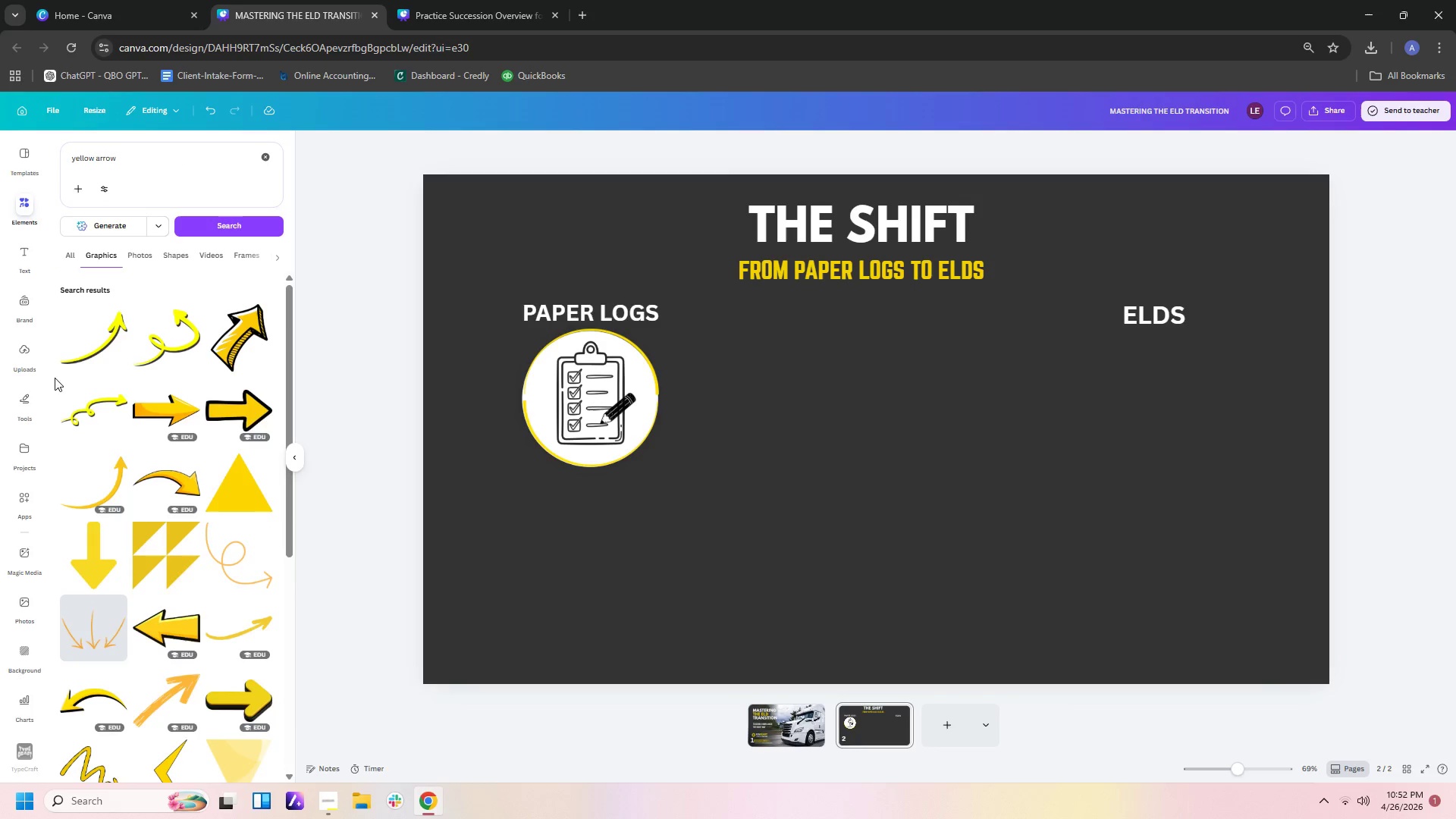 
scroll: coordinate [180, 573], scroll_direction: down, amount: 8.0
 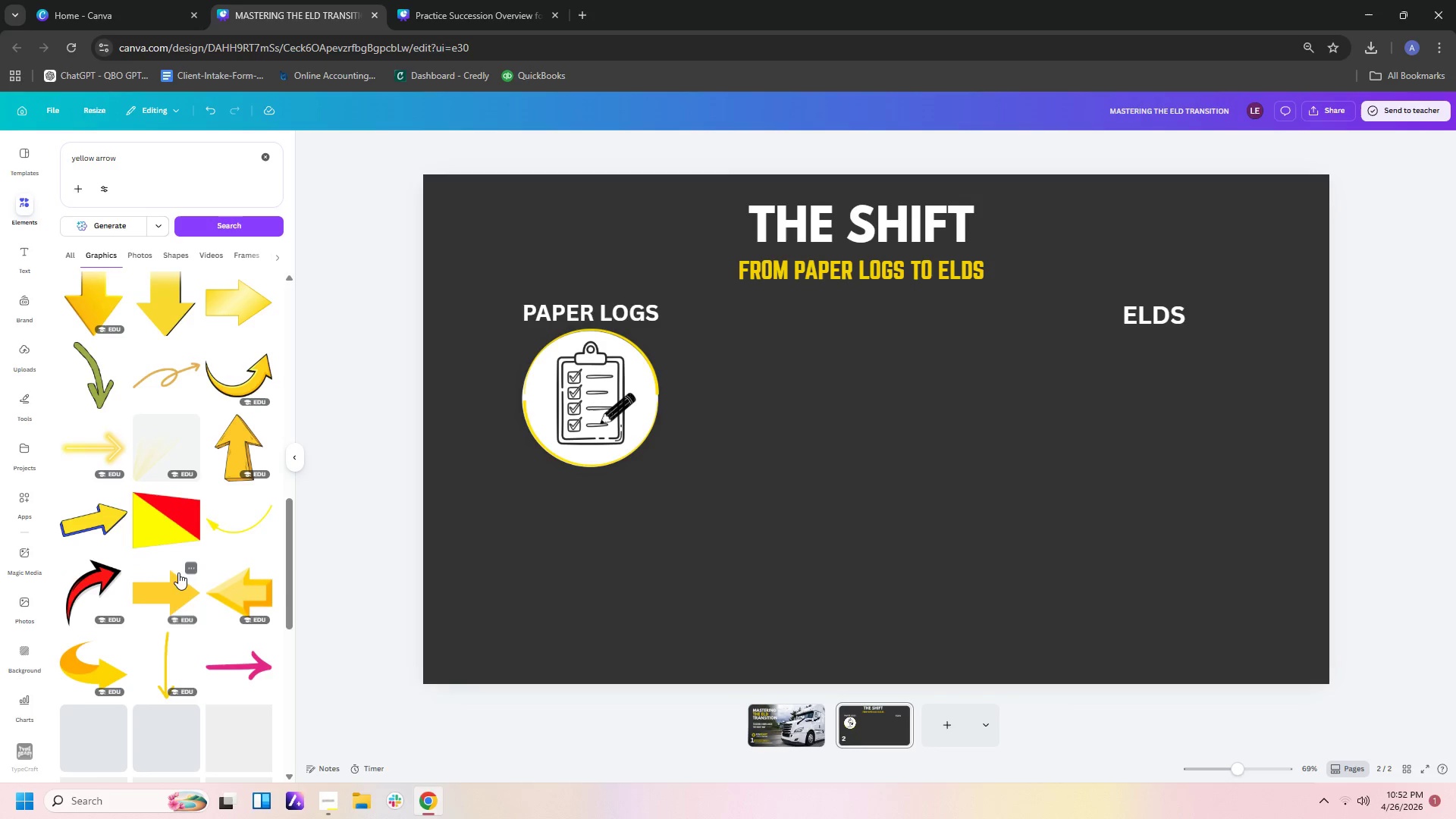 
left_click([177, 582])
 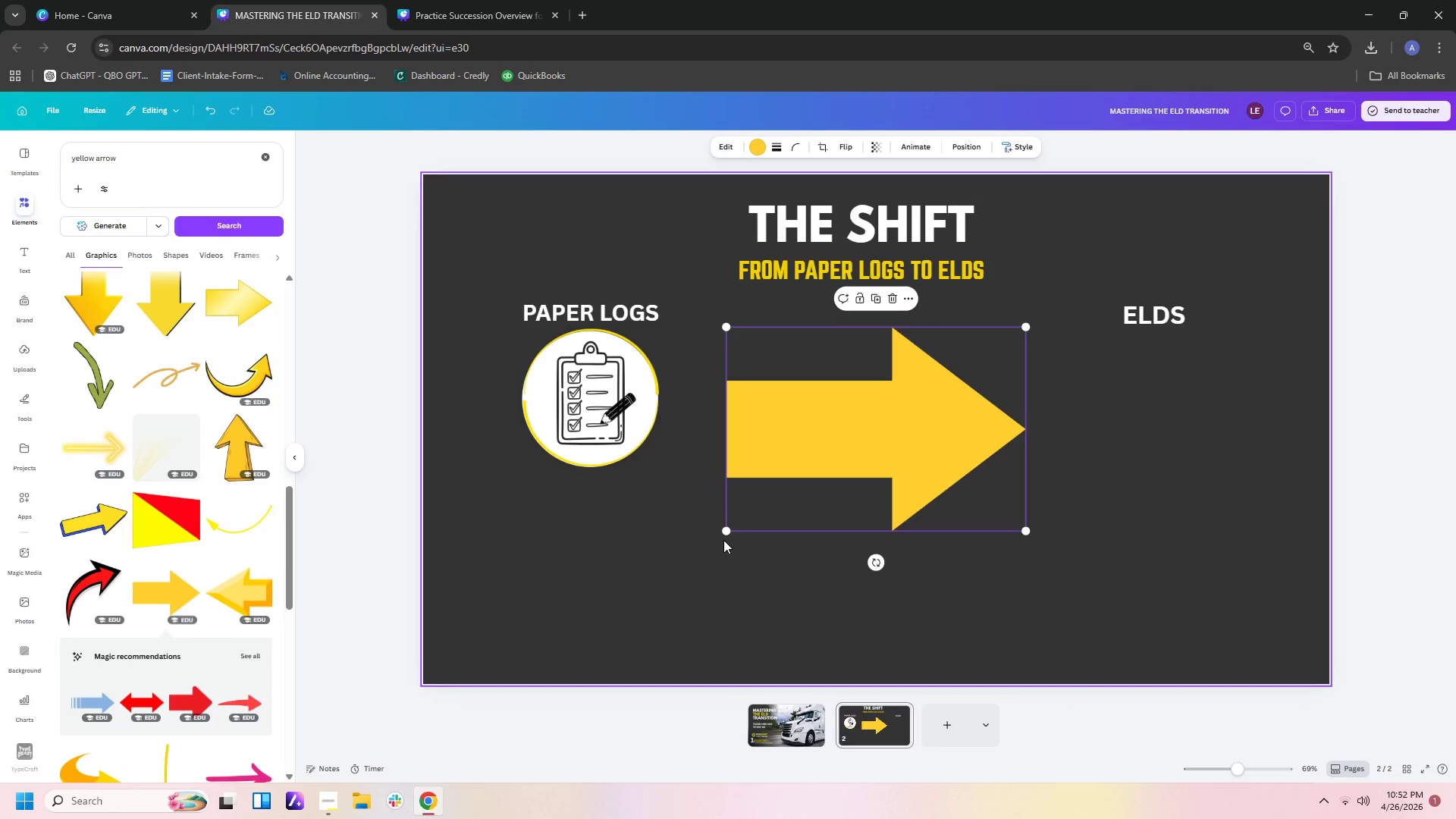 
wait(5.86)
 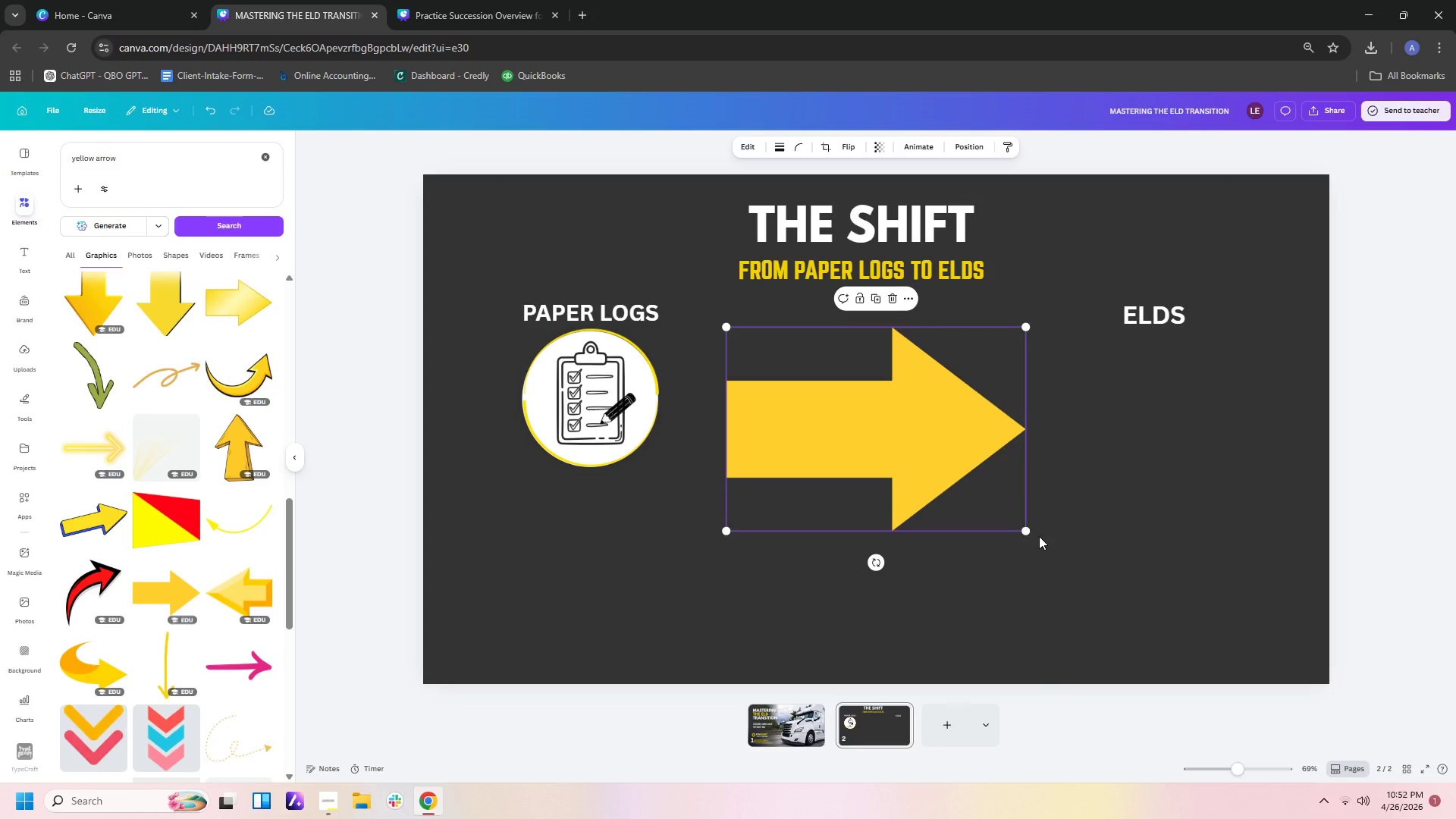 
left_click_drag(start_coordinate=[725, 535], to_coordinate=[952, 420])
 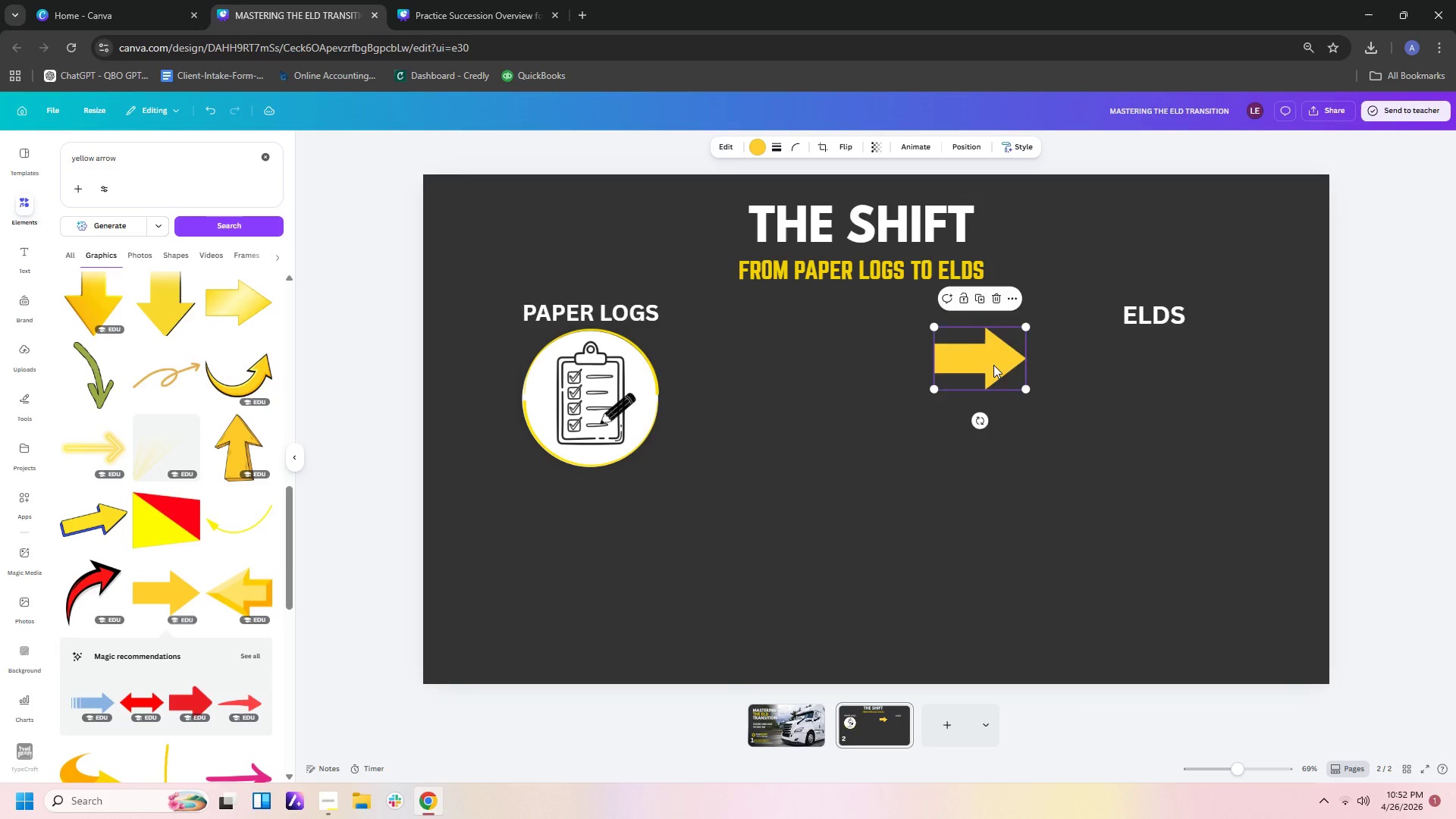 
left_click_drag(start_coordinate=[993, 365], to_coordinate=[873, 473])
 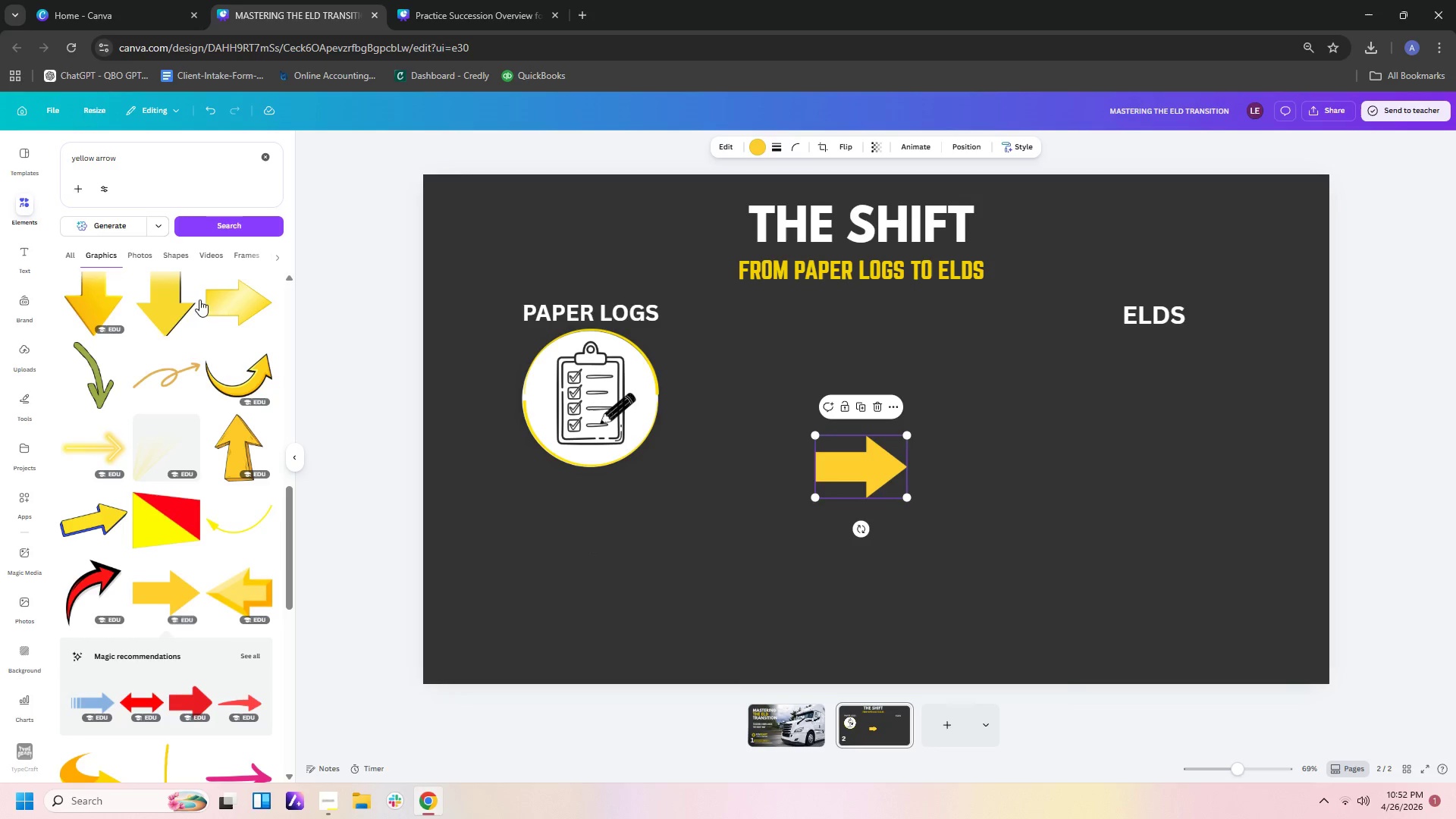 
left_click([33, 264])
 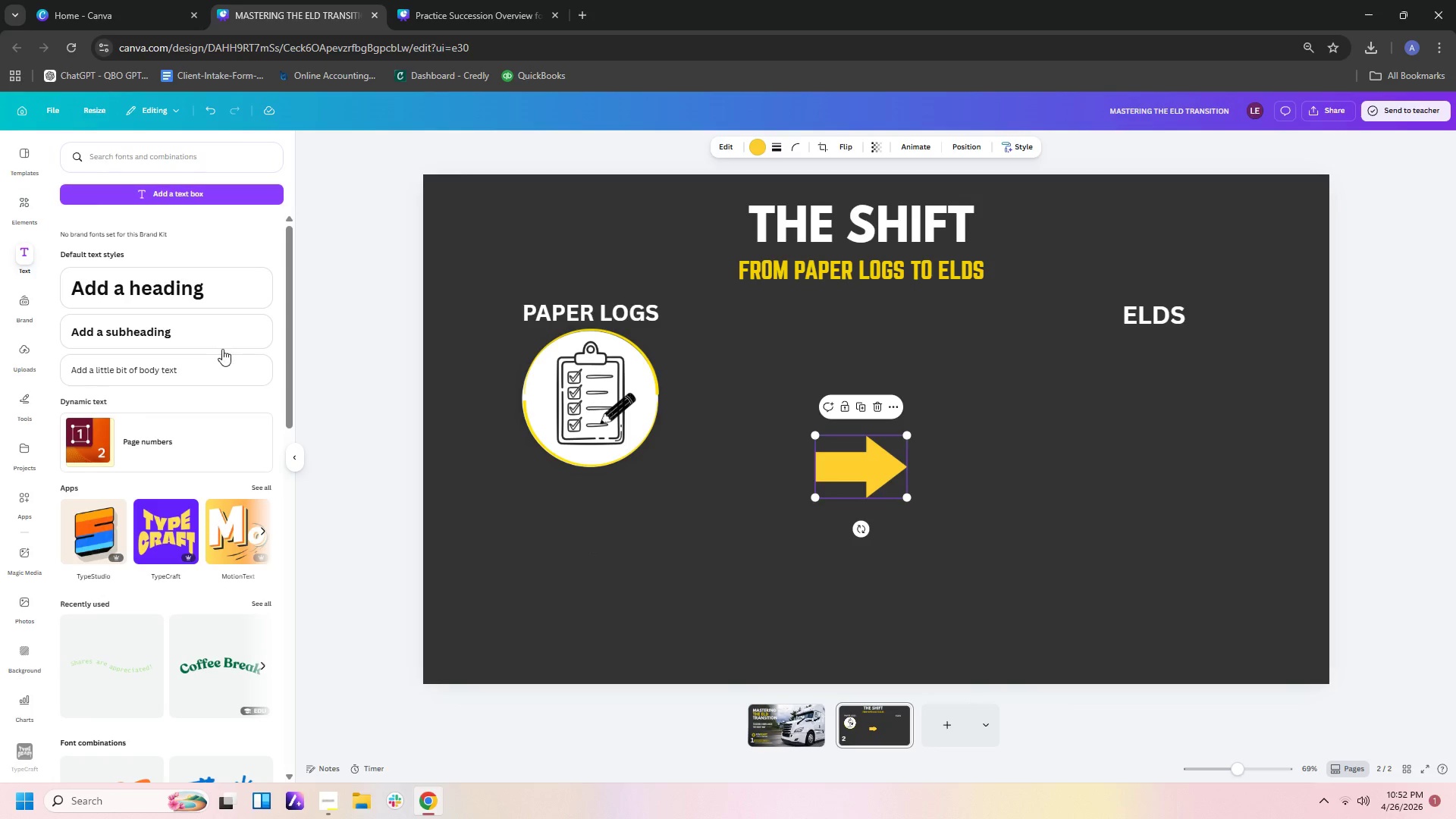 
left_click([237, 338])
 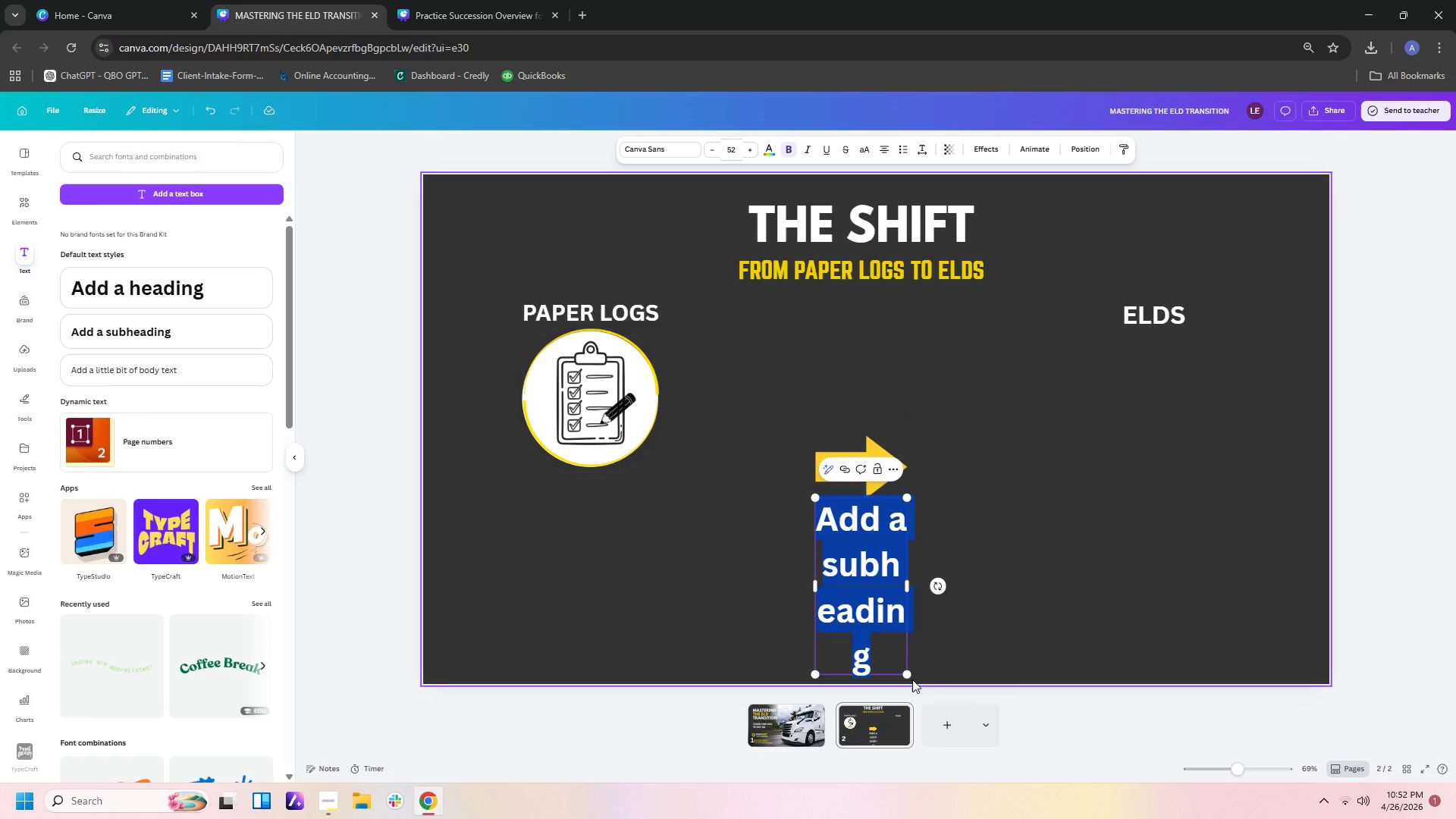 
left_click_drag(start_coordinate=[912, 677], to_coordinate=[888, 560])
 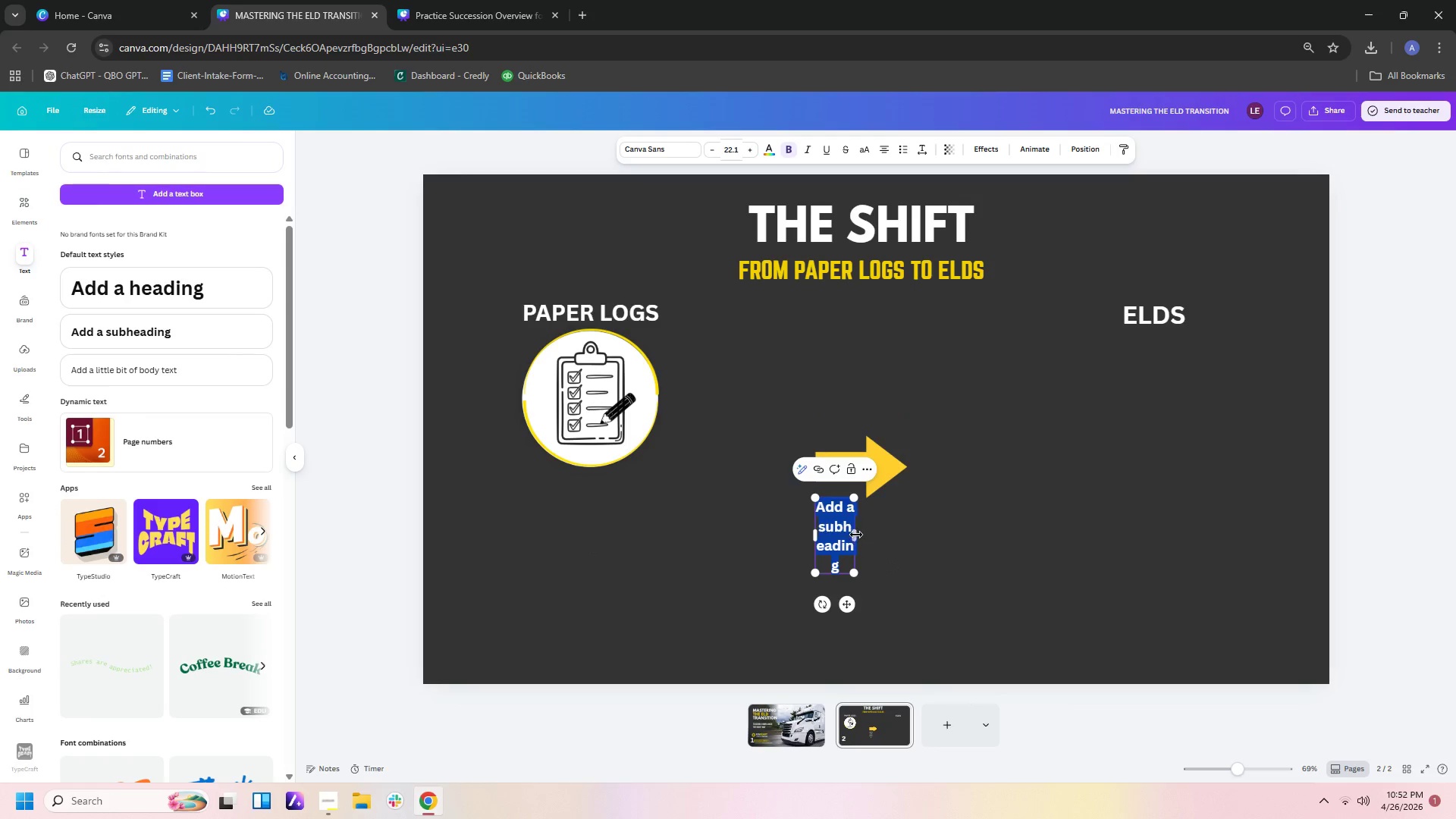 
left_click_drag(start_coordinate=[856, 535], to_coordinate=[963, 522])
 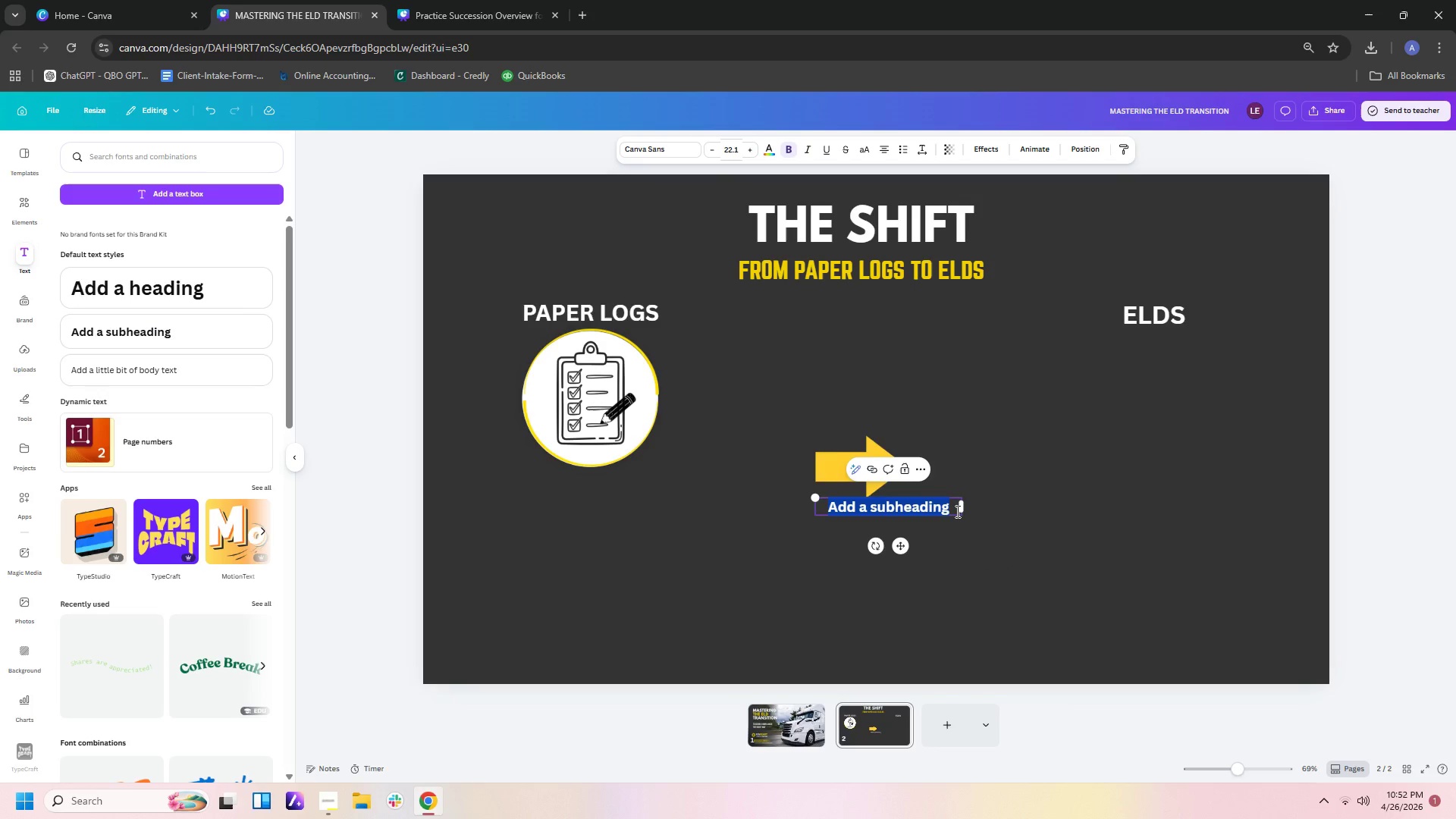 
left_click([956, 511])
 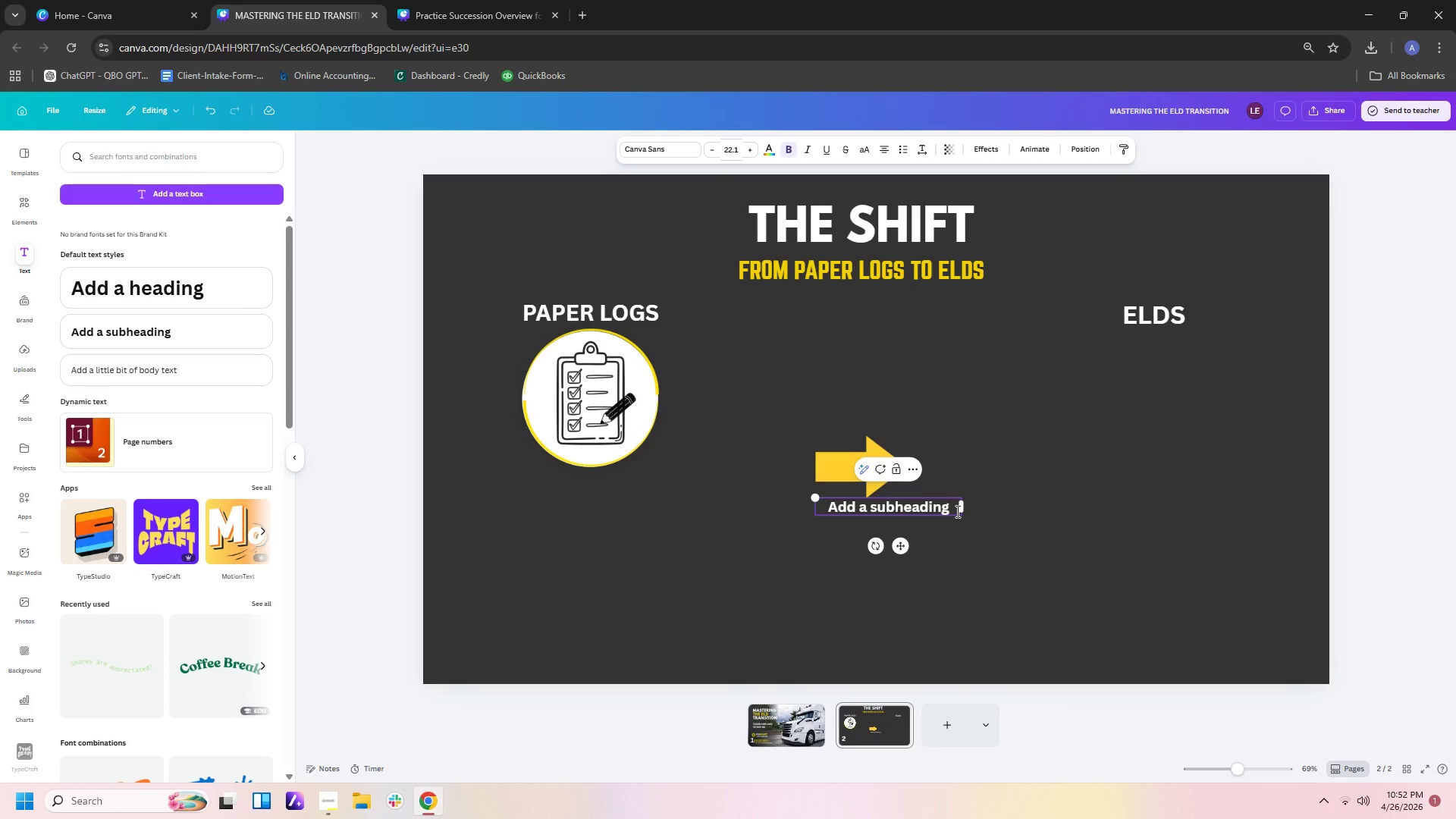 
hold_key(key=Backspace, duration=1.5)
 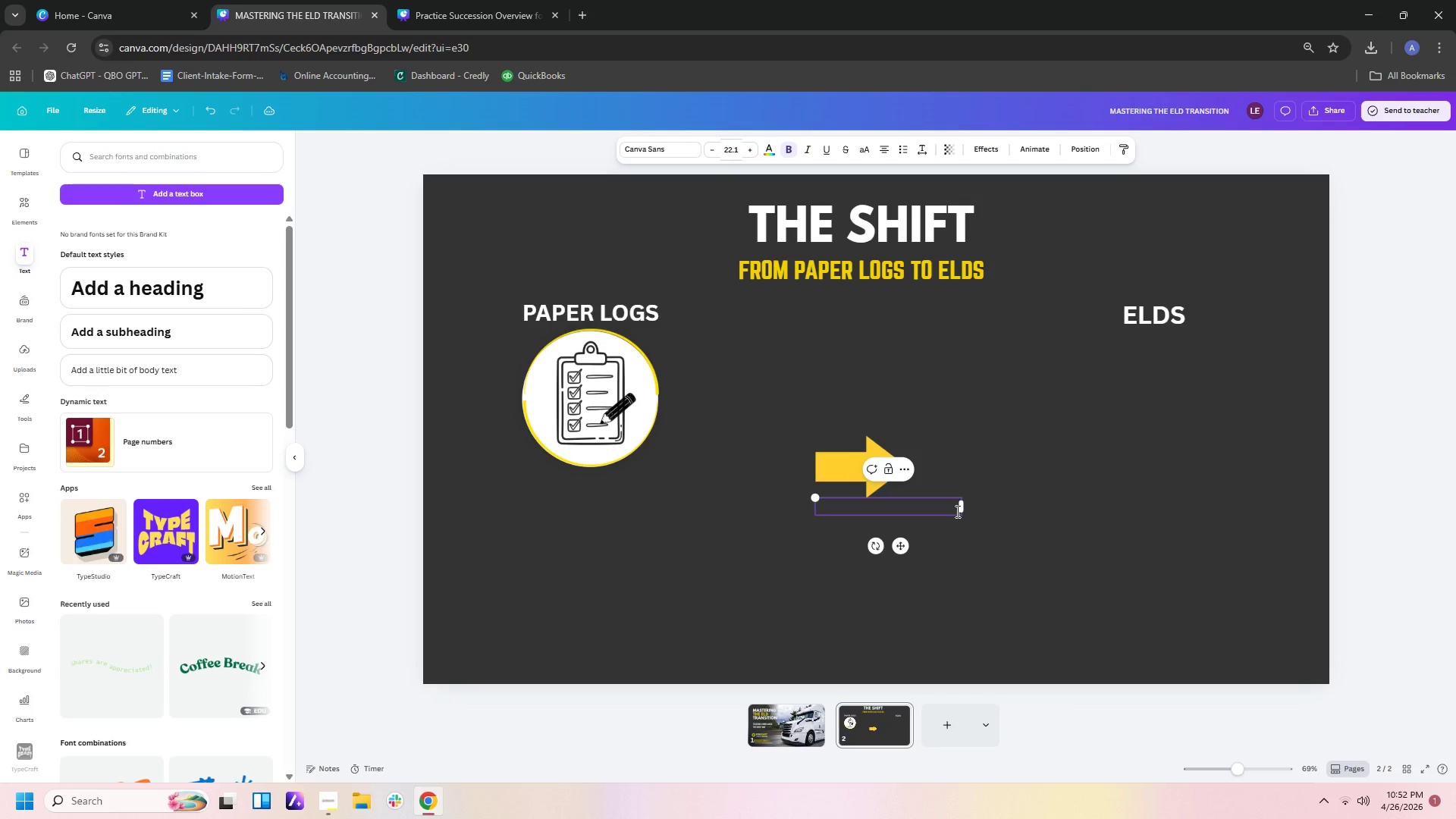 
key(Backspace)
type(Manual enries)
key(Backspace)
key(Backspace)
key(Backspace)
key(Backspace)
type(tries)
 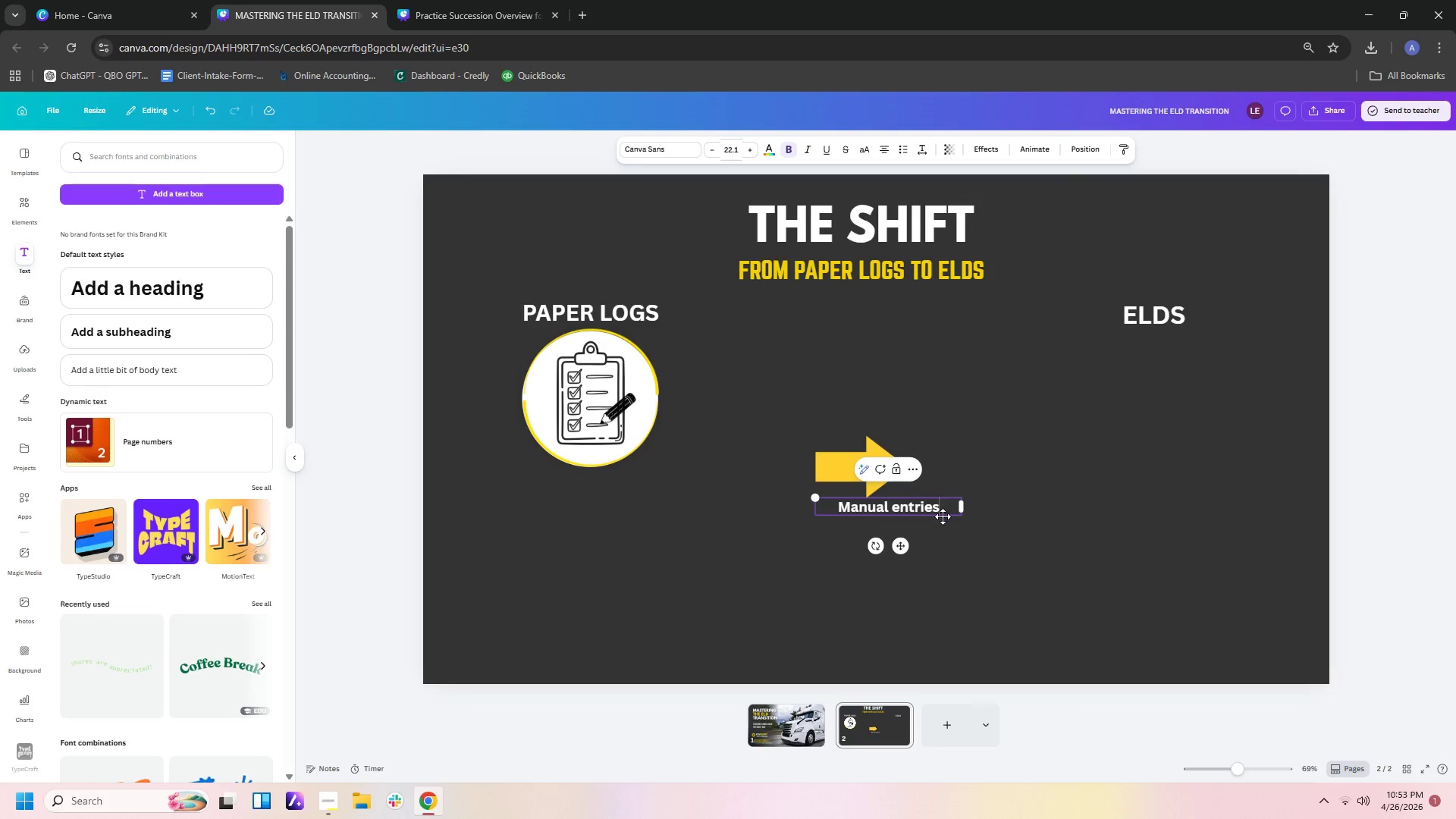 
left_click_drag(start_coordinate=[949, 511], to_coordinate=[940, 512])
 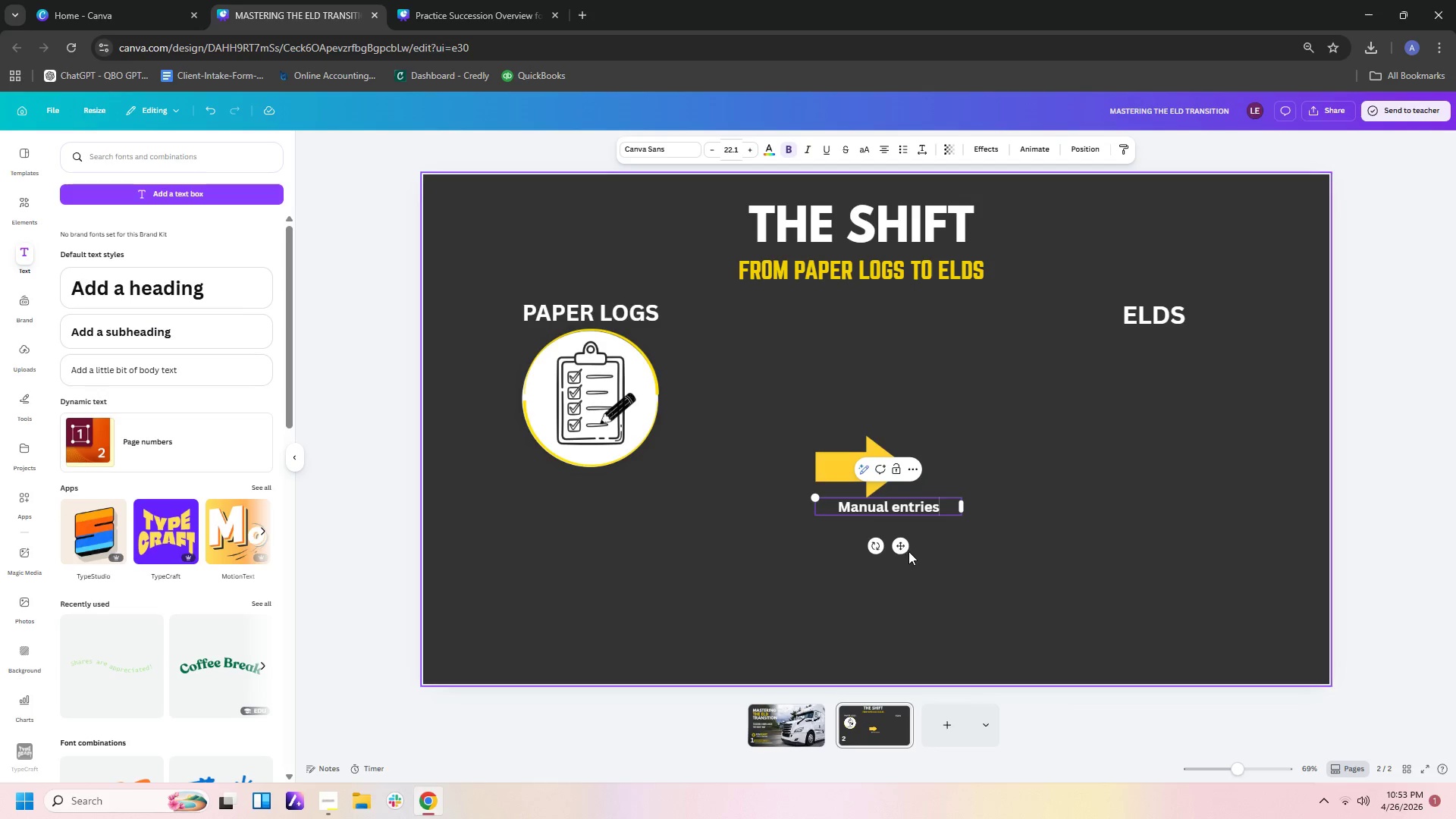 
left_click_drag(start_coordinate=[898, 548], to_coordinate=[600, 541])
 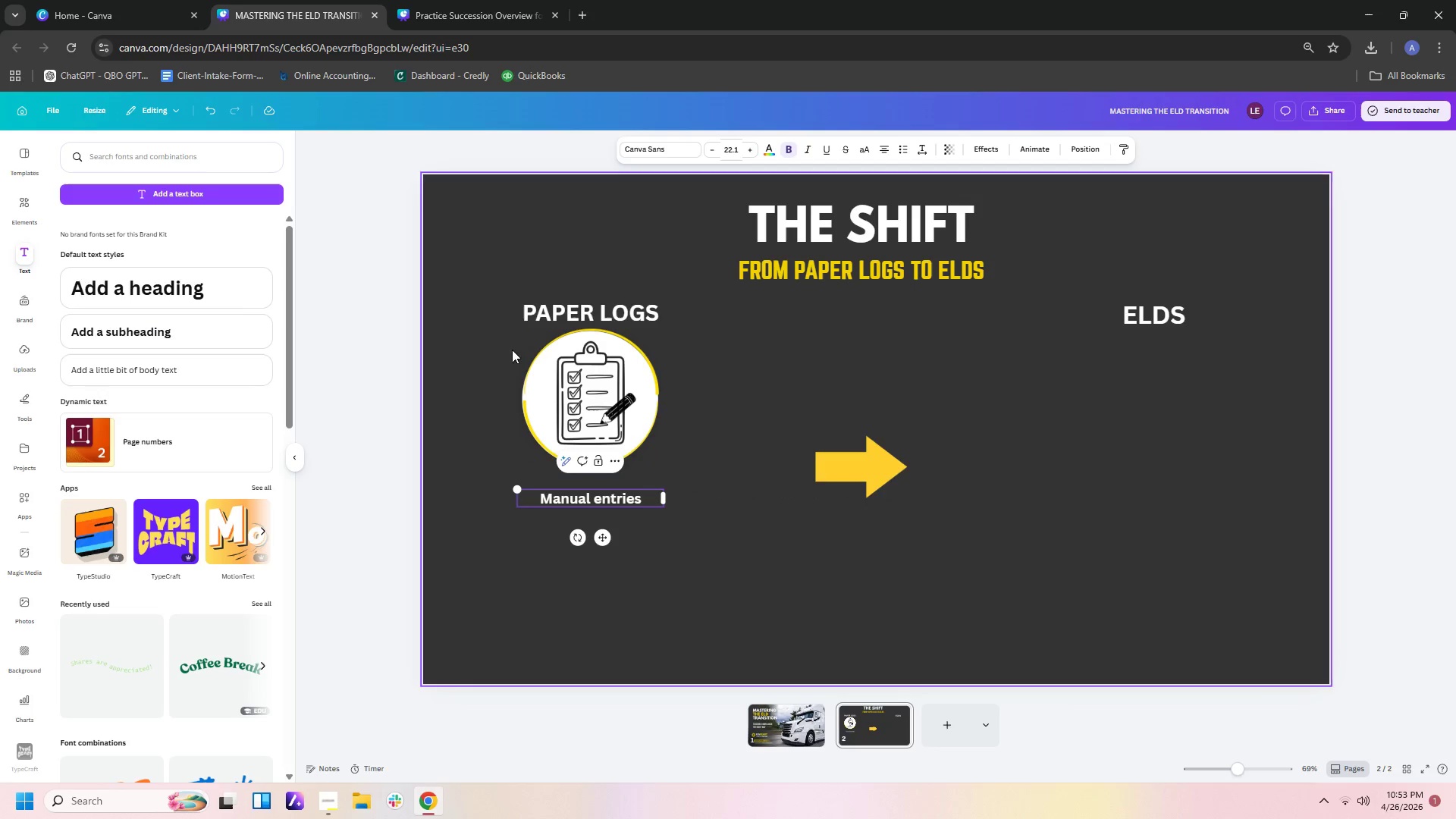 
left_click_drag(start_coordinate=[528, 349], to_coordinate=[525, 391])
 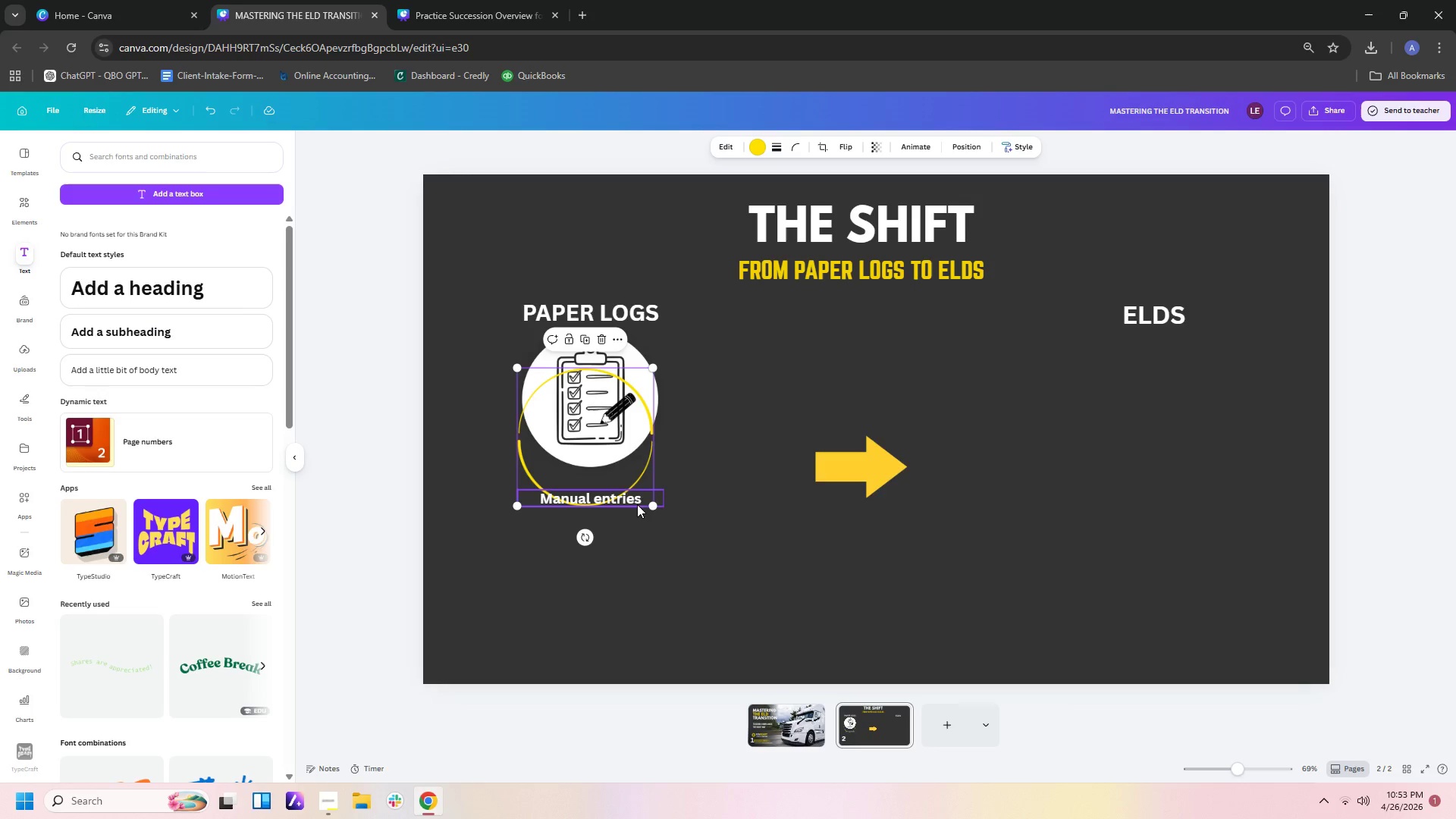 
left_click_drag(start_coordinate=[632, 496], to_coordinate=[764, 435])
 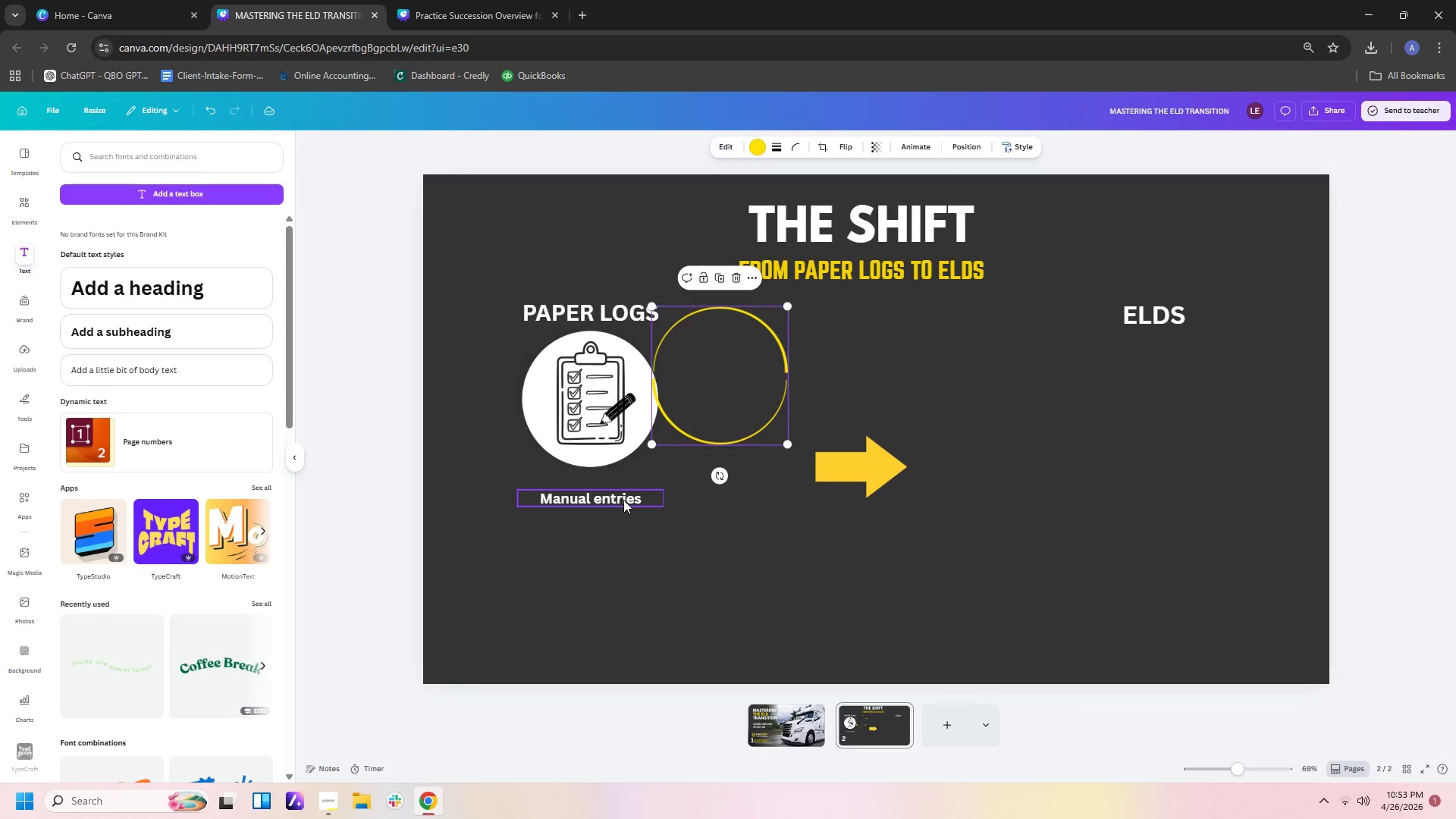 
left_click_drag(start_coordinate=[628, 500], to_coordinate=[627, 520])
 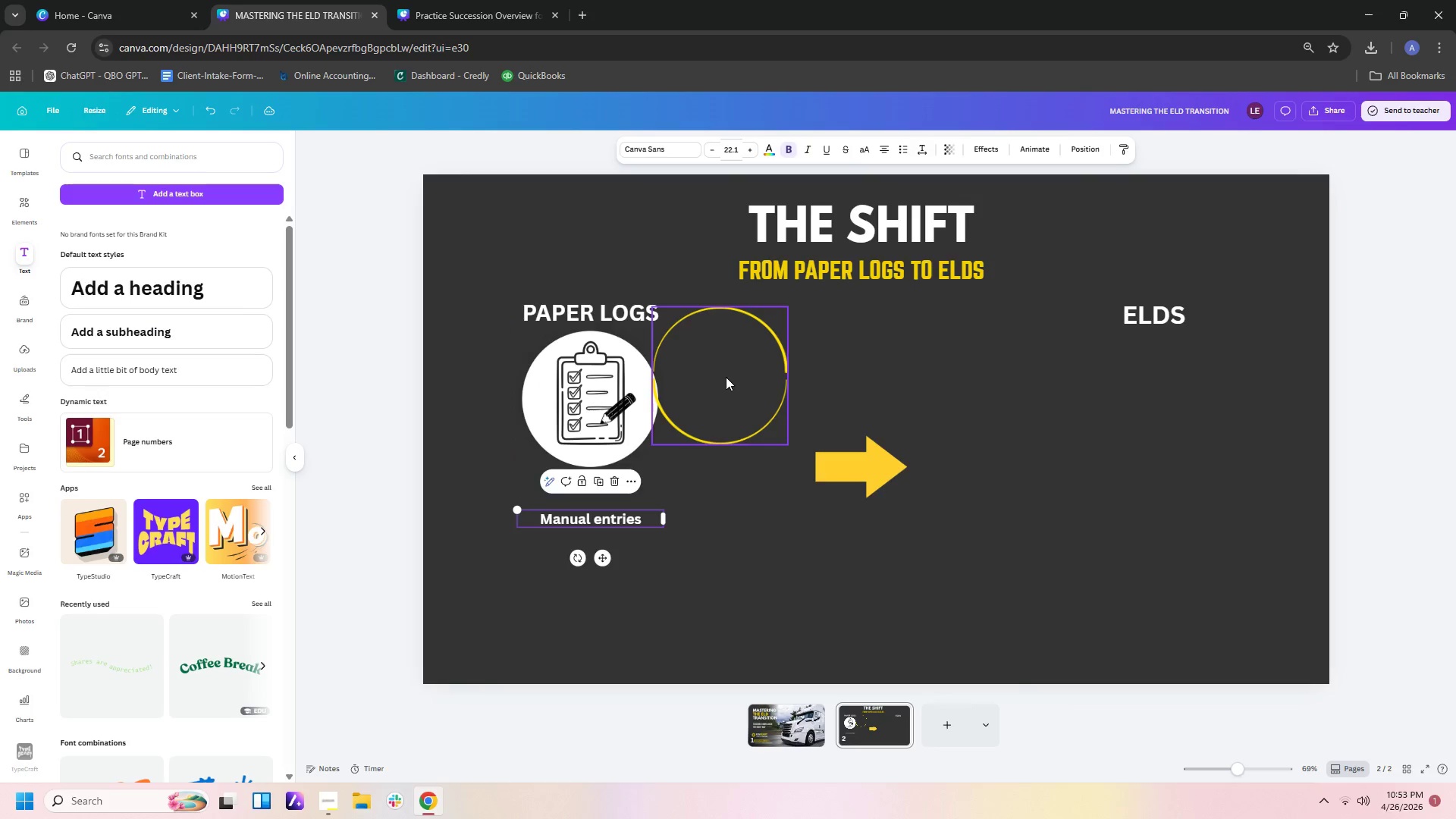 
left_click_drag(start_coordinate=[726, 376], to_coordinate=[601, 433])
 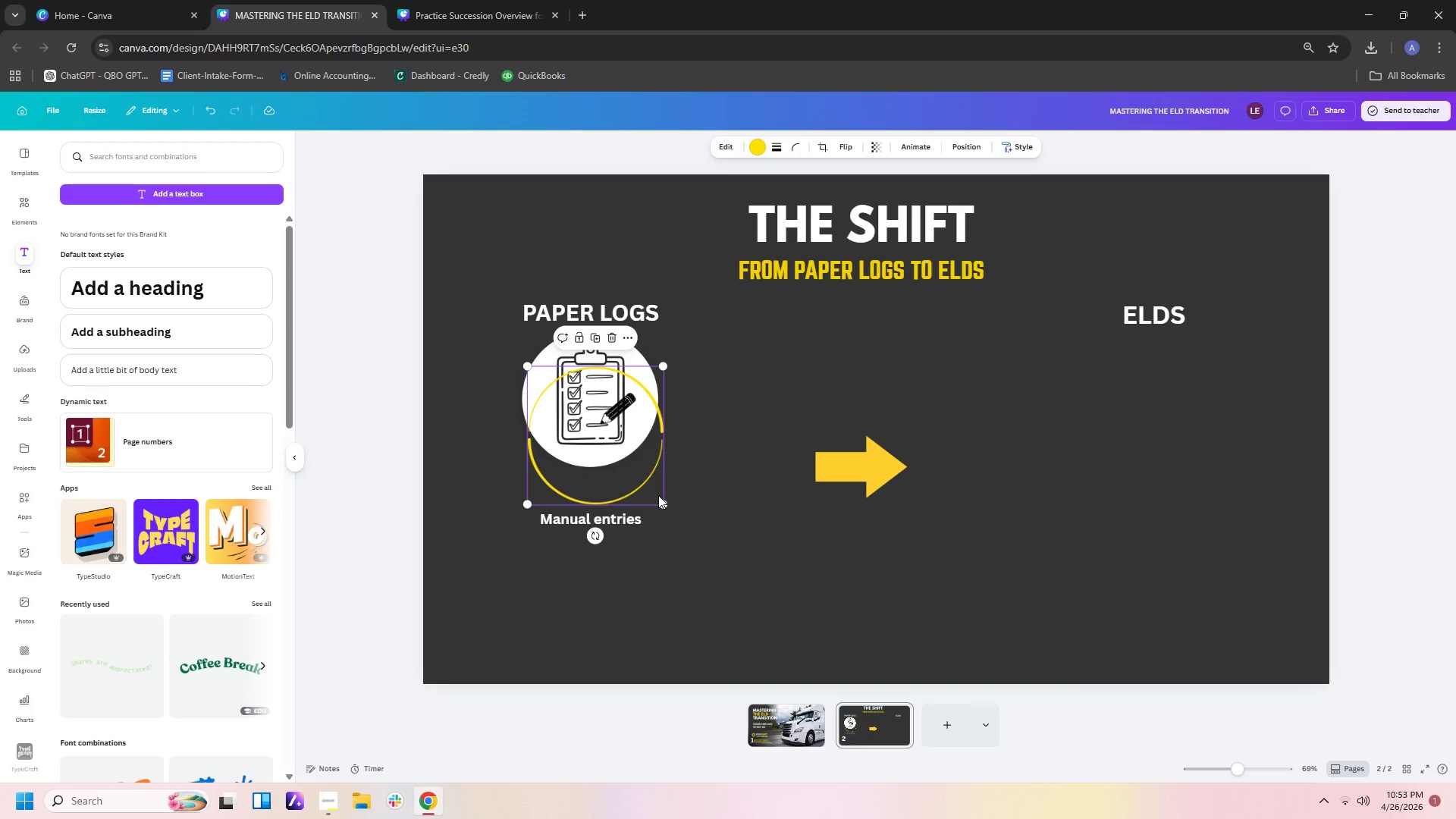 
left_click_drag(start_coordinate=[658, 500], to_coordinate=[631, 480])
 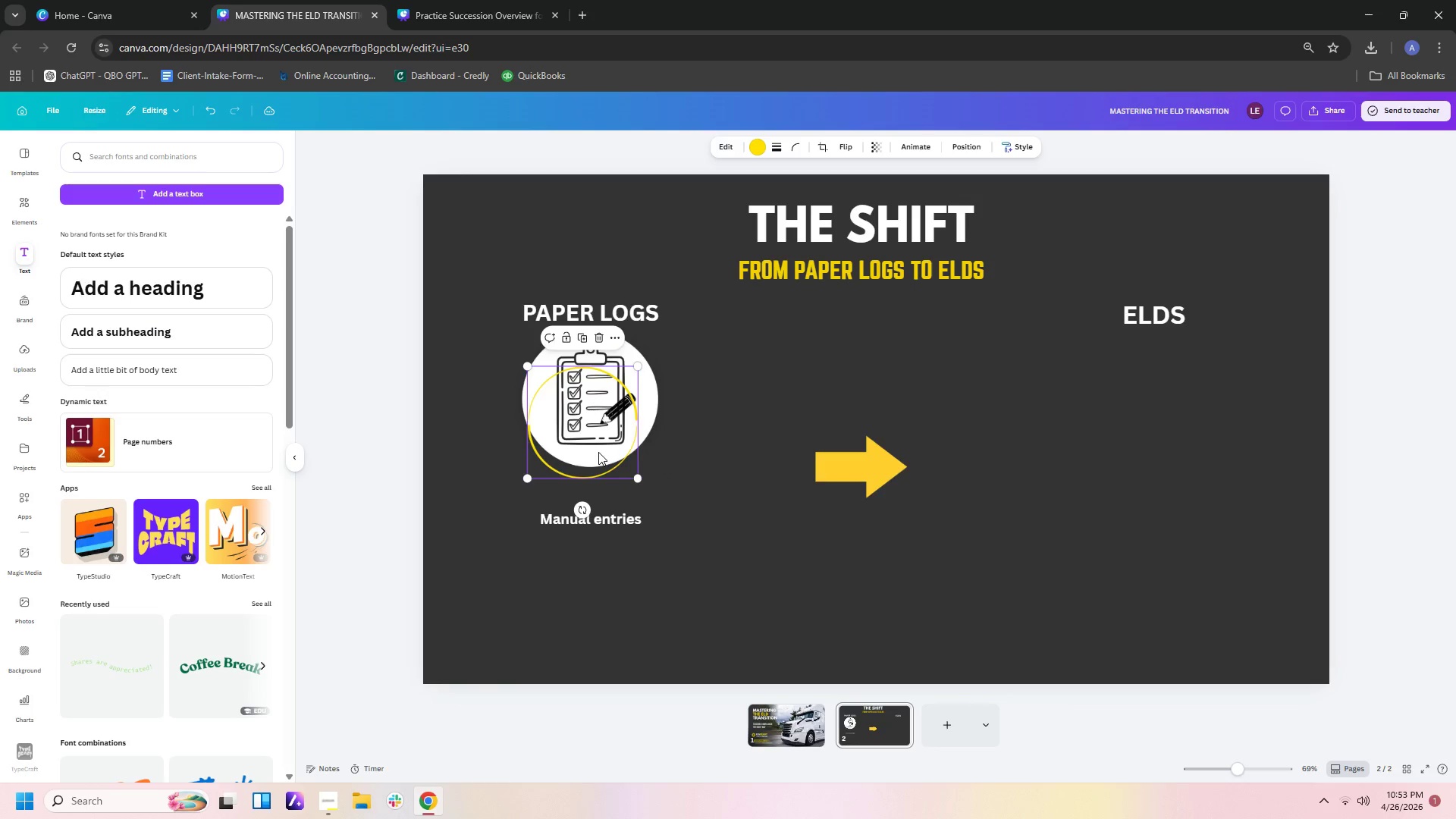 
left_click([598, 452])
 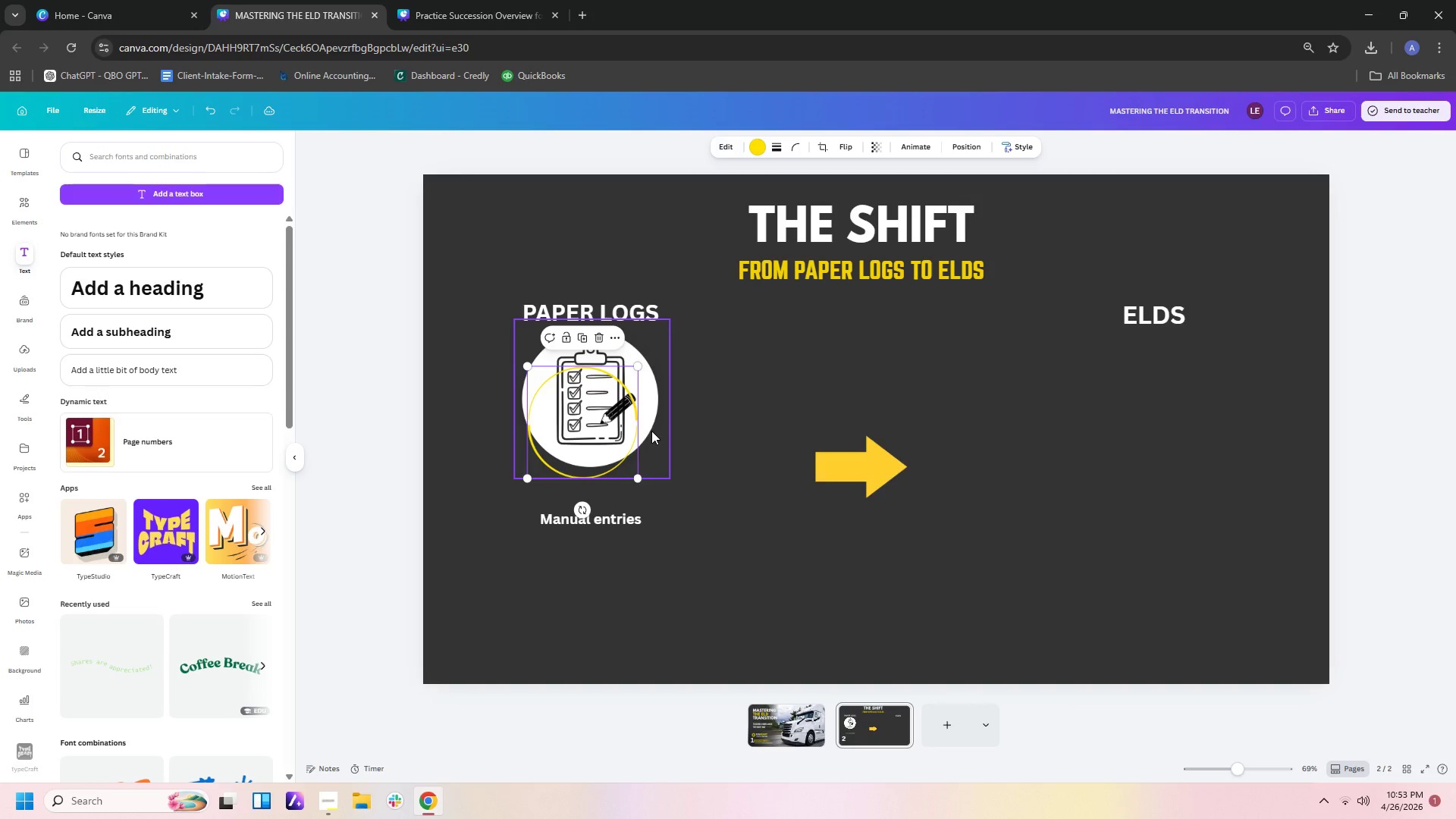 
left_click([651, 431])
 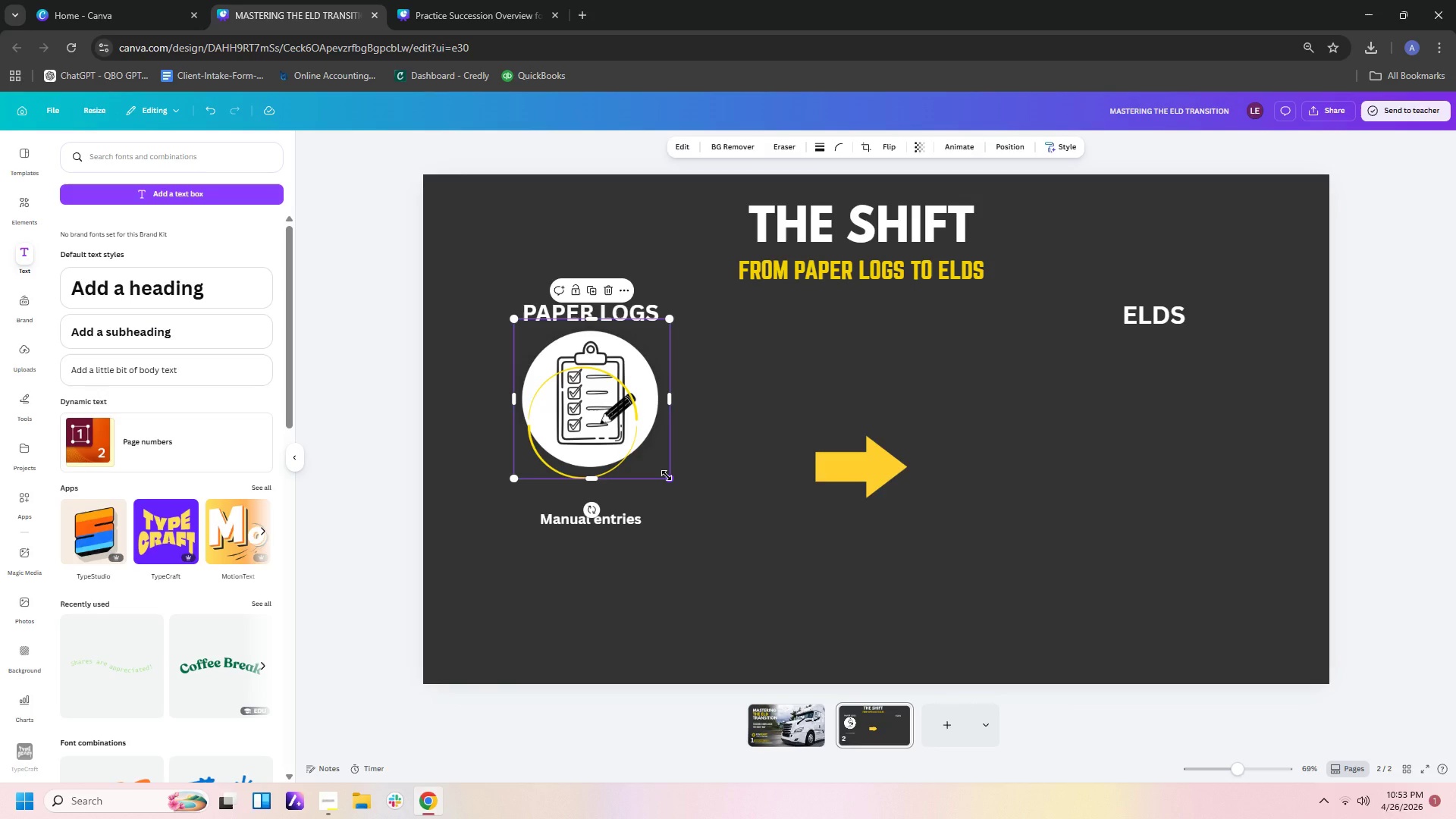 
left_click_drag(start_coordinate=[667, 475], to_coordinate=[628, 456])
 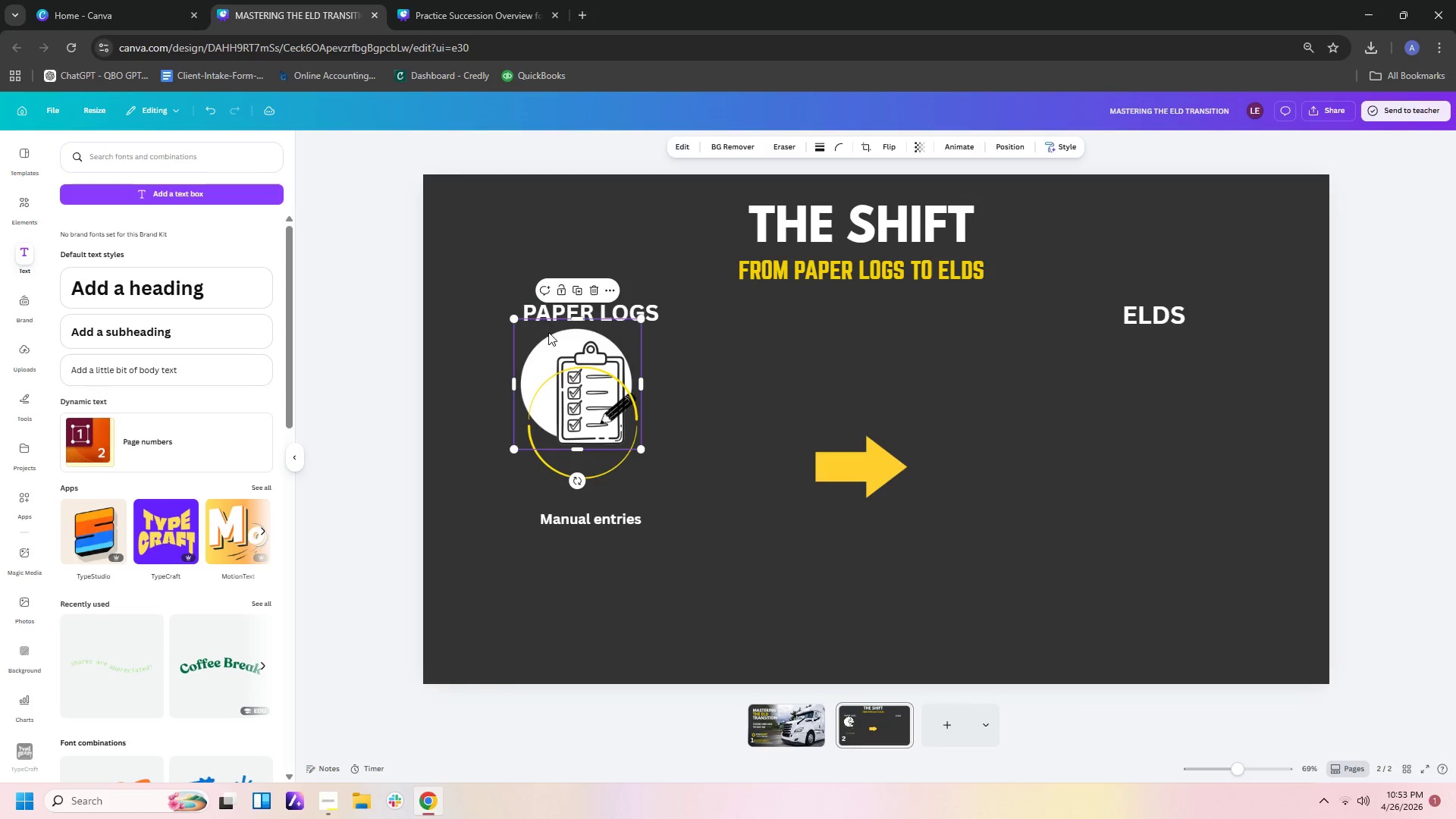 
left_click_drag(start_coordinate=[549, 343], to_coordinate=[557, 382])
 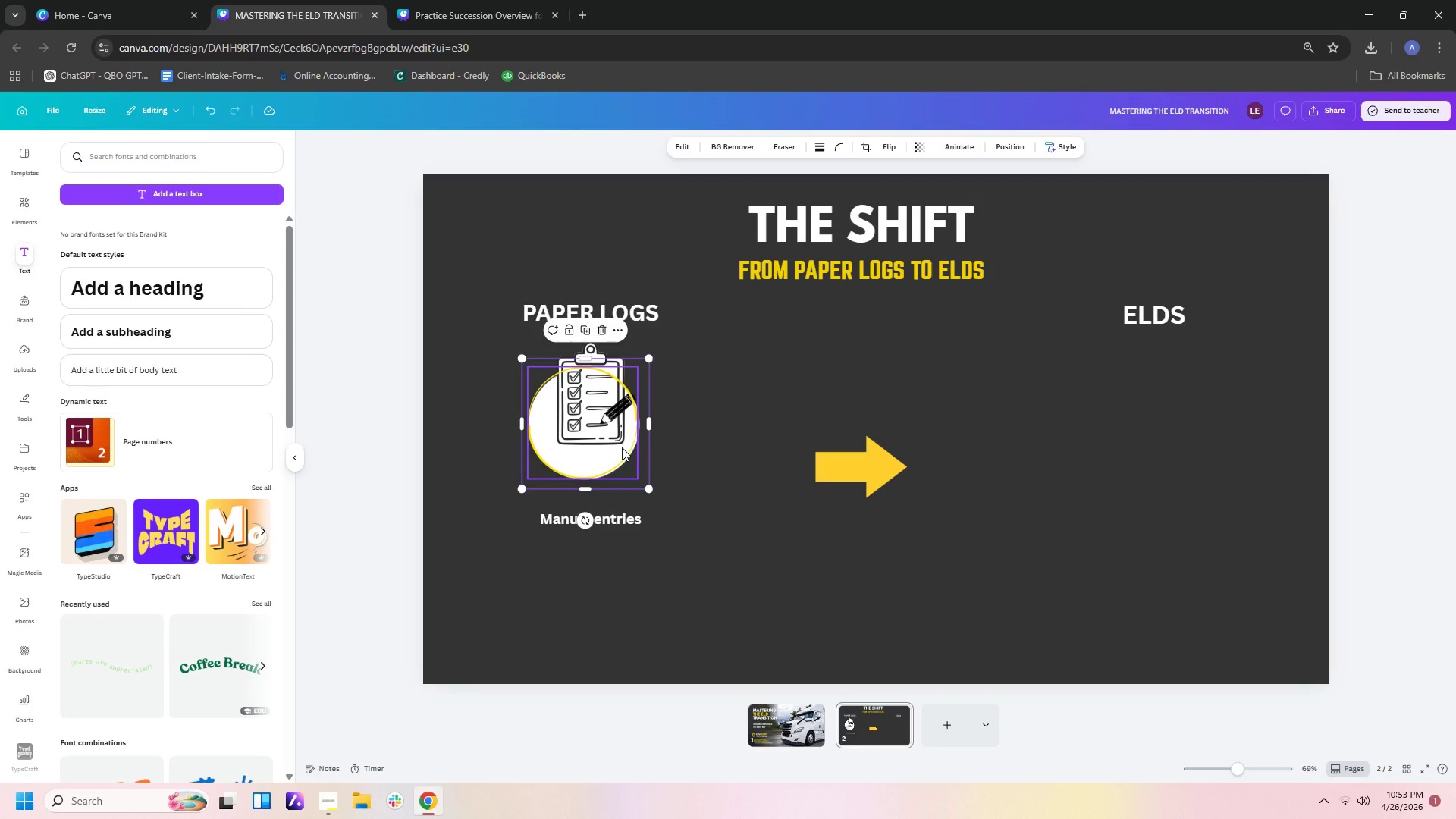 
left_click_drag(start_coordinate=[630, 444], to_coordinate=[635, 424])
 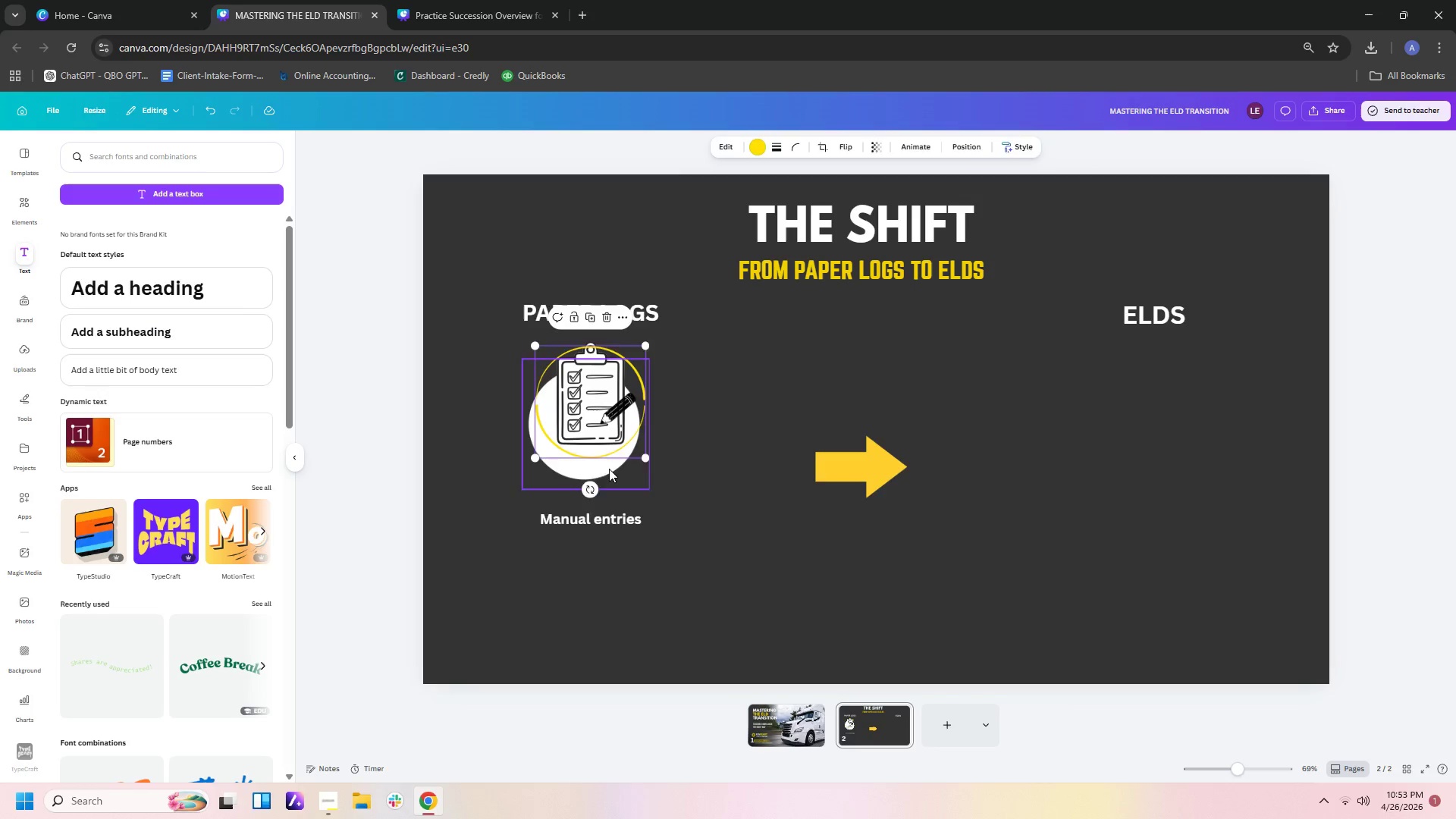 
left_click_drag(start_coordinate=[609, 469], to_coordinate=[613, 443])
 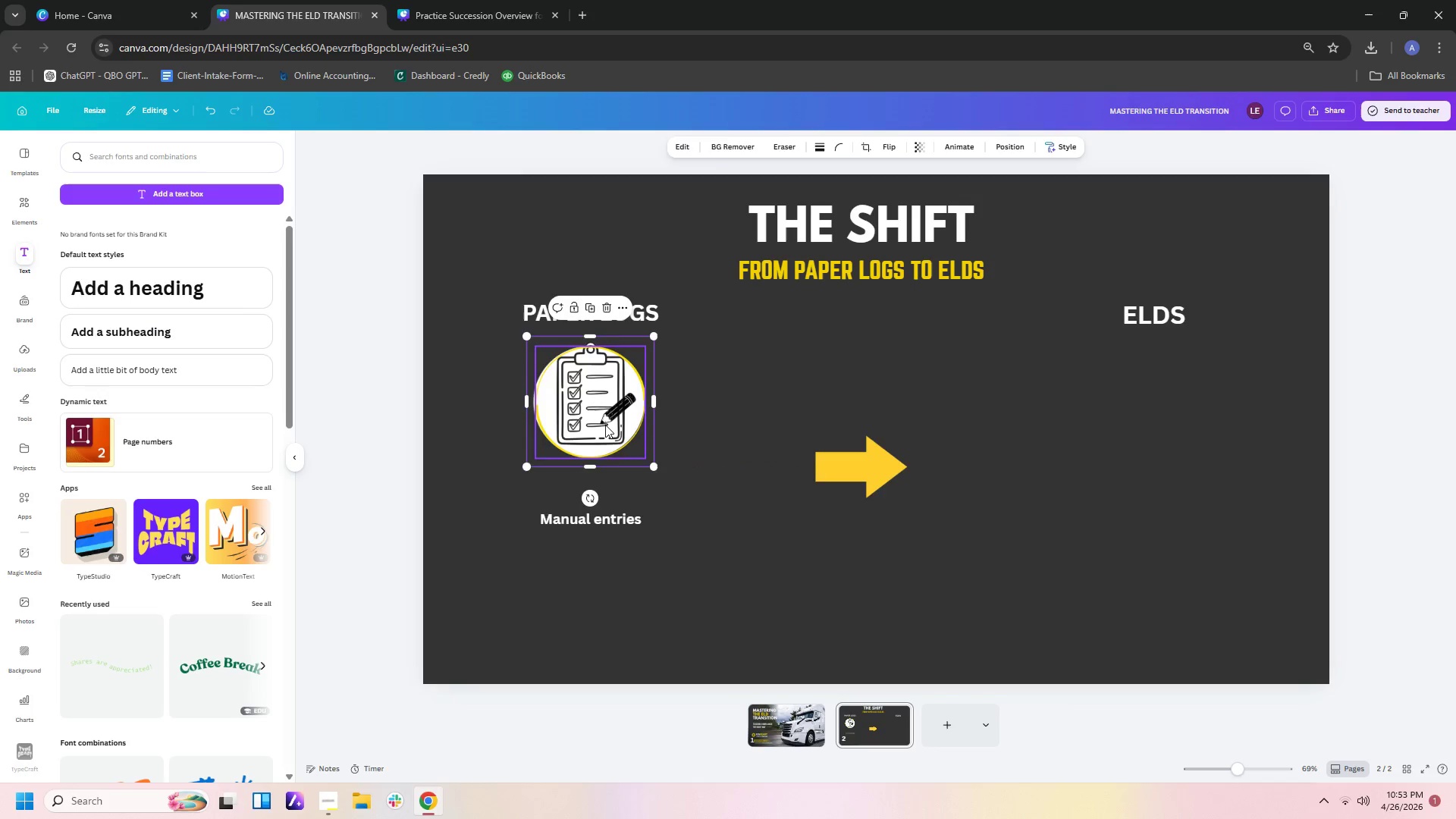 
left_click([605, 425])
 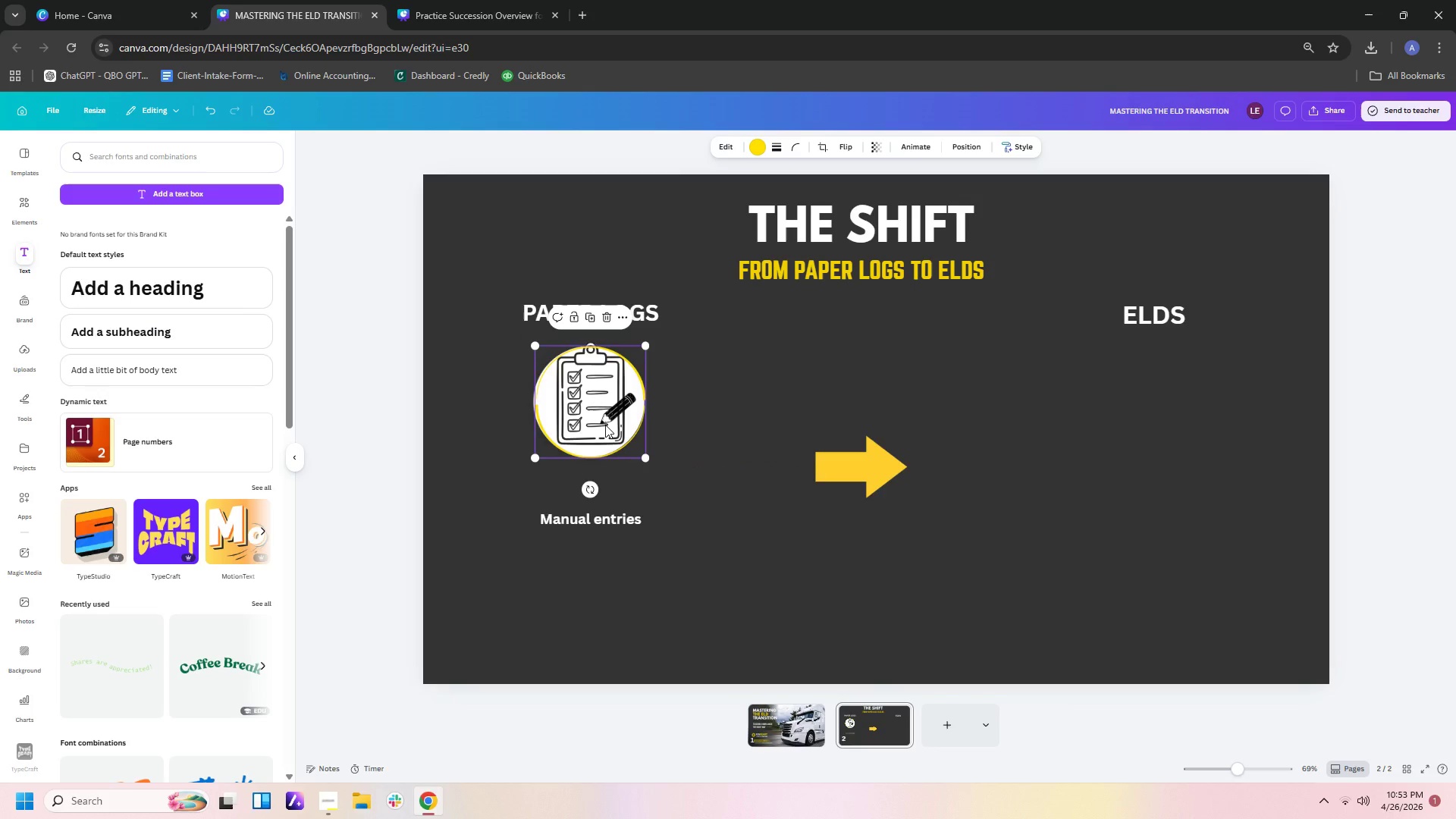 
left_click([605, 425])
 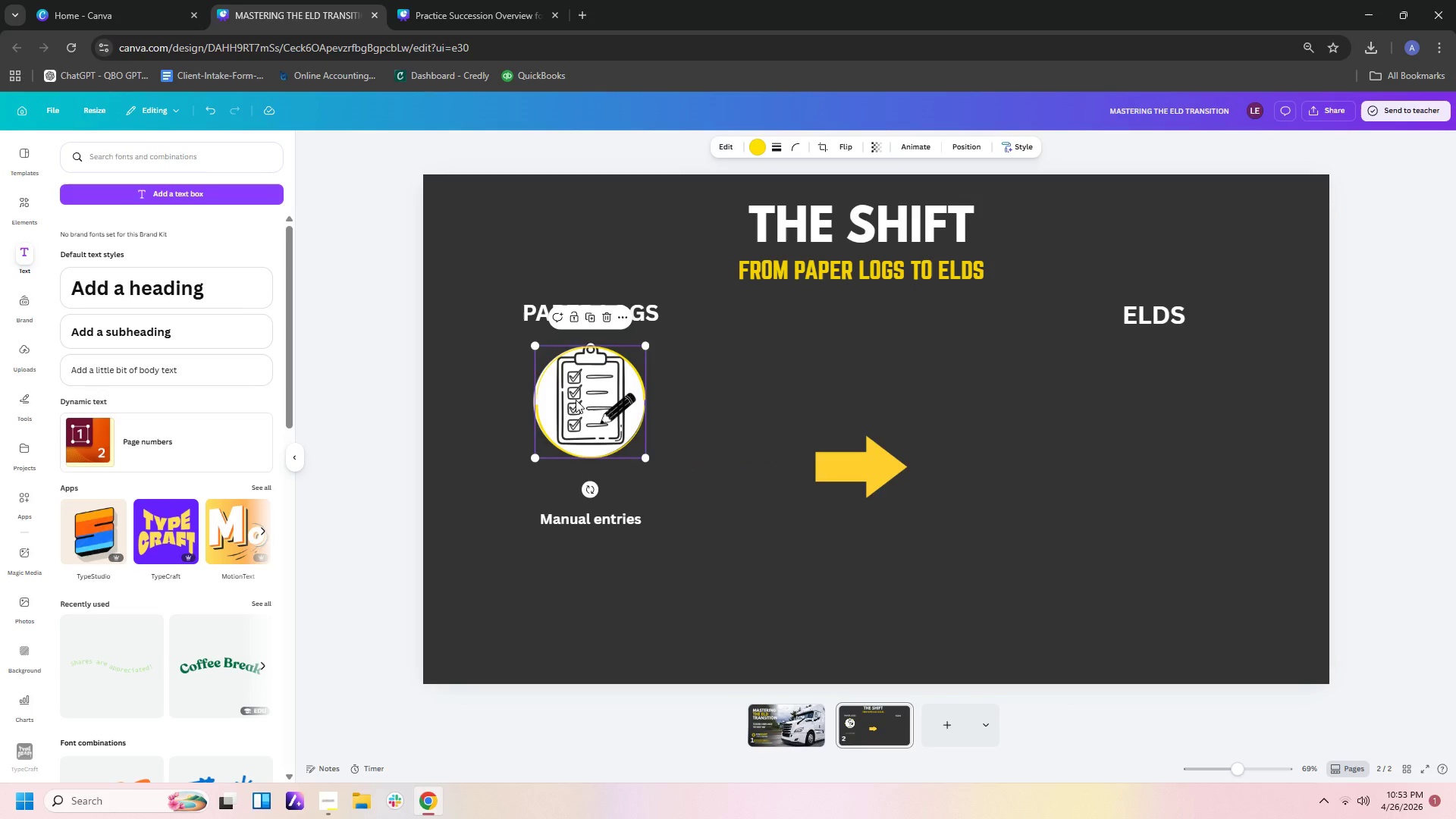 
double_click([576, 400])
 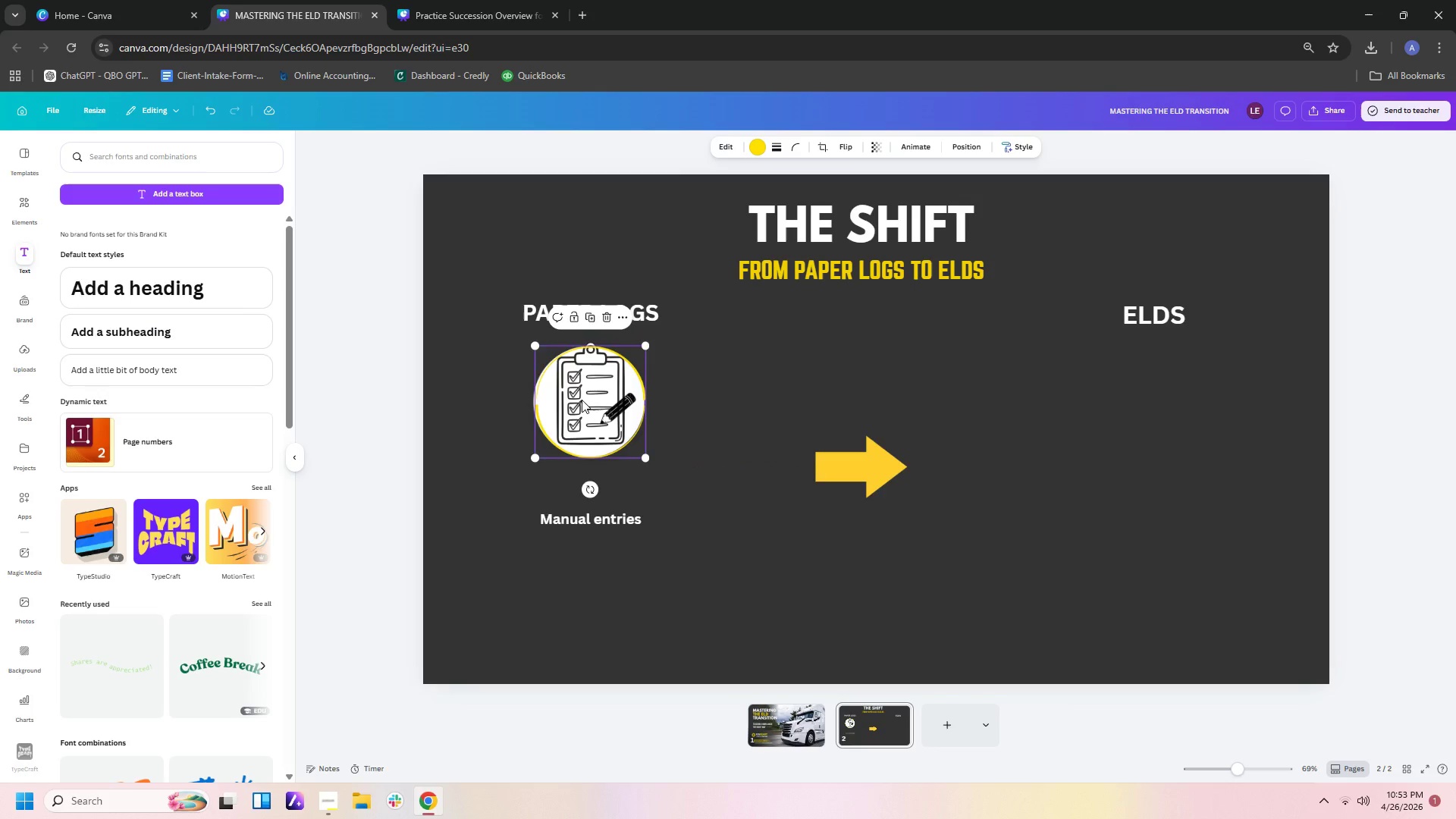 
left_click_drag(start_coordinate=[581, 400], to_coordinate=[719, 400])
 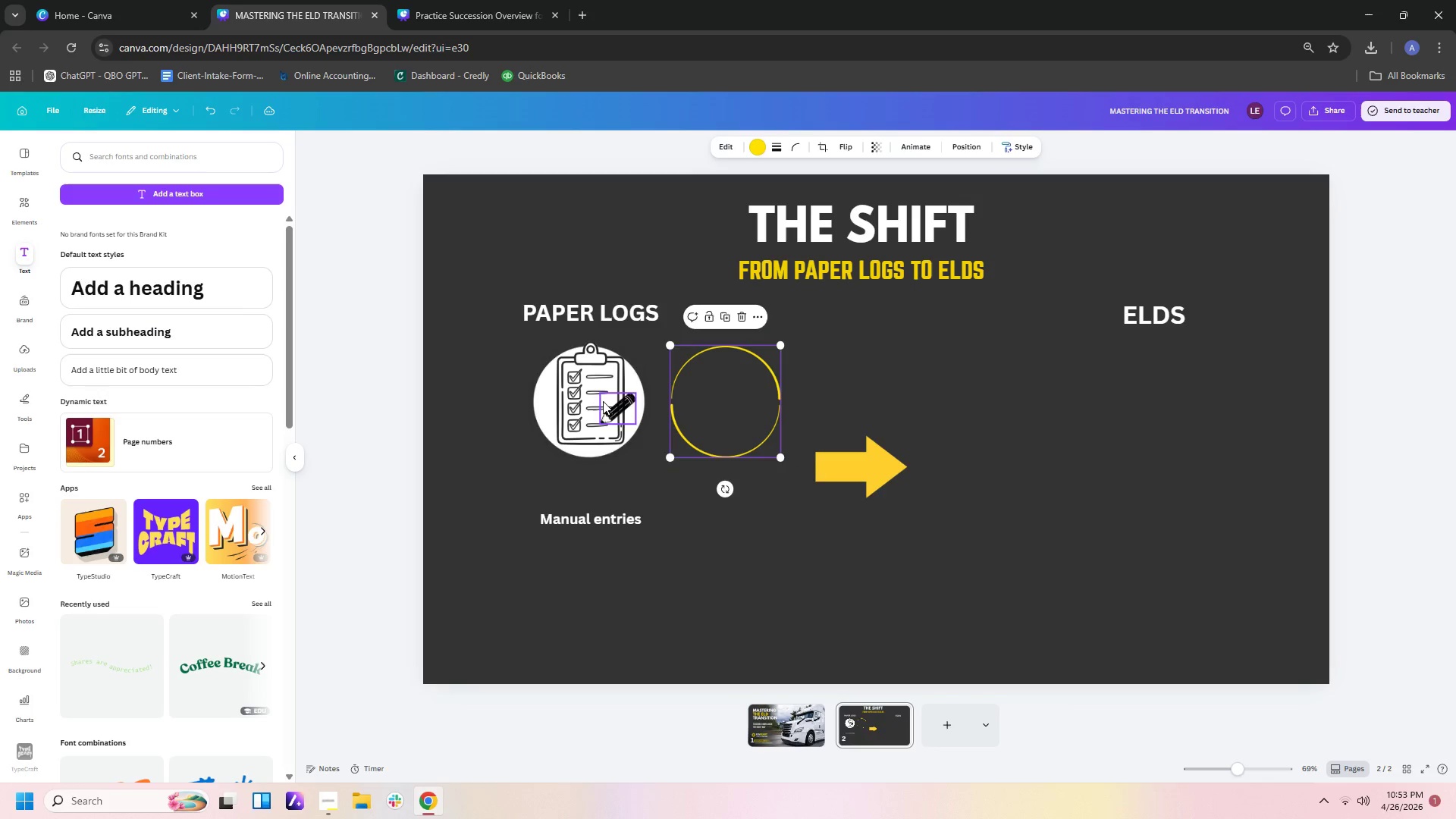 
left_click([602, 401])
 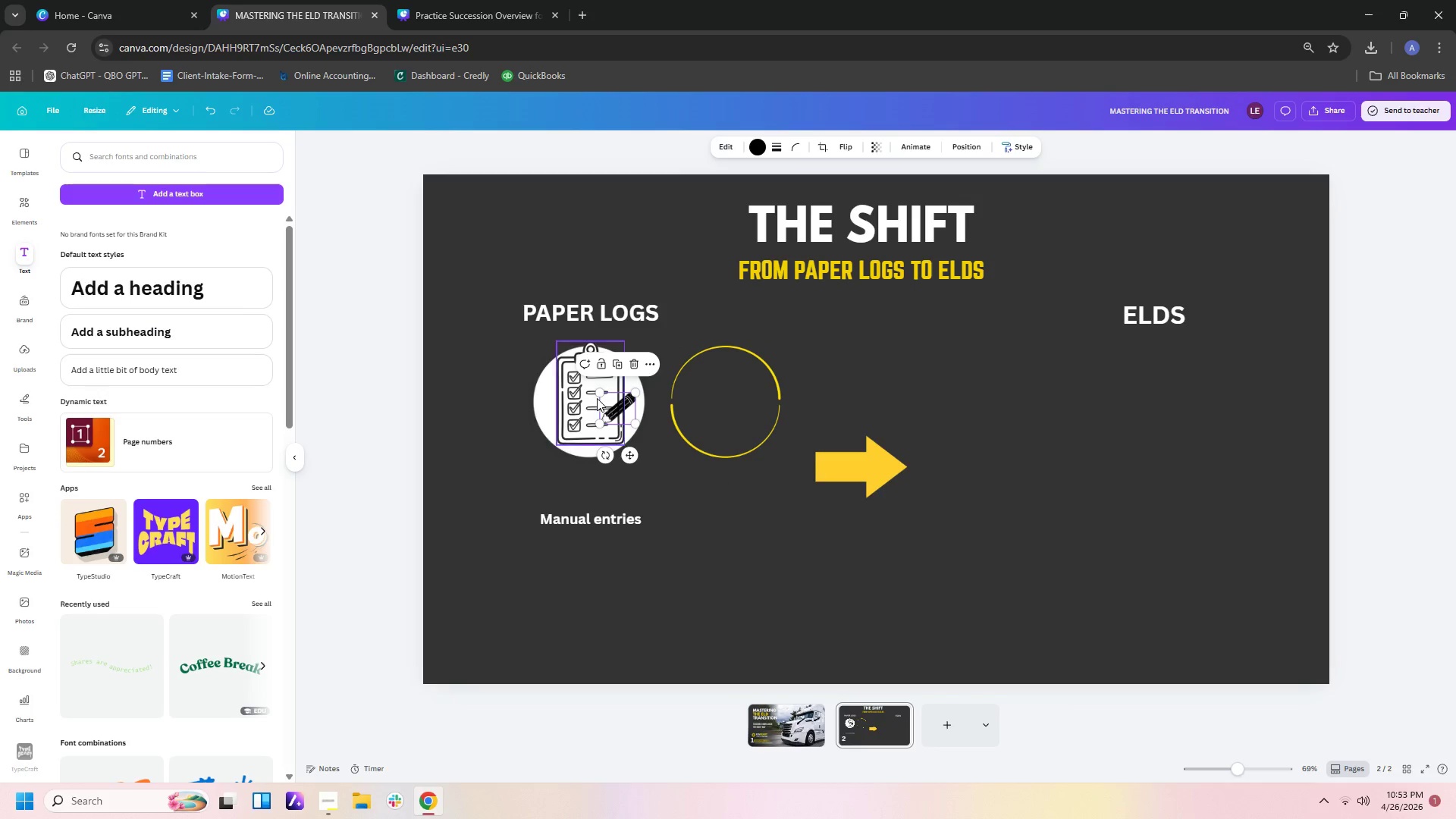 
left_click([579, 398])
 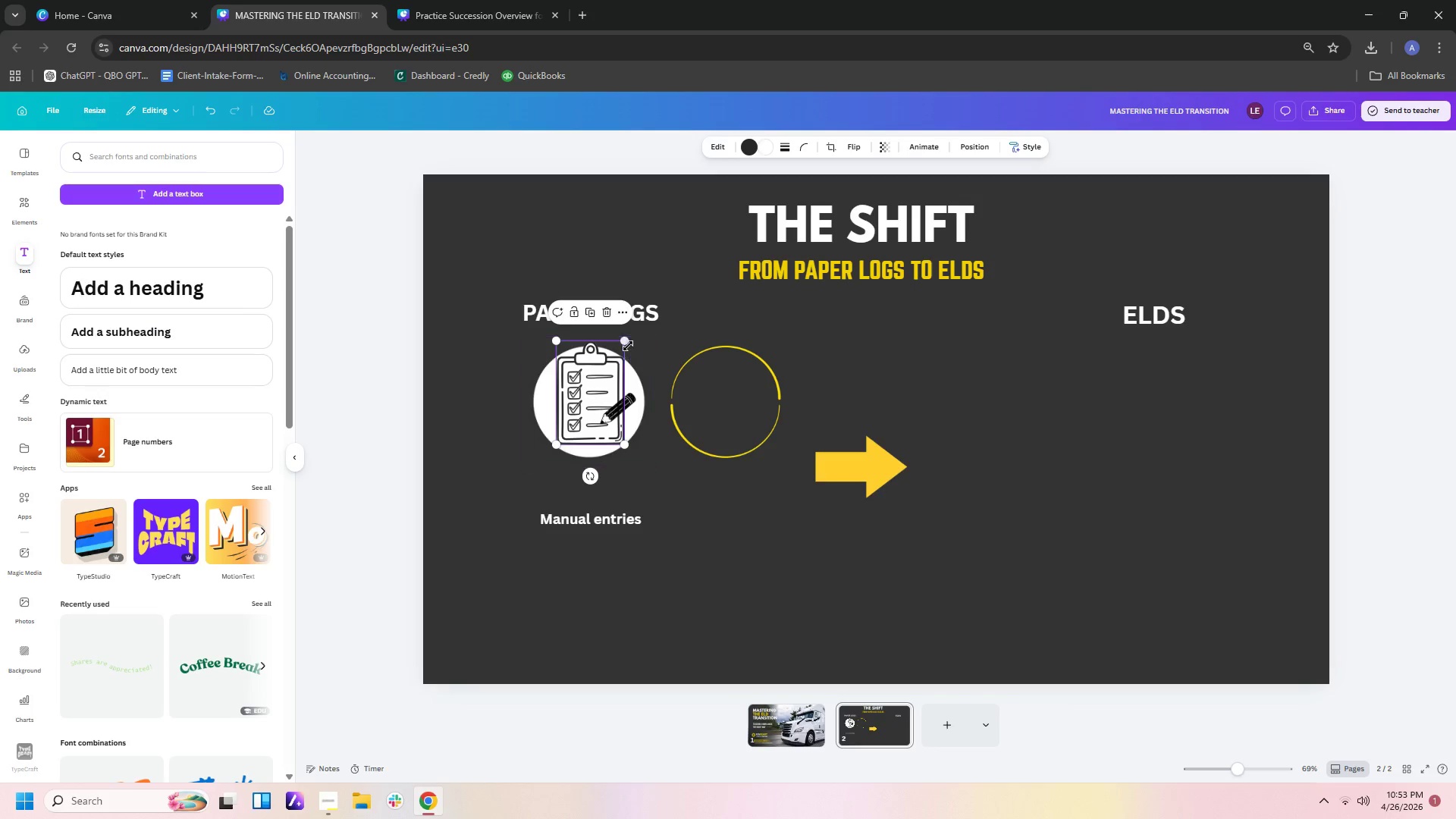 
left_click_drag(start_coordinate=[623, 341], to_coordinate=[600, 356])
 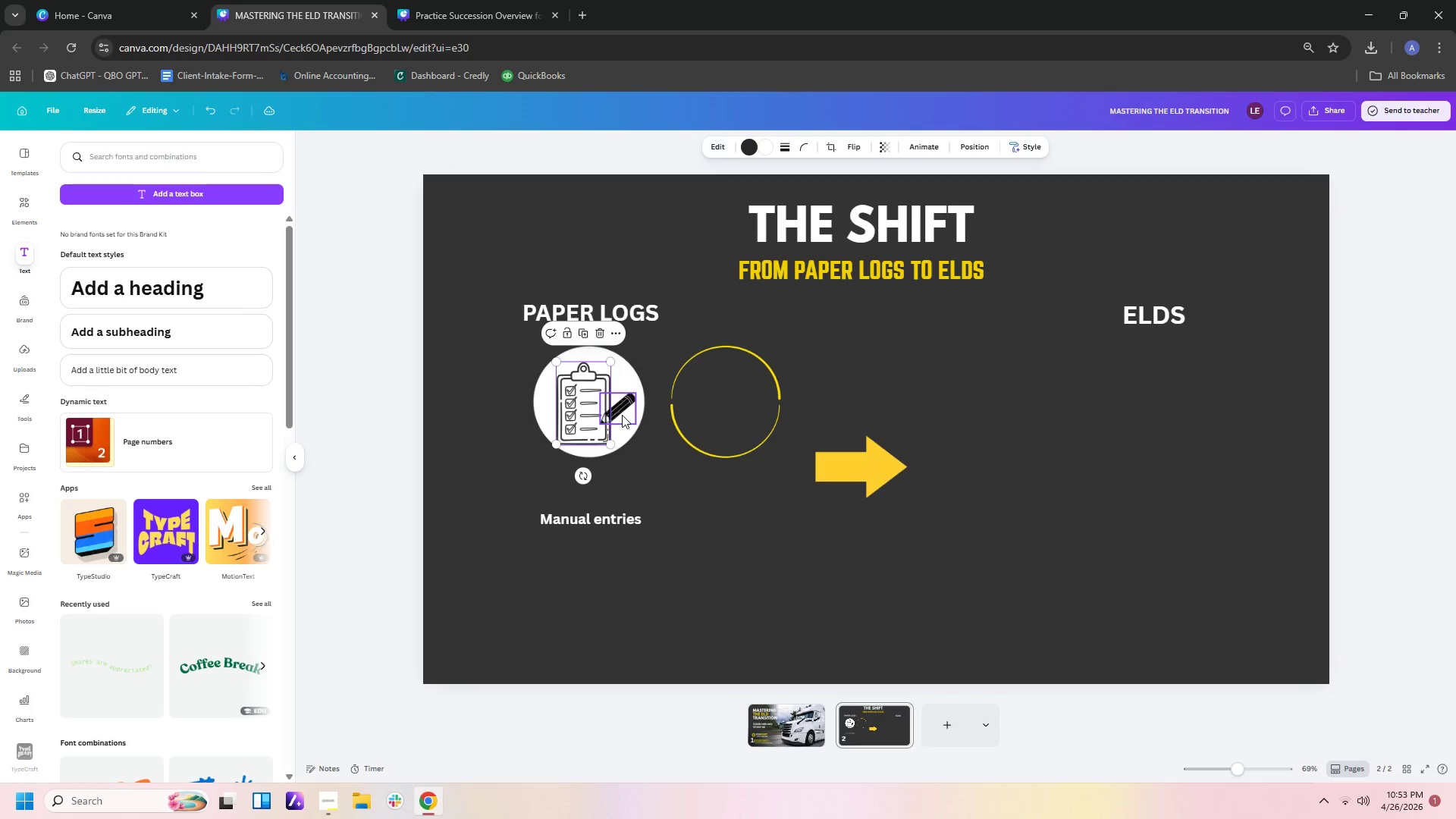 
left_click([621, 414])
 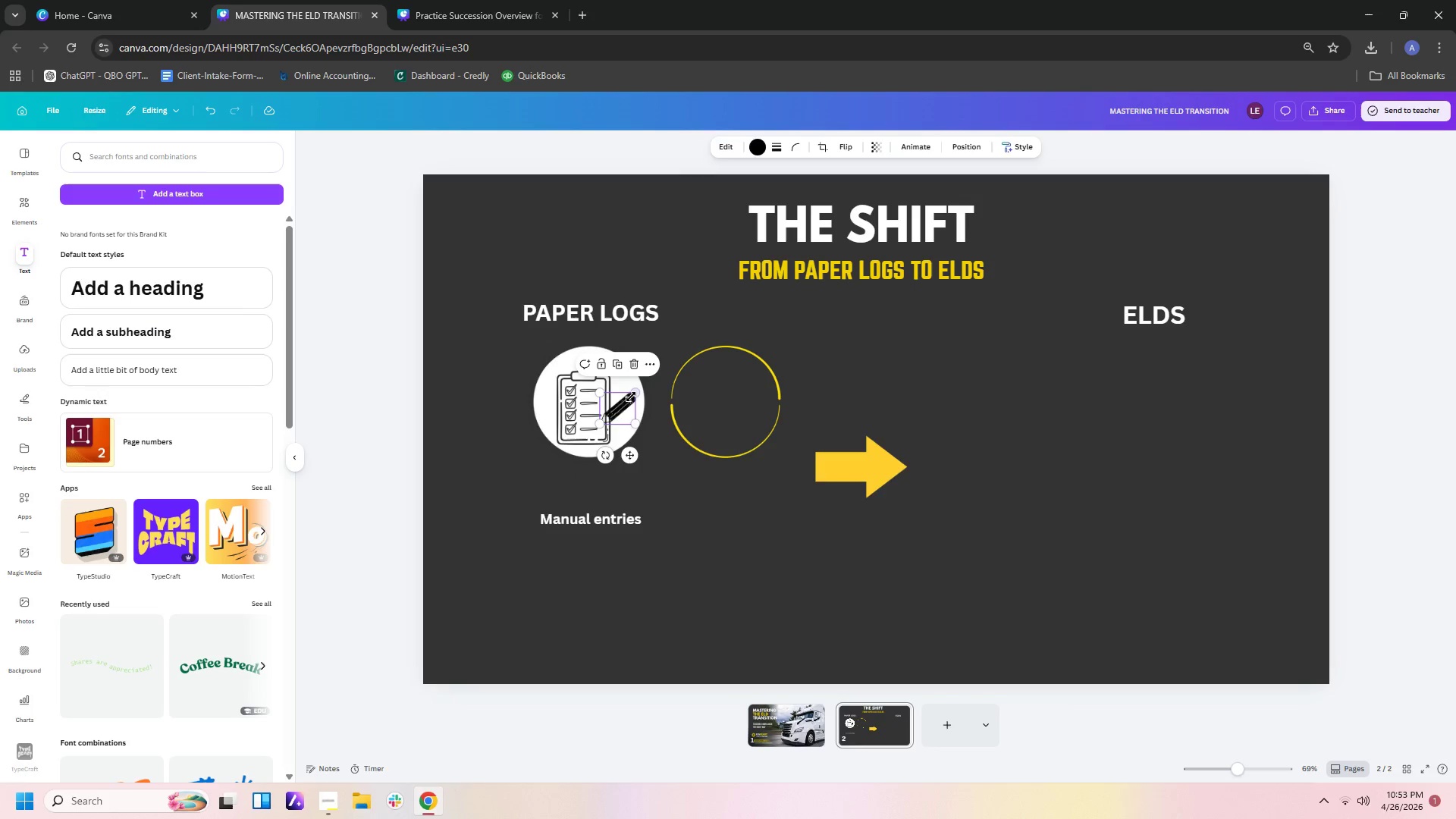 
left_click_drag(start_coordinate=[633, 396], to_coordinate=[626, 399])
 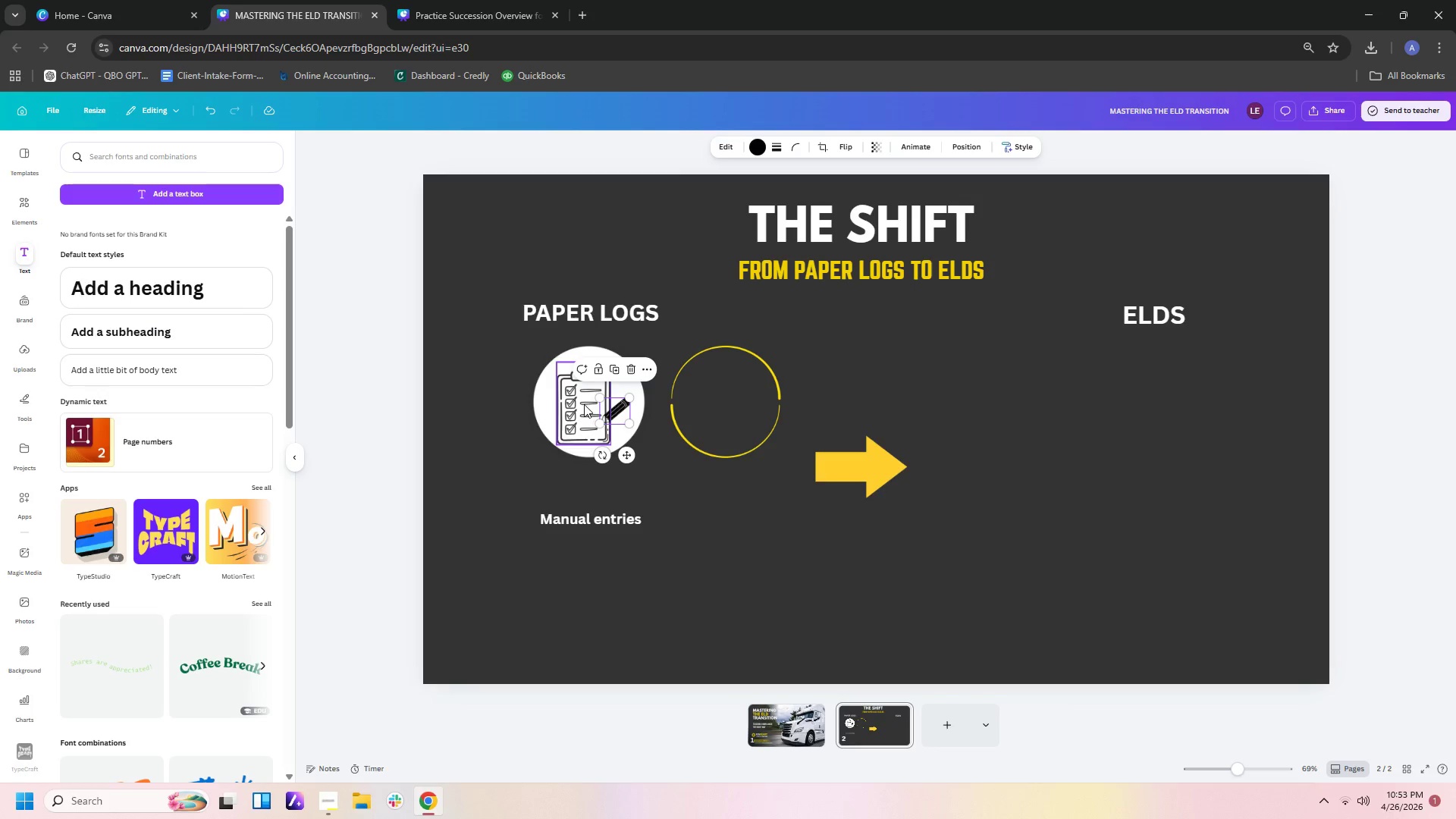 
left_click_drag(start_coordinate=[582, 405], to_coordinate=[591, 401])
 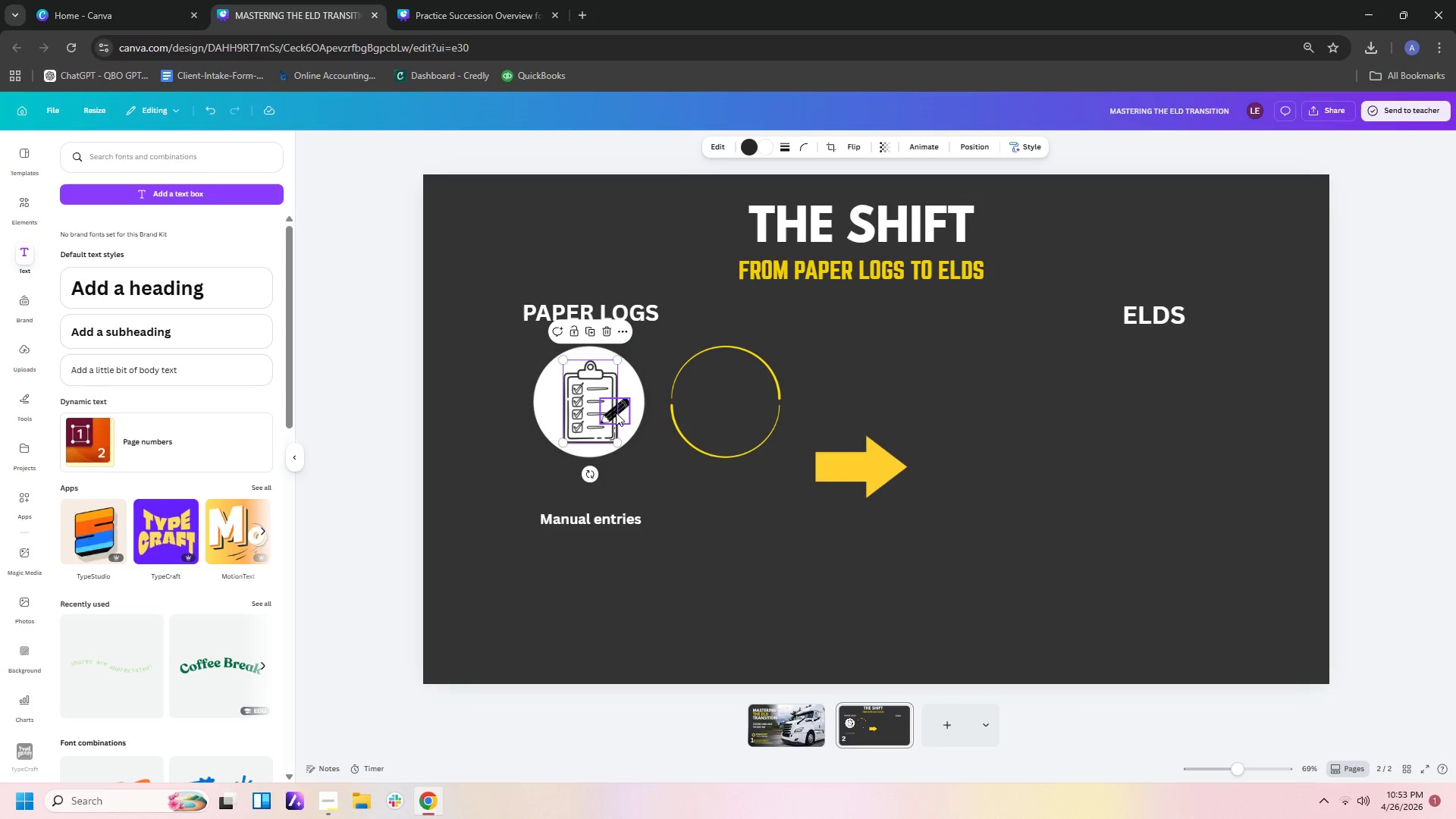 
left_click([616, 413])
 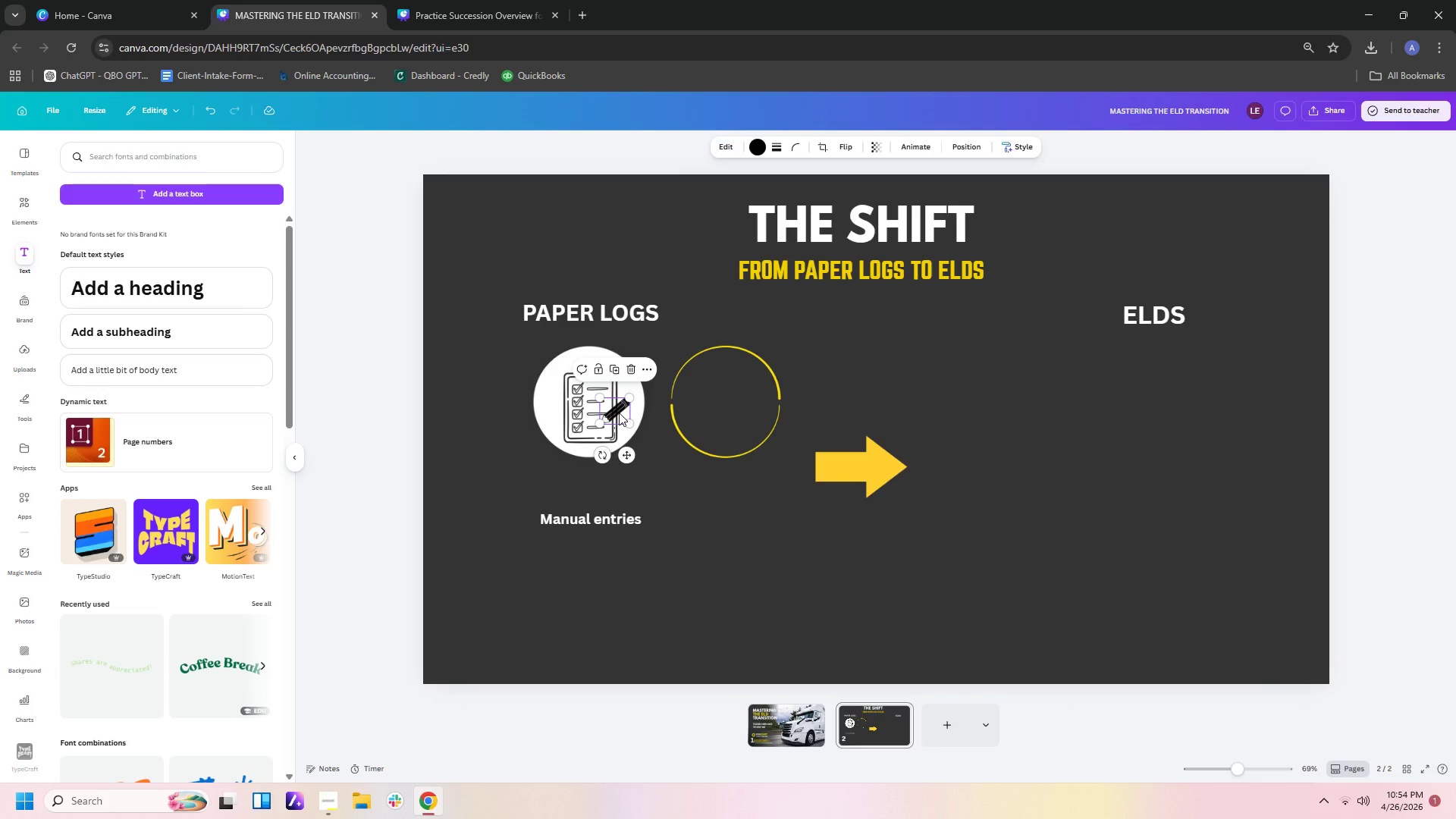 
left_click_drag(start_coordinate=[619, 413], to_coordinate=[614, 413])
 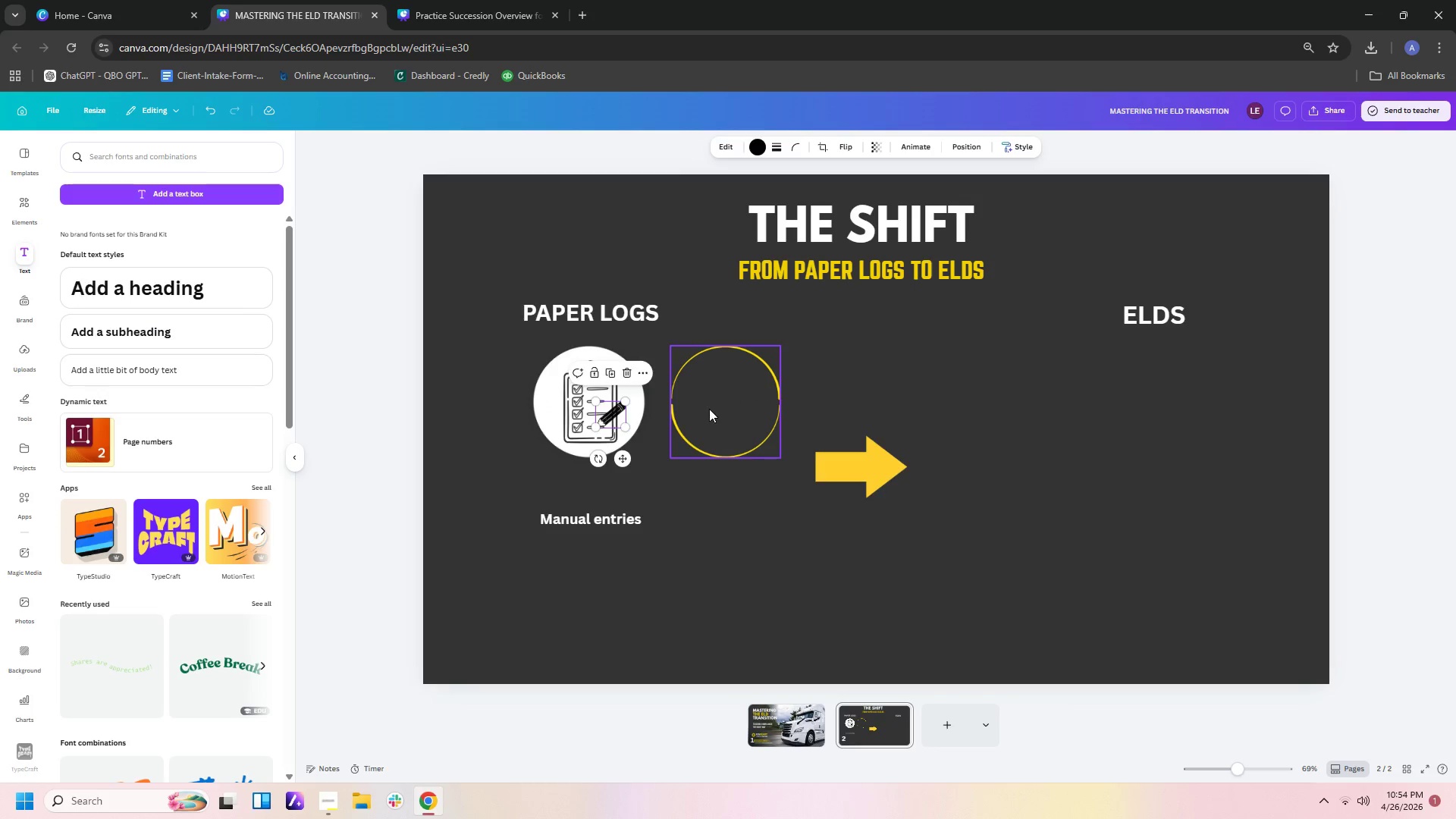 
left_click([709, 409])
 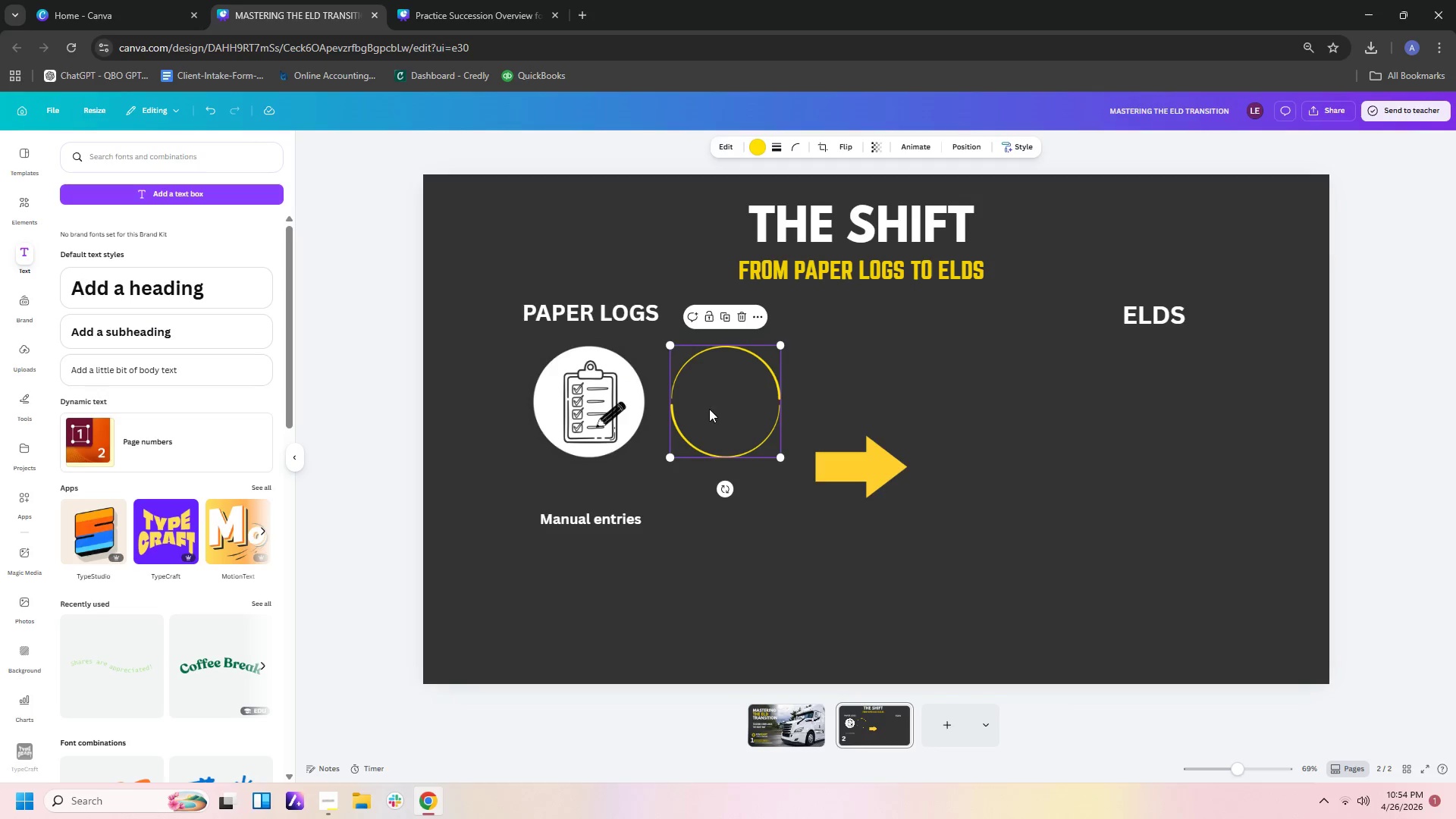 
left_click_drag(start_coordinate=[710, 409], to_coordinate=[577, 411])
 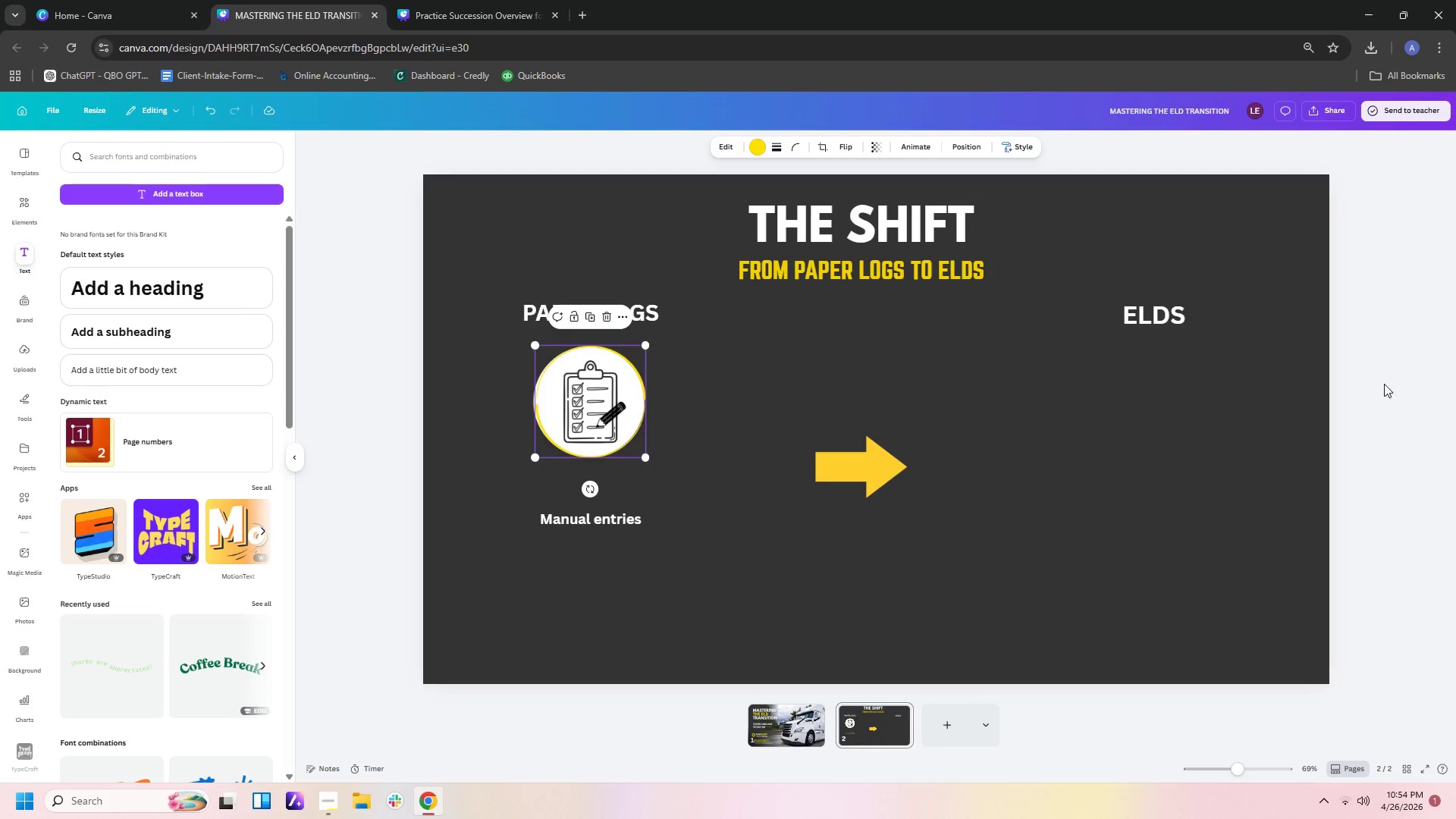 
left_click([1393, 384])
 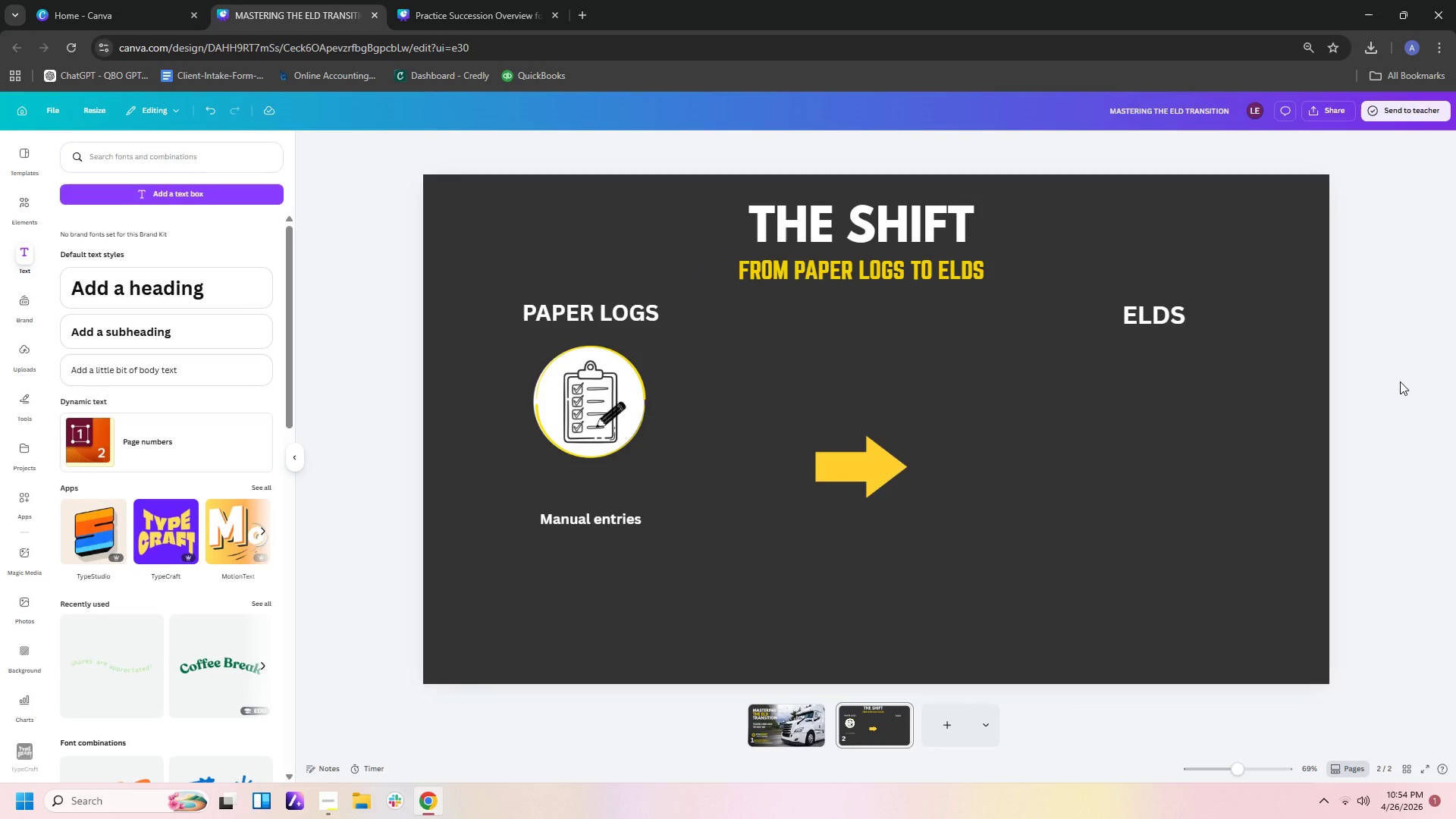 
wait(10.17)
 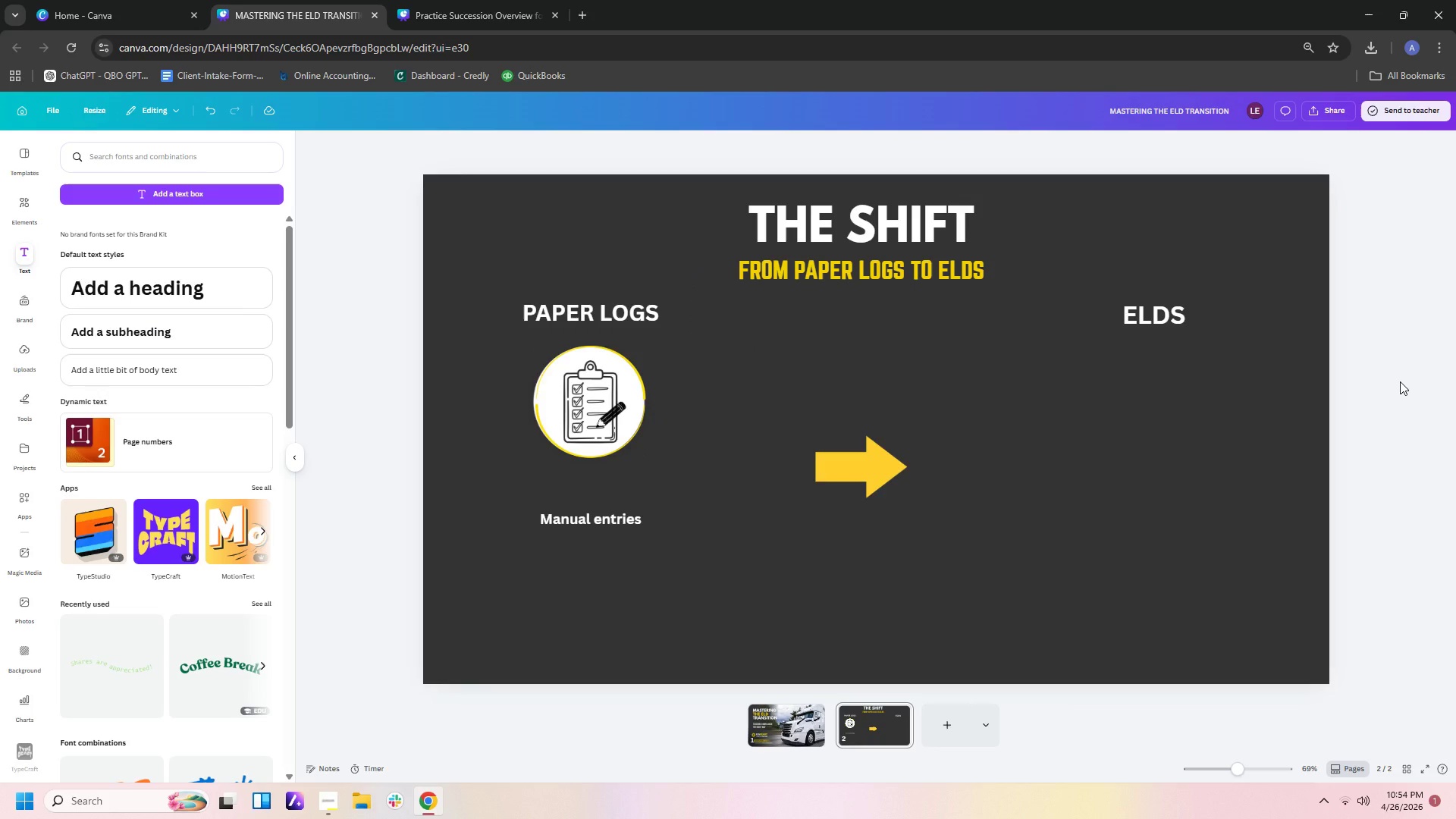 
scroll: coordinate [1400, 381], scroll_direction: up, amount: 1.0
 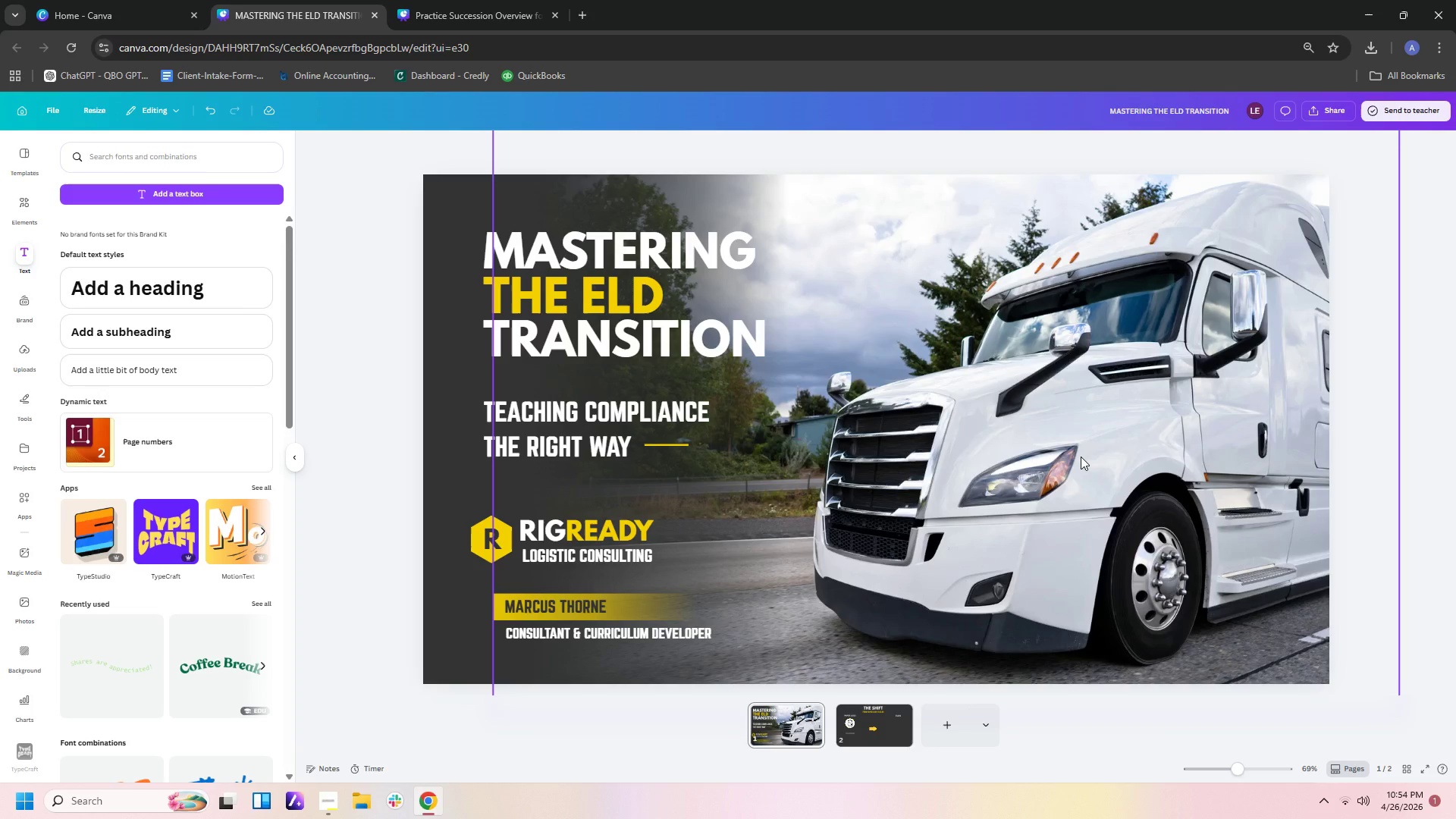 
wait(11.88)
 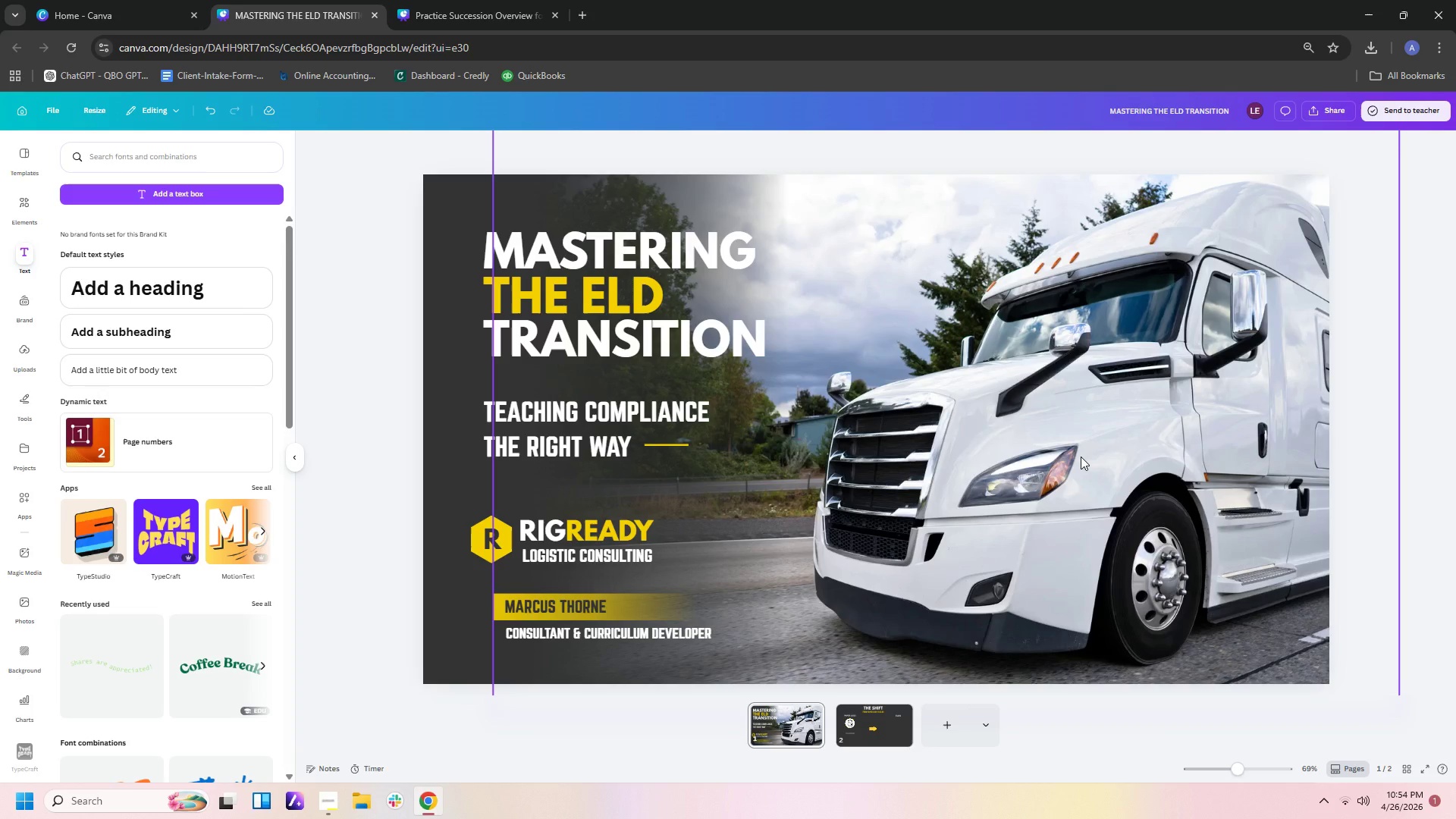 
scroll: coordinate [1066, 458], scroll_direction: down, amount: 2.0
 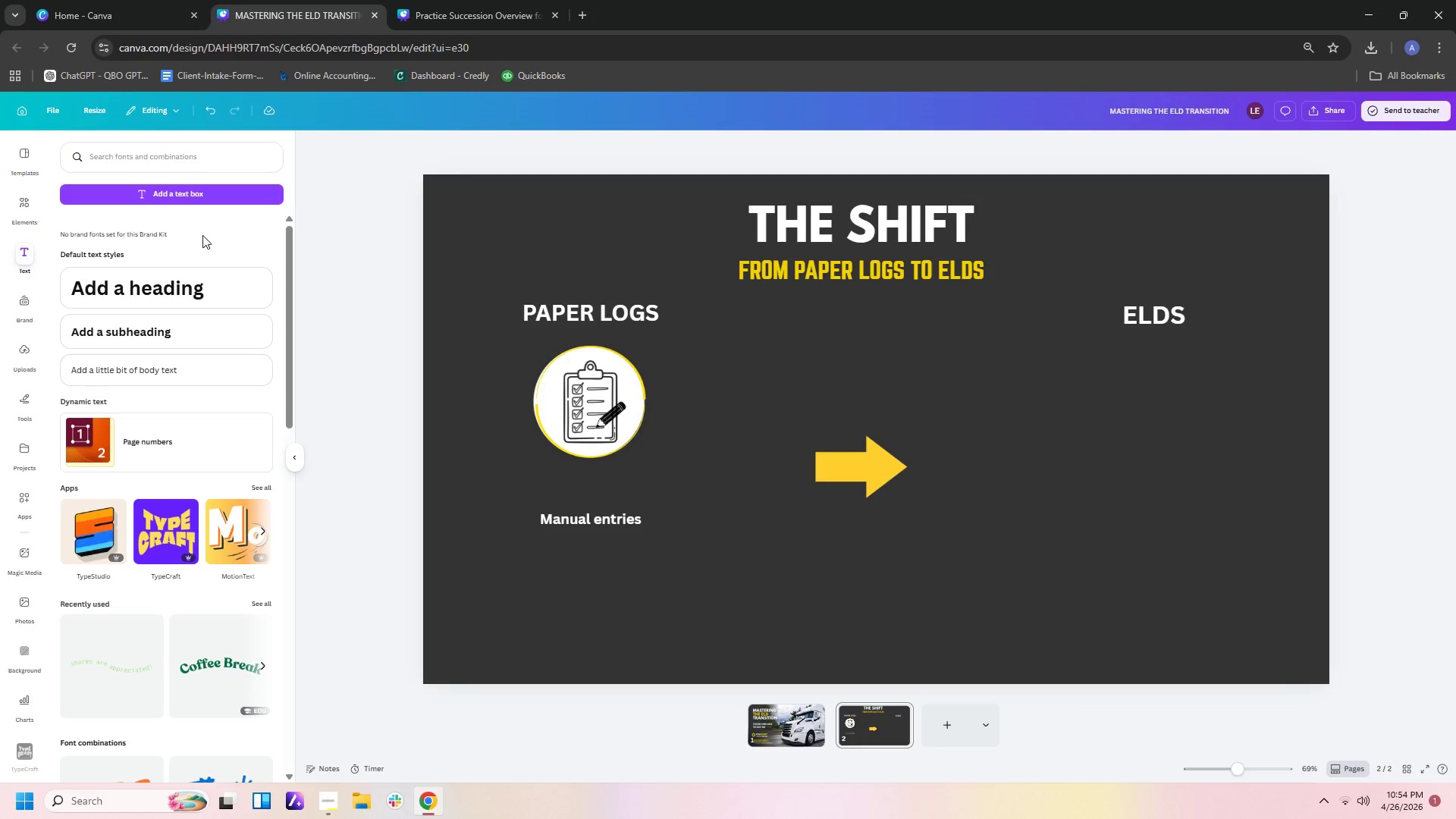 
wait(5.94)
 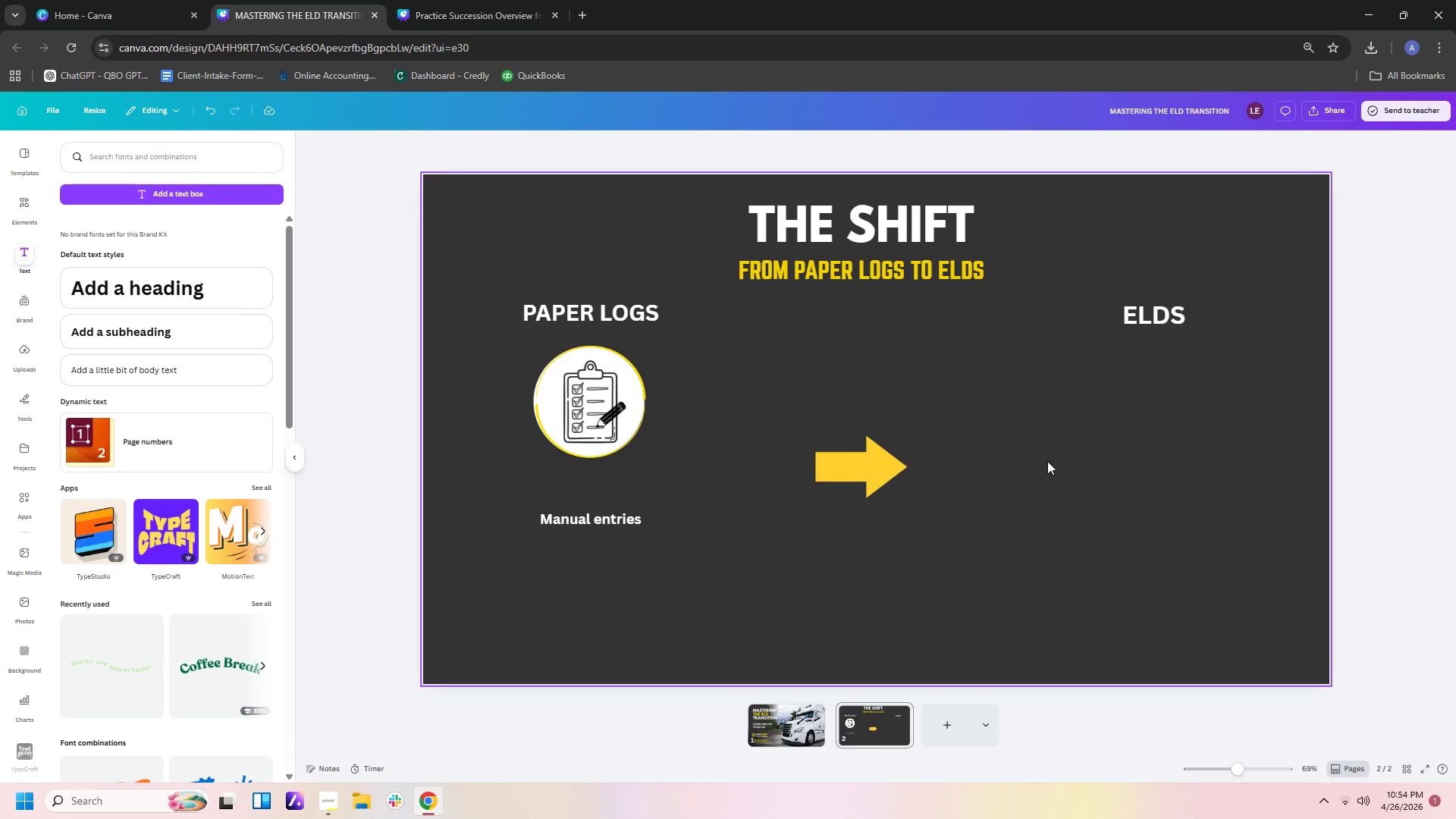 
left_click([189, 164])
 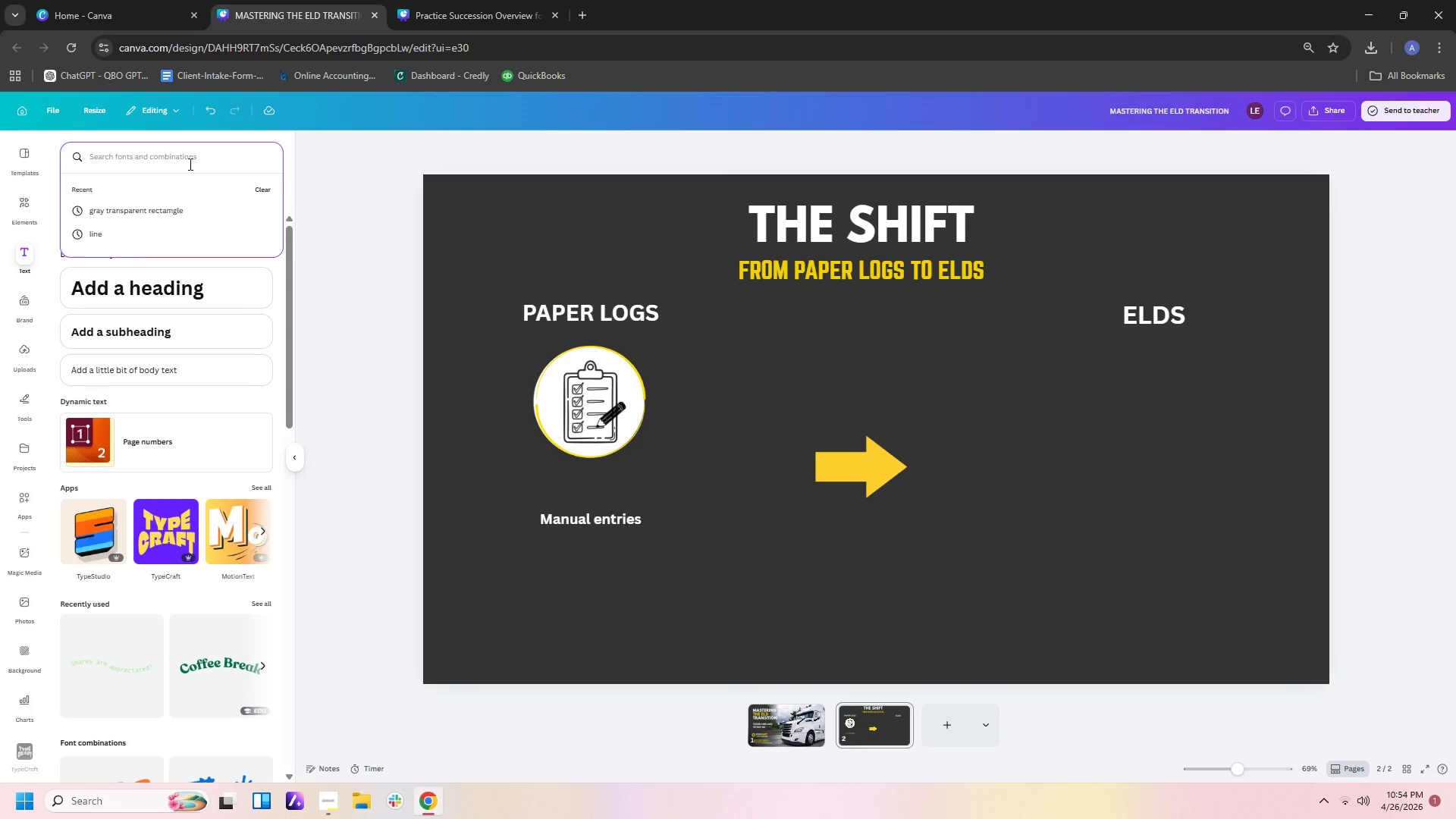 
type(soft yellow x\)
key(Backspace)
 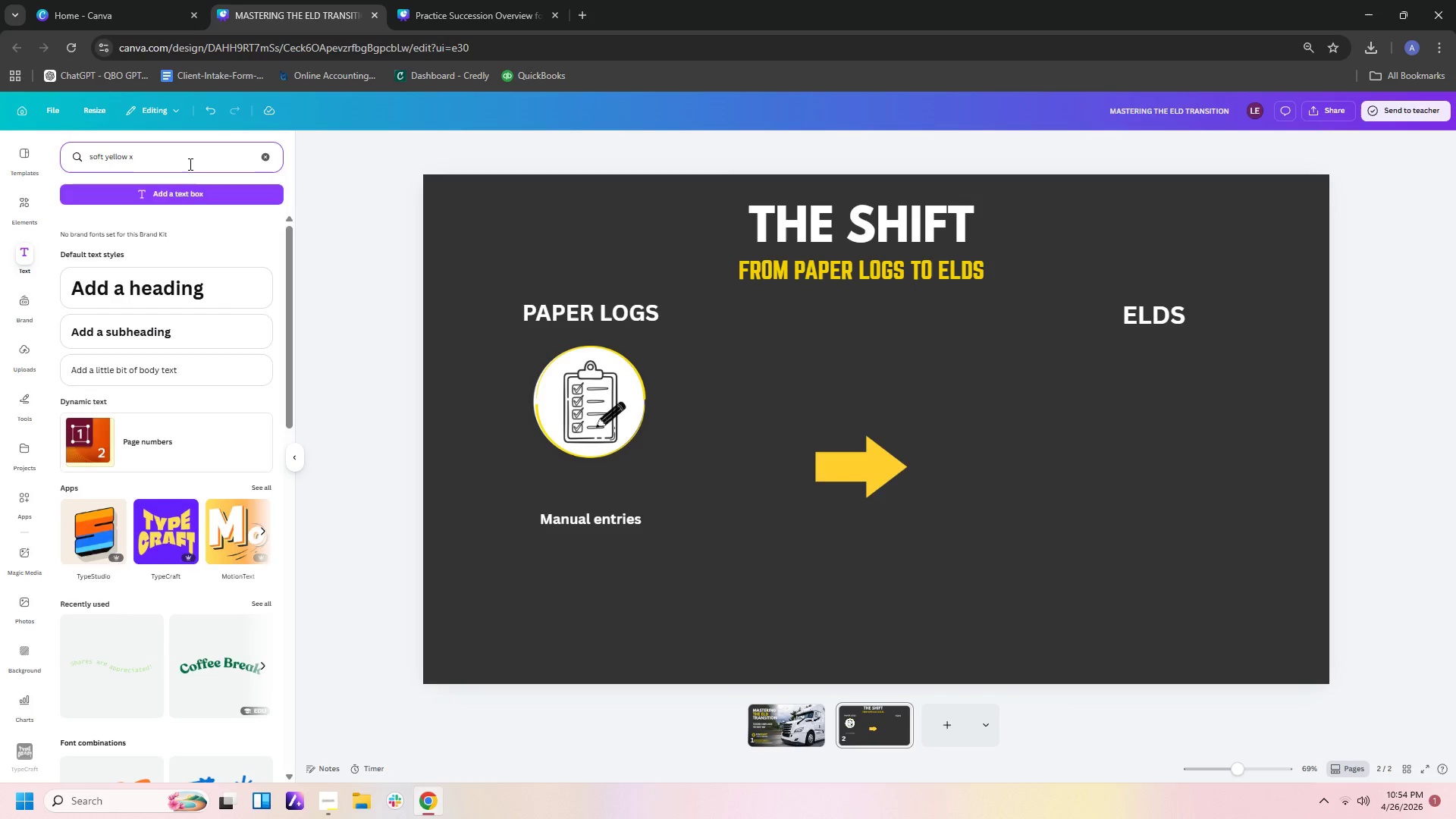 
key(Enter)
 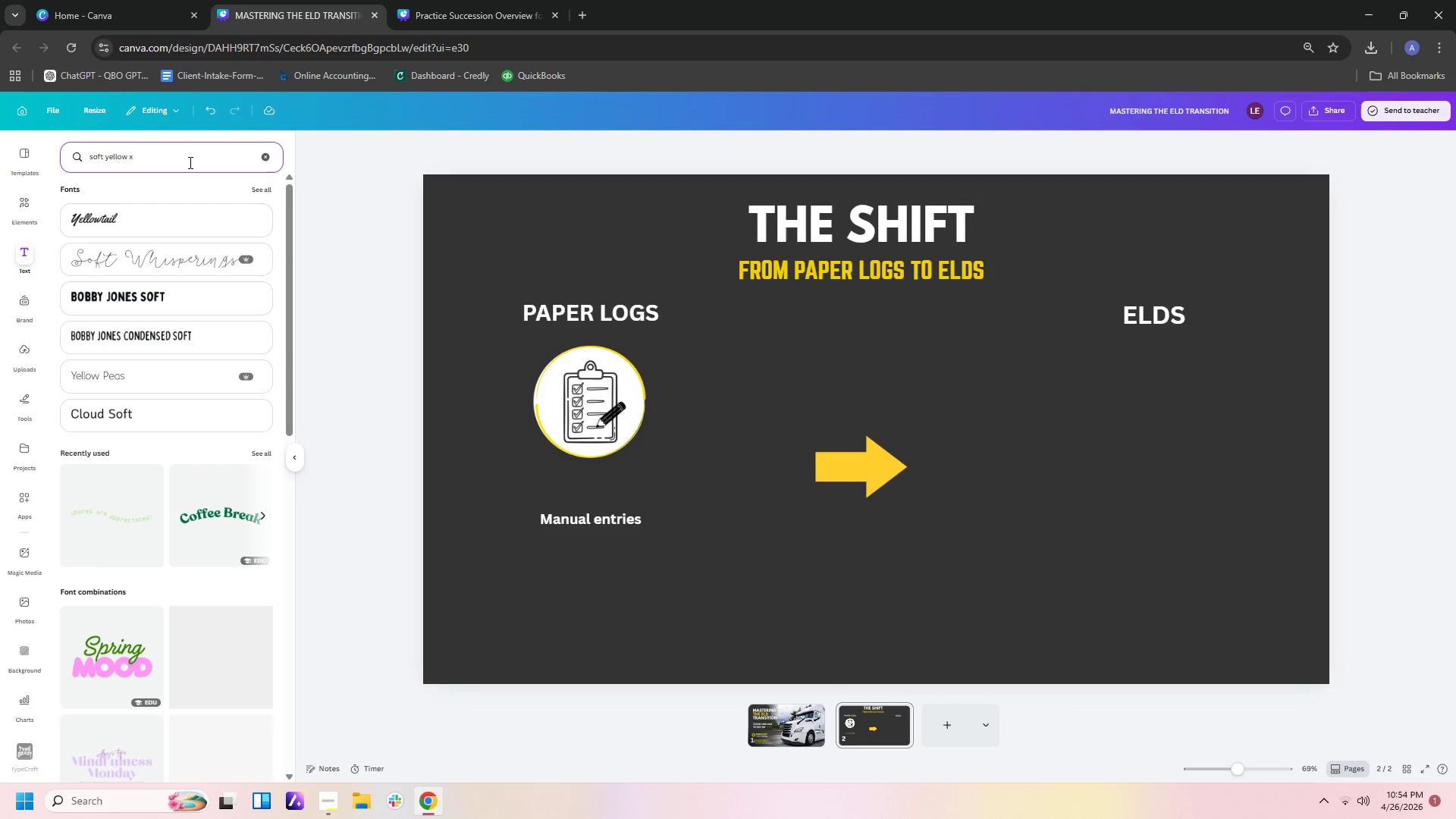 
left_click([165, 169])
 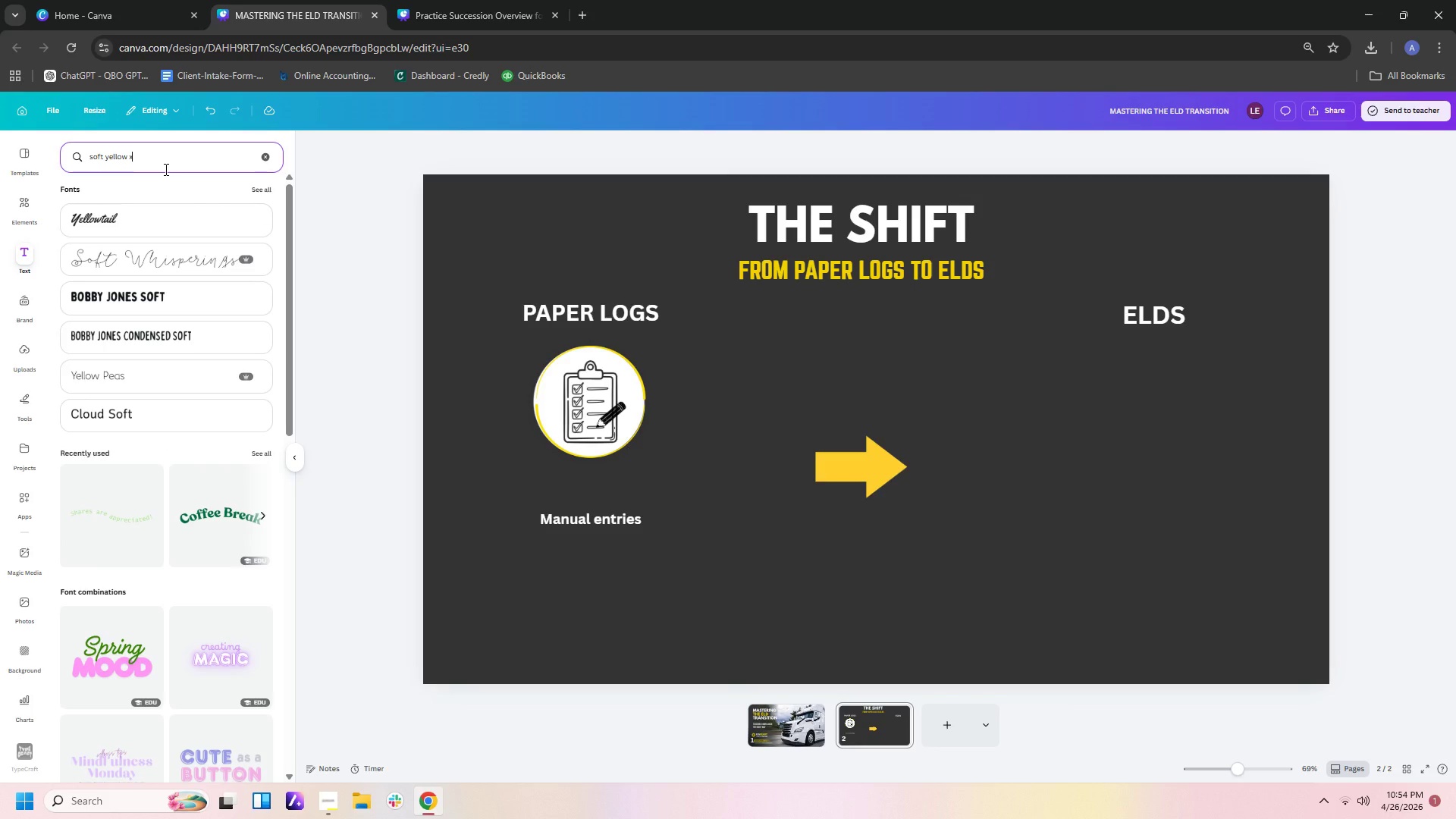 
hold_key(key=Backspace, duration=1.17)
 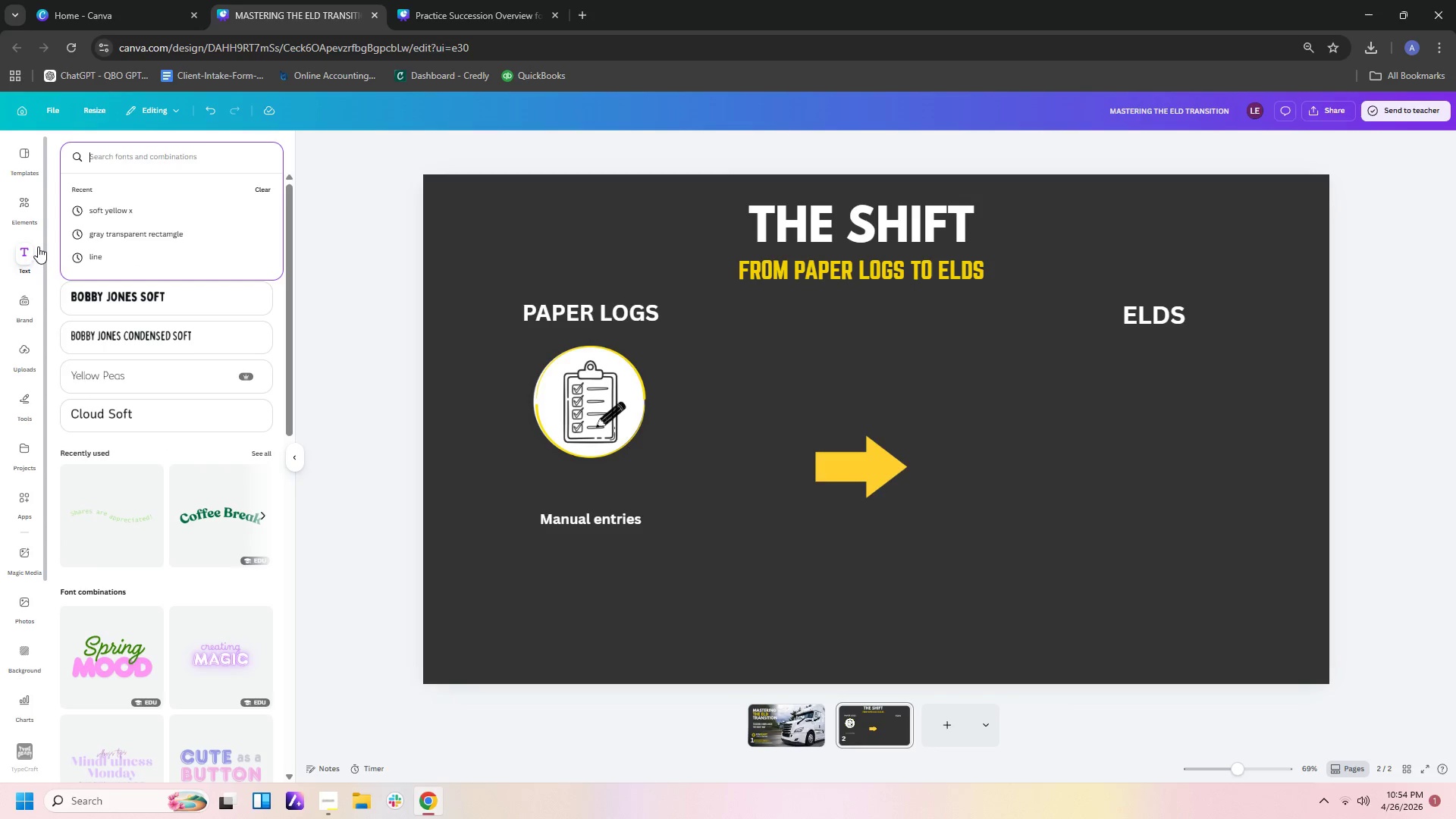 
left_click([24, 219])
 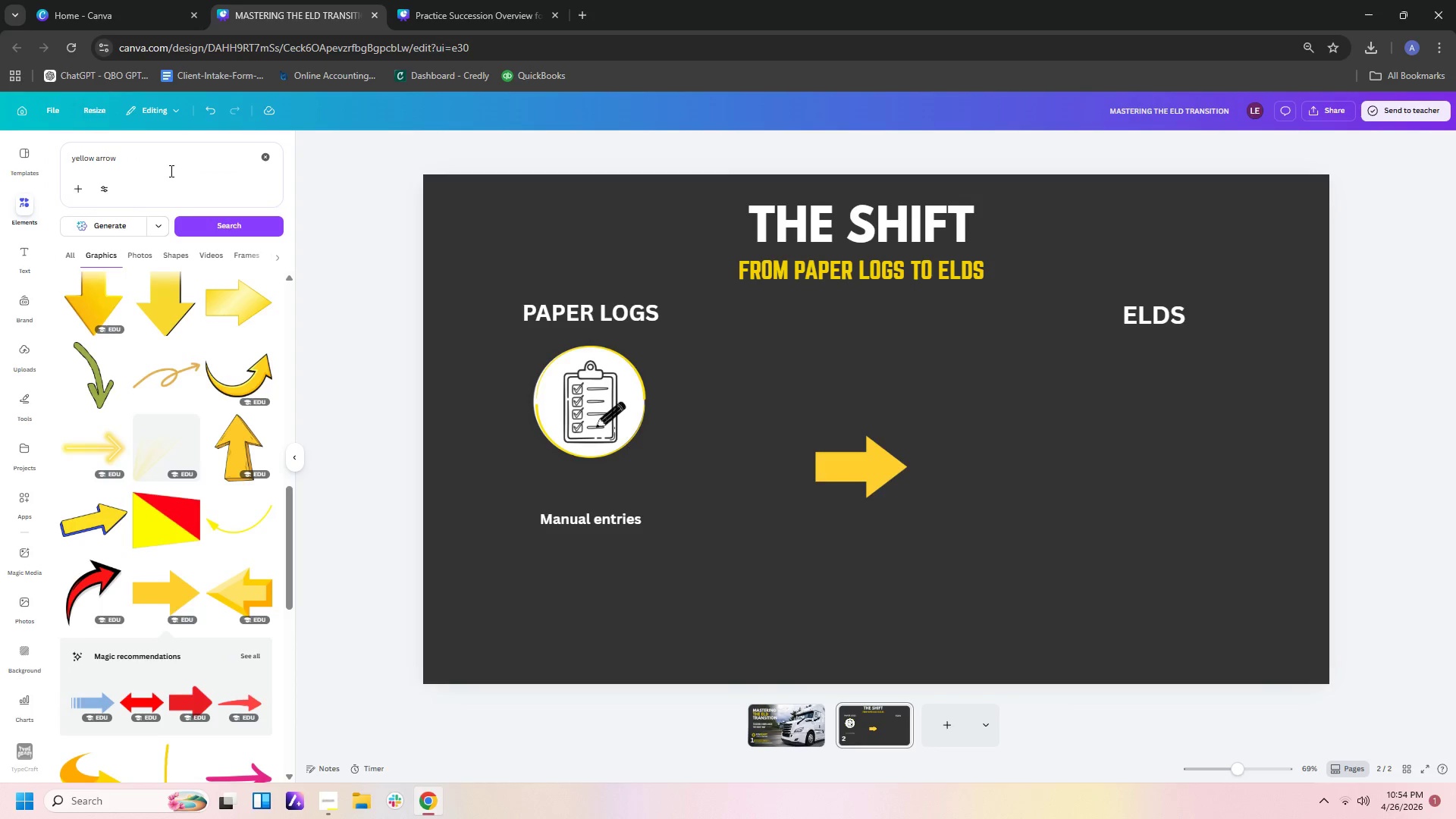 
left_click([170, 171])
 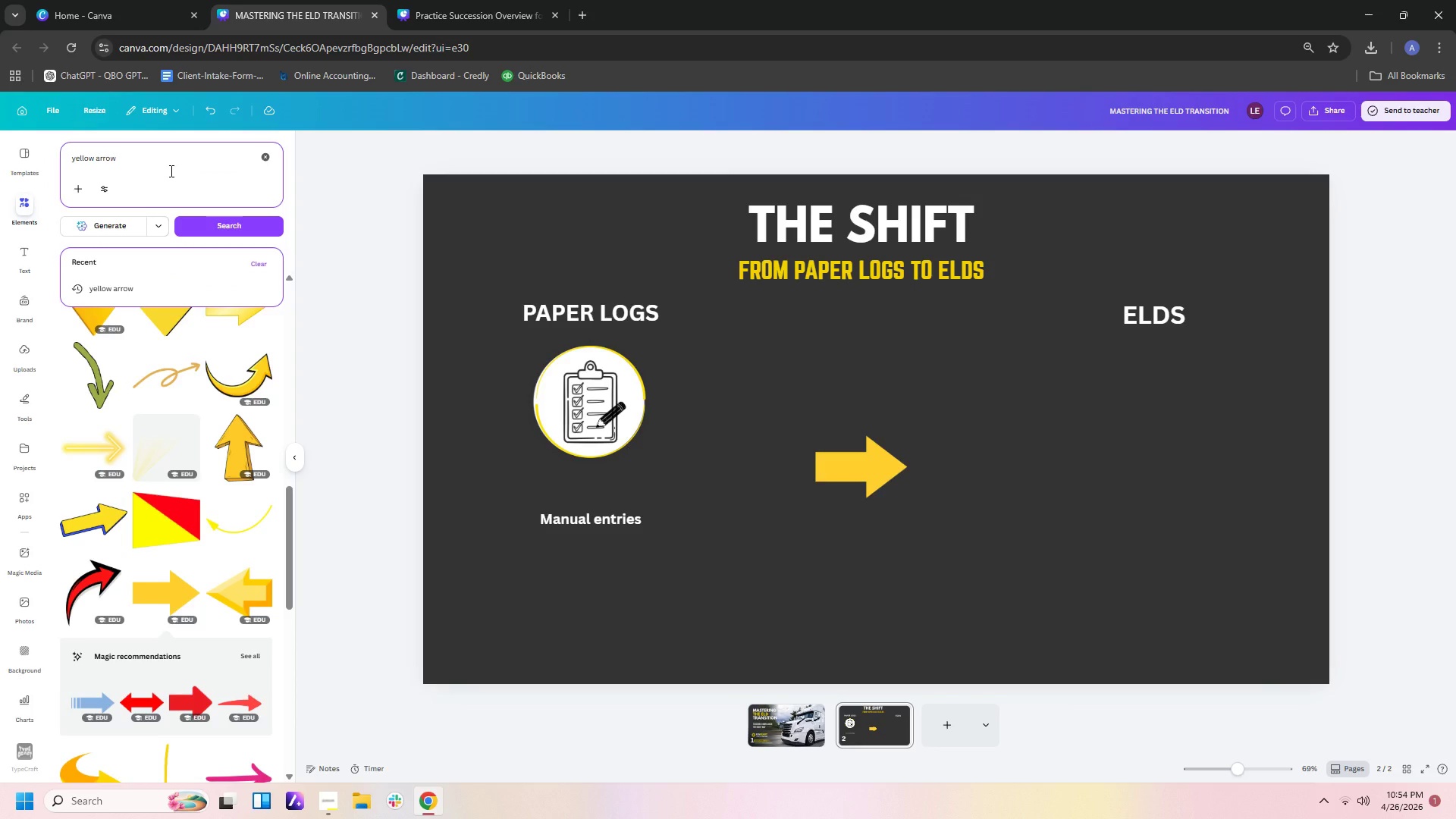 
hold_key(key=Backspace, duration=1.5)
 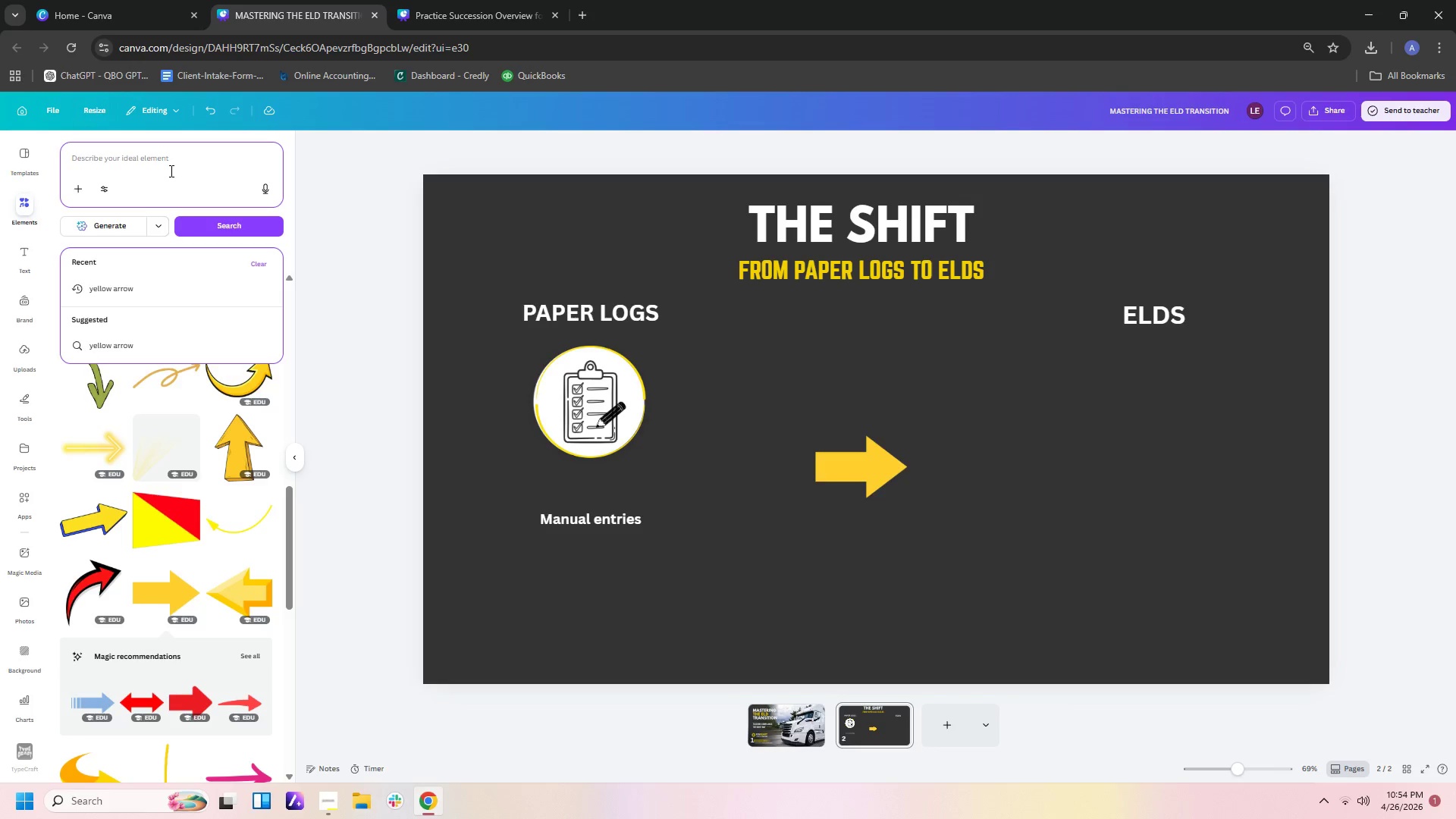 
hold_key(key=Backspace, duration=0.91)
 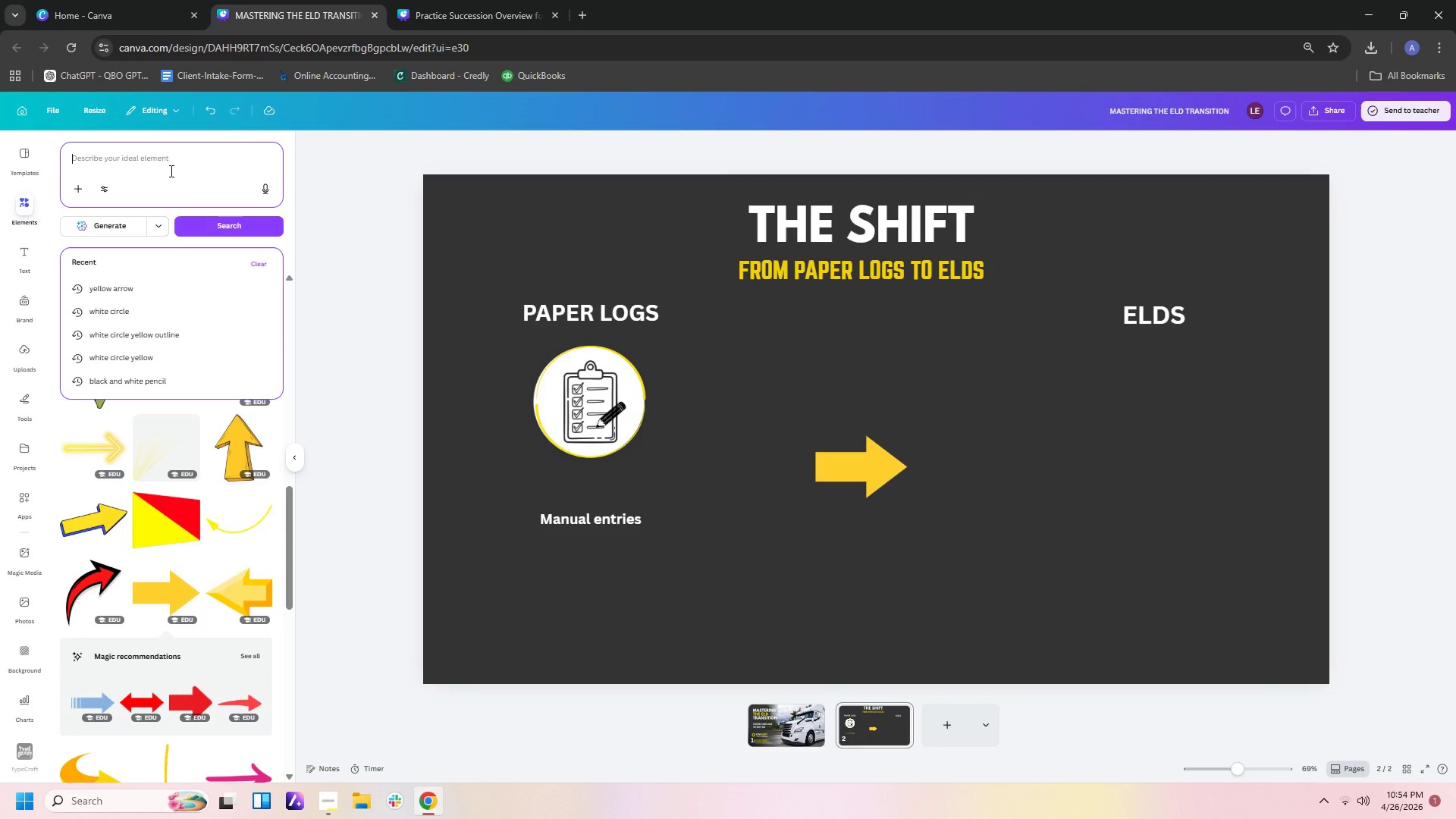 
key(Backspace)
type(sodt)
key(Backspace)
key(Backspace)
type(ft )
 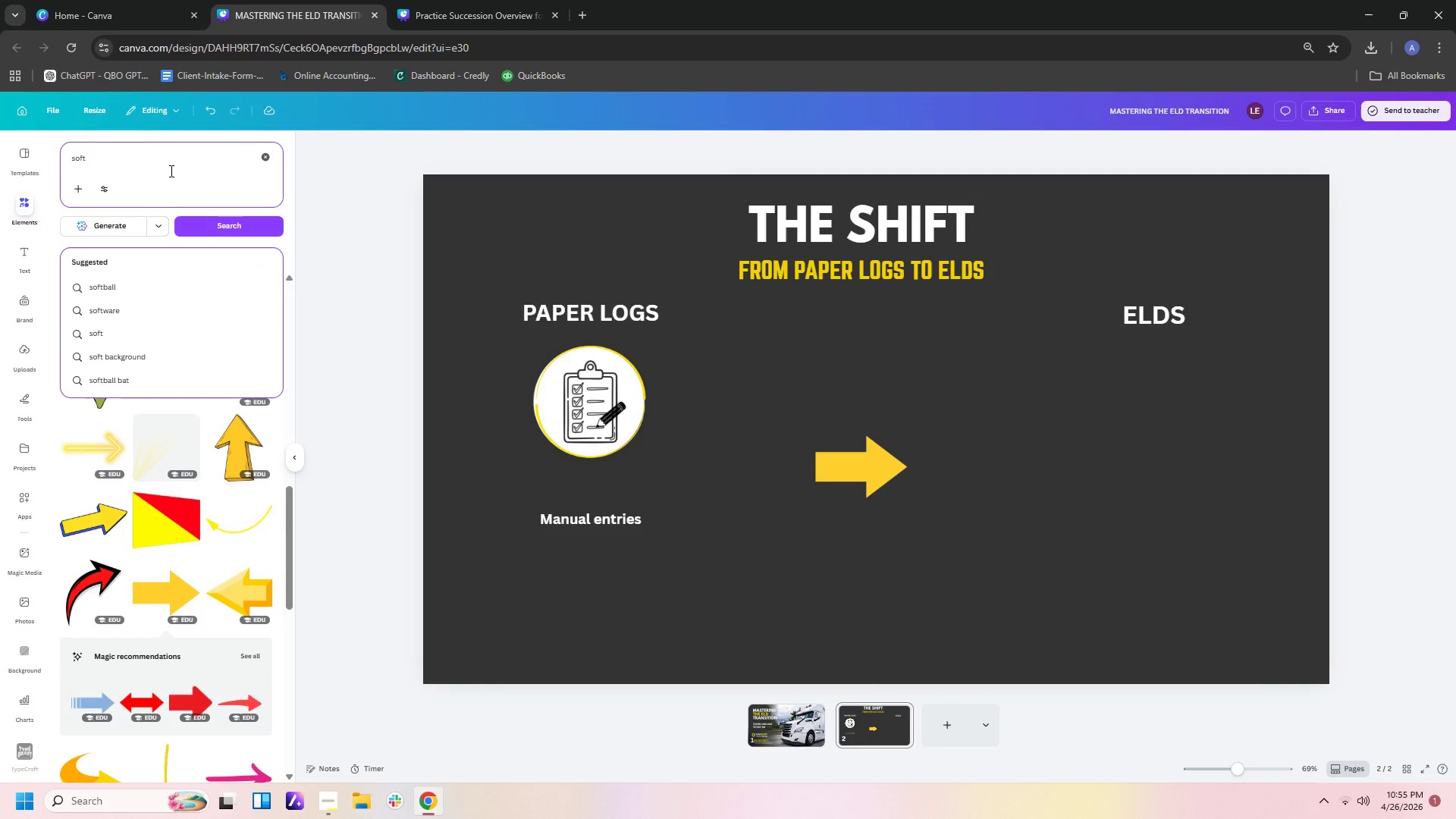 
type(yellow x)
 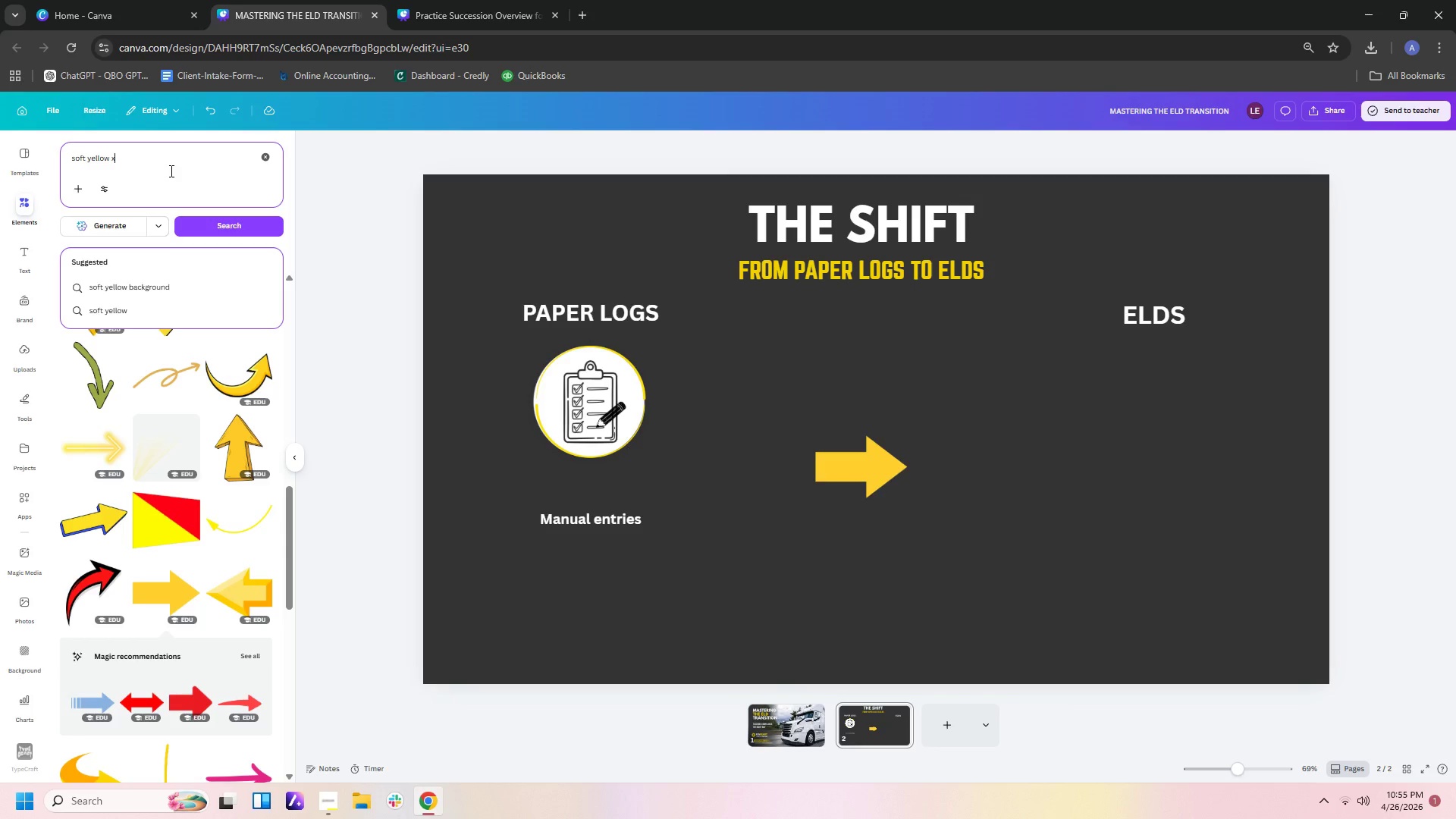 
key(Enter)
 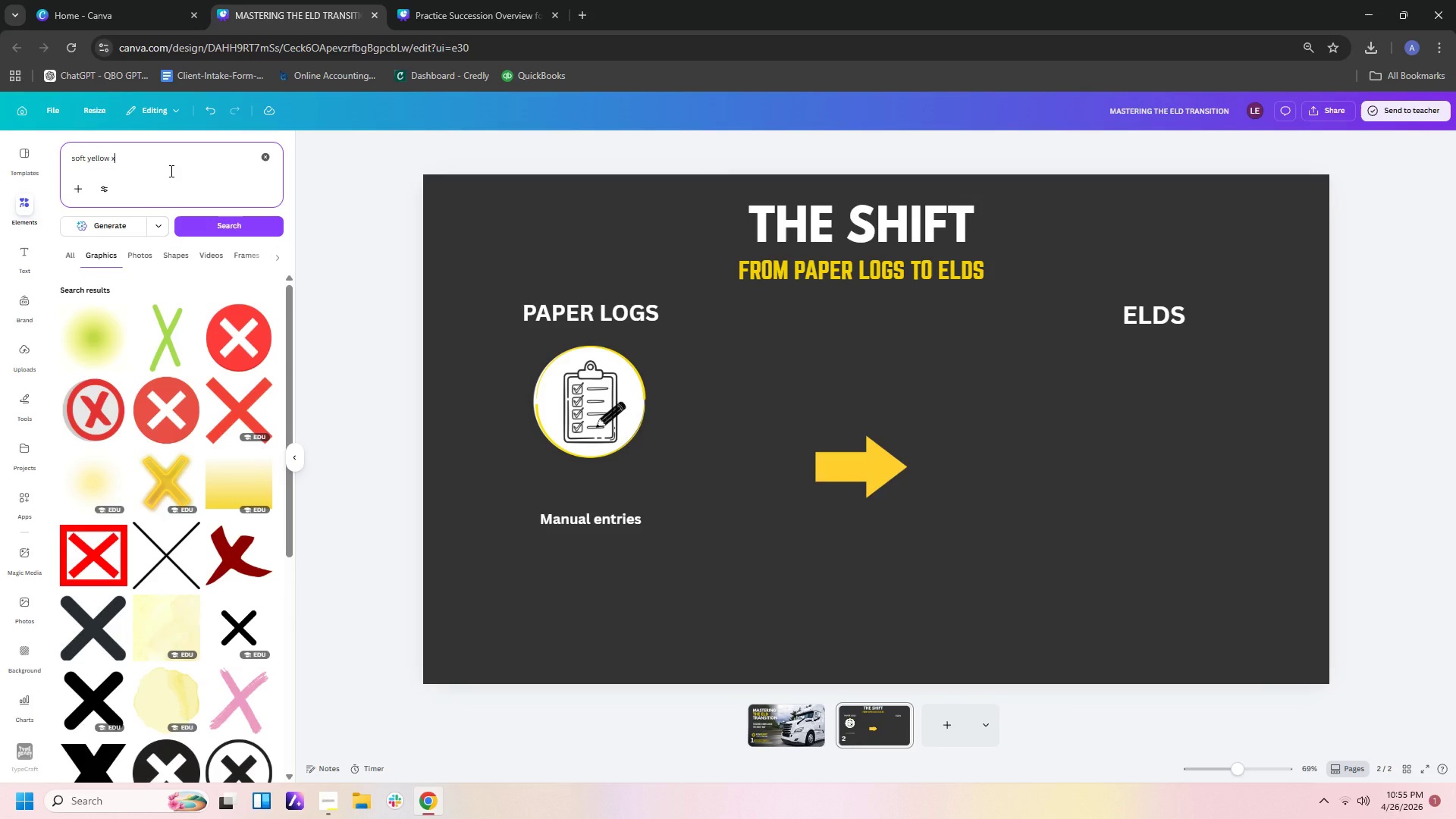 
wait(7.19)
 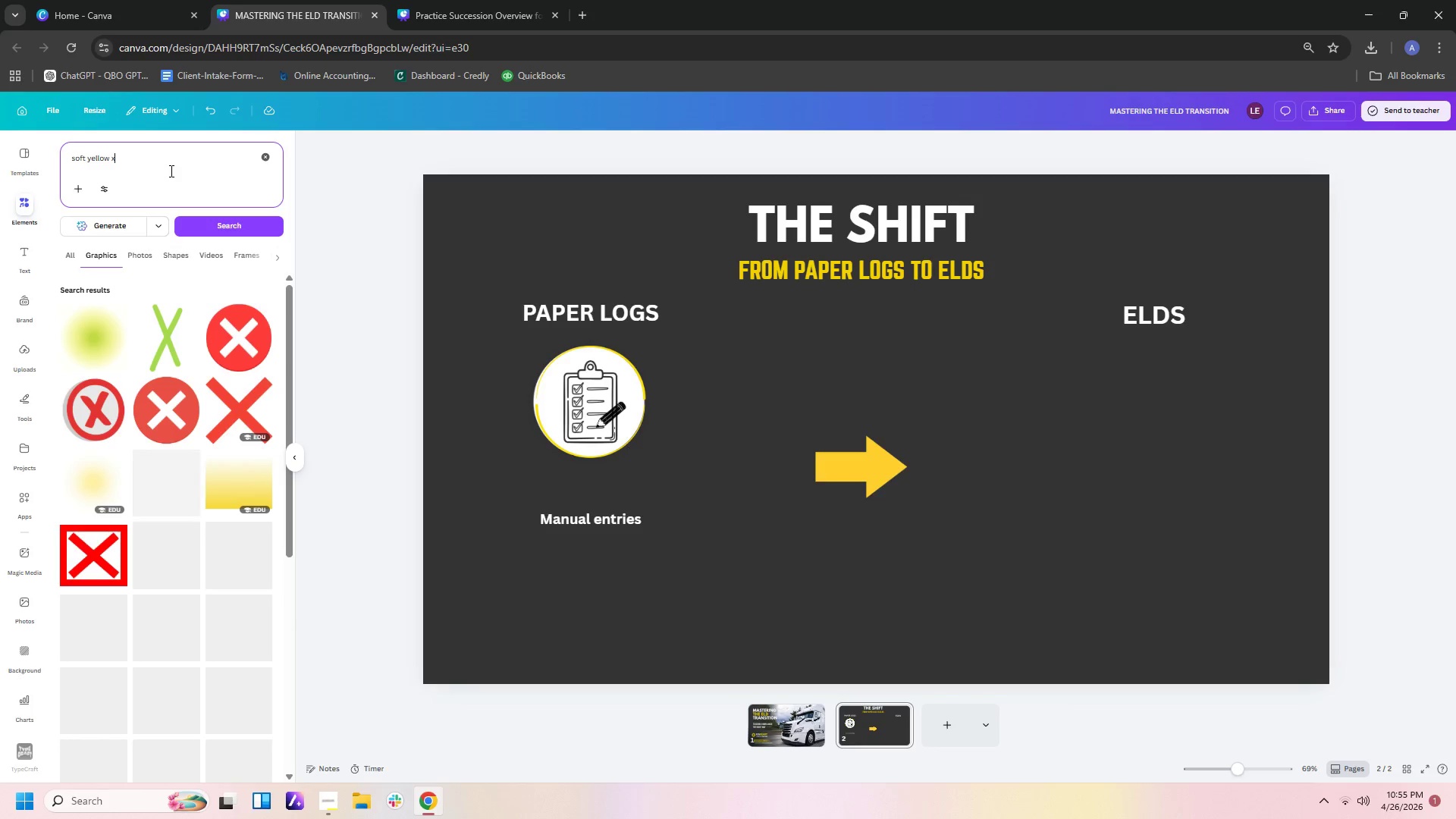 
left_click([180, 484])
 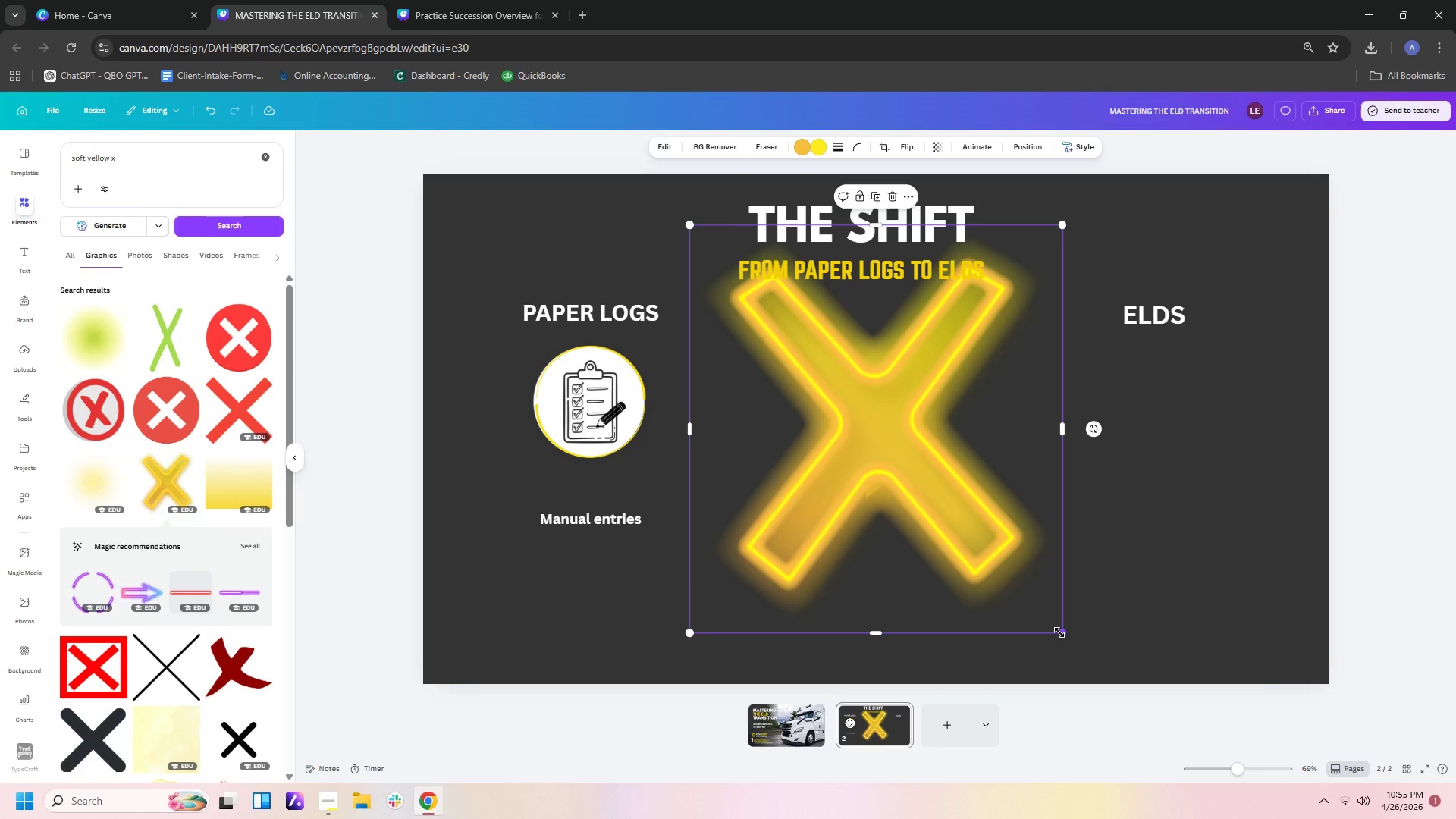 
left_click_drag(start_coordinate=[1057, 632], to_coordinate=[681, 322])
 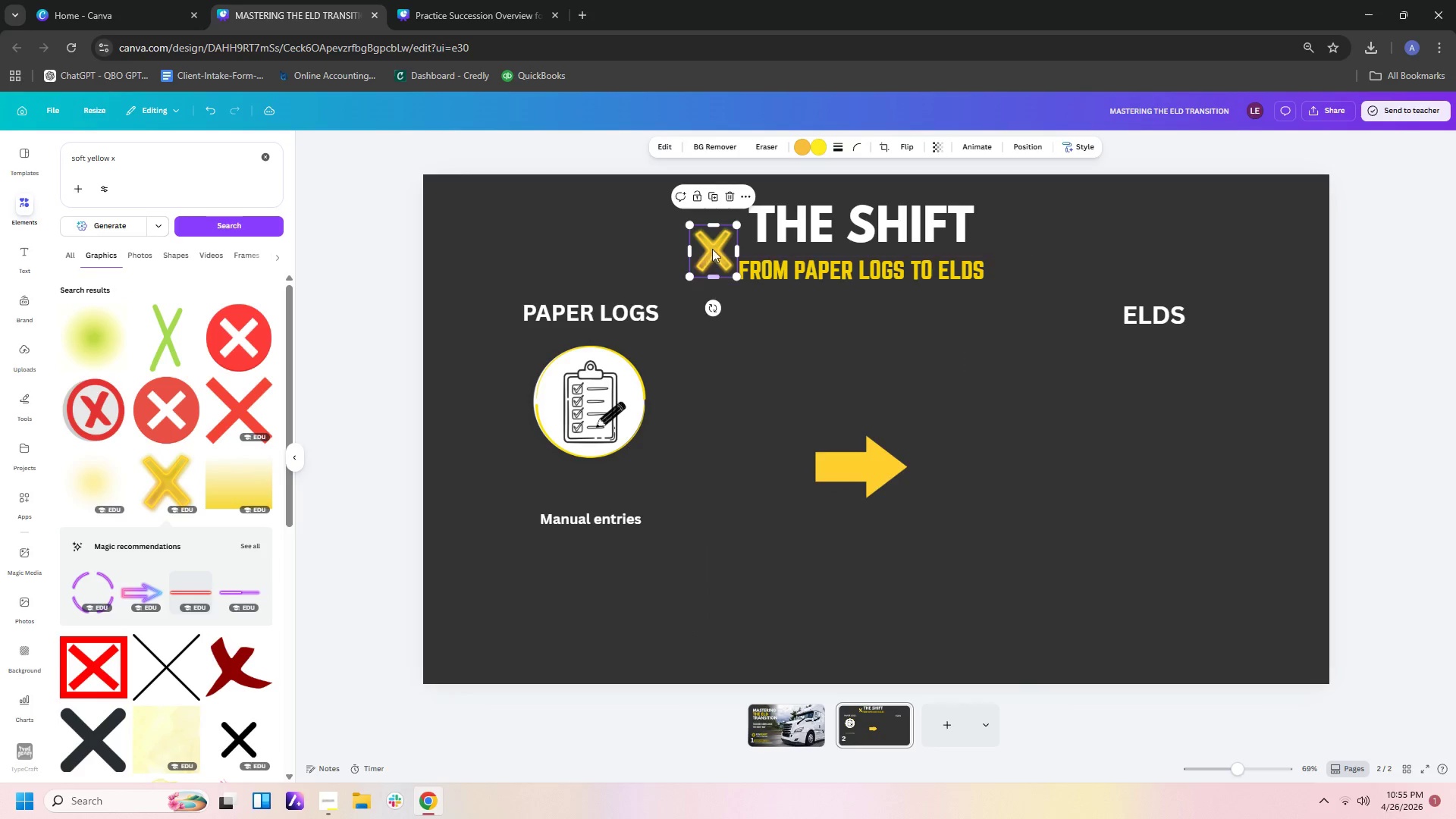 
left_click_drag(start_coordinate=[706, 251], to_coordinate=[519, 526])
 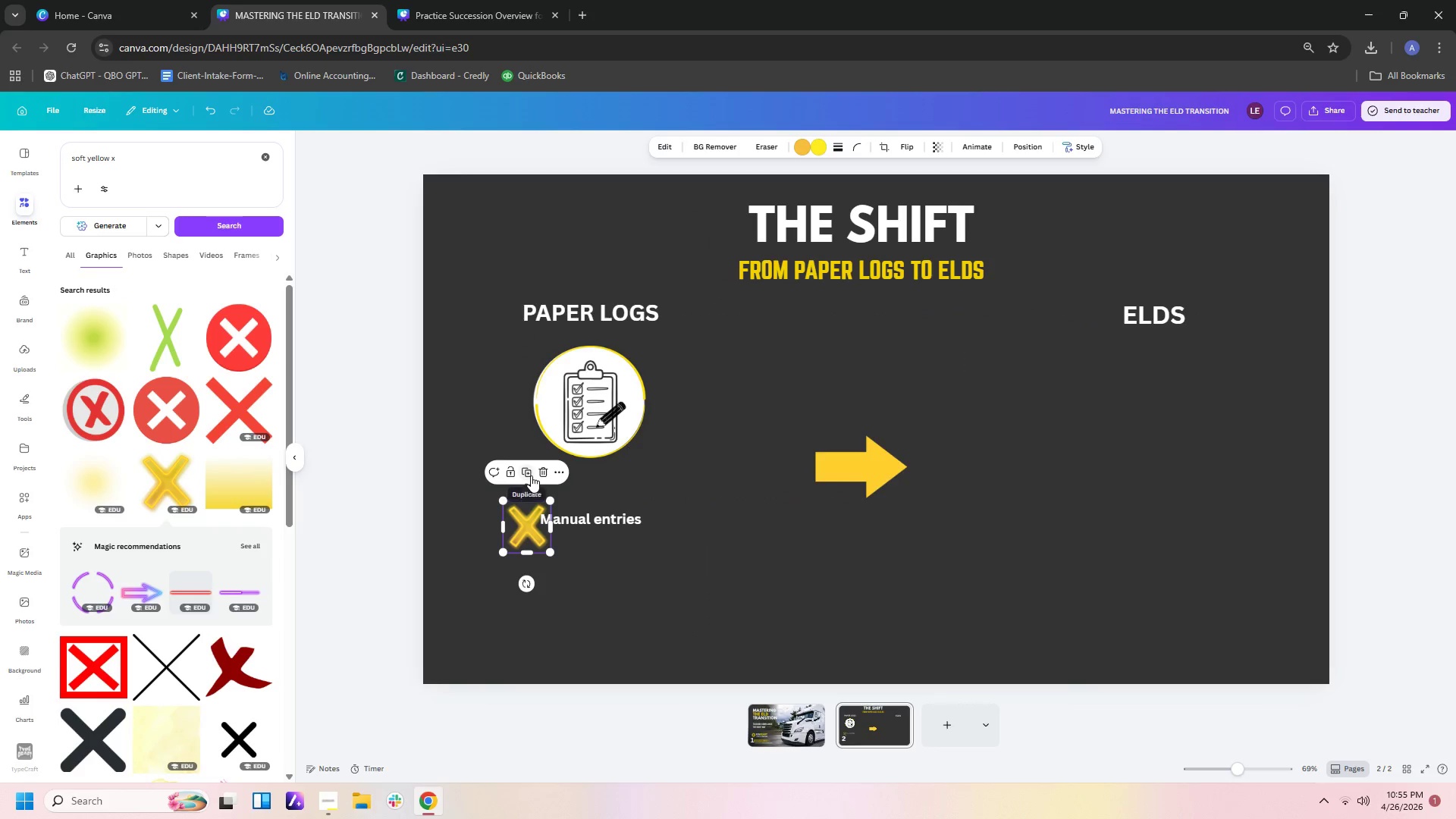 
left_click([538, 472])
 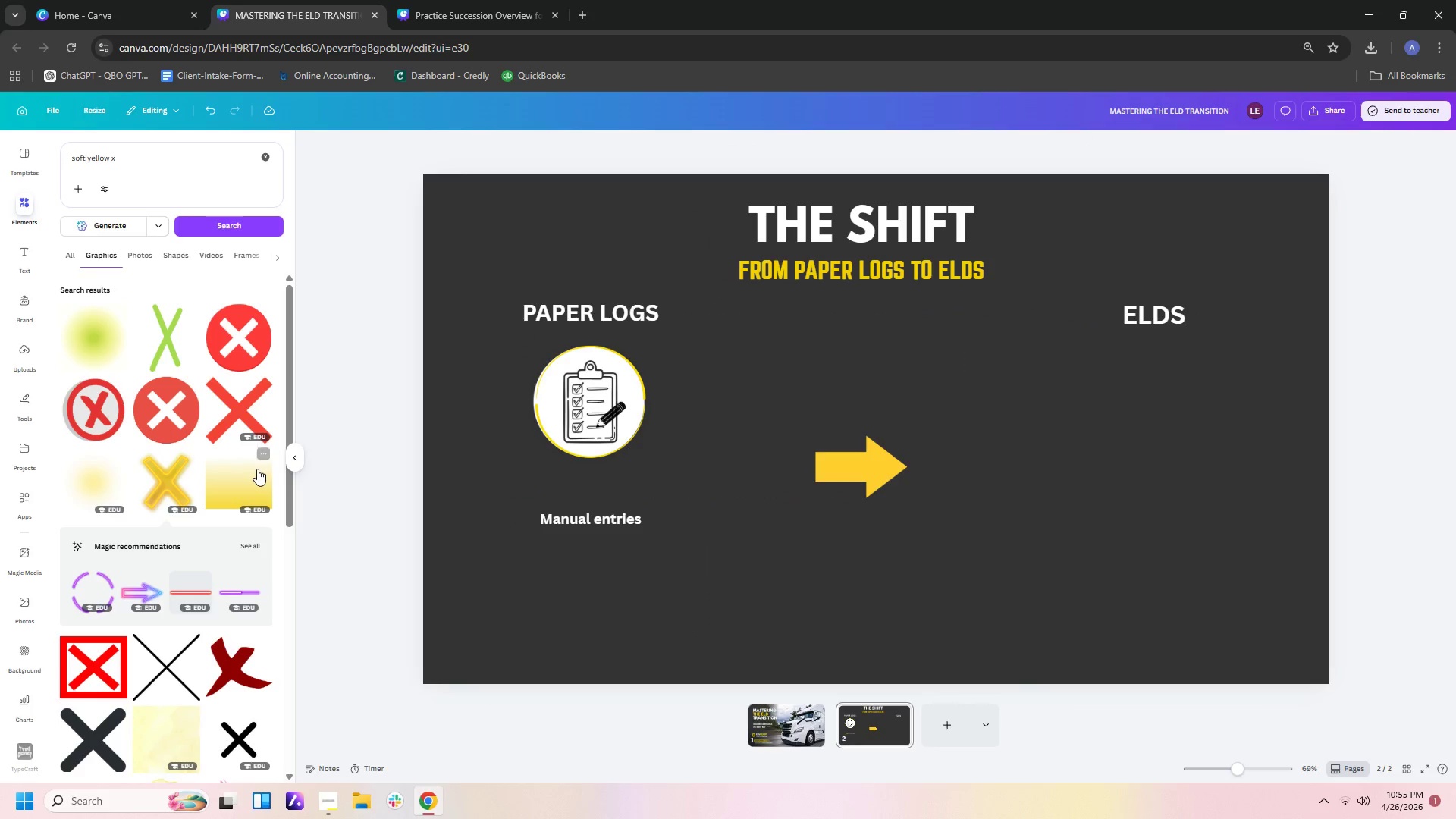 
scroll: coordinate [256, 461], scroll_direction: down, amount: 5.0
 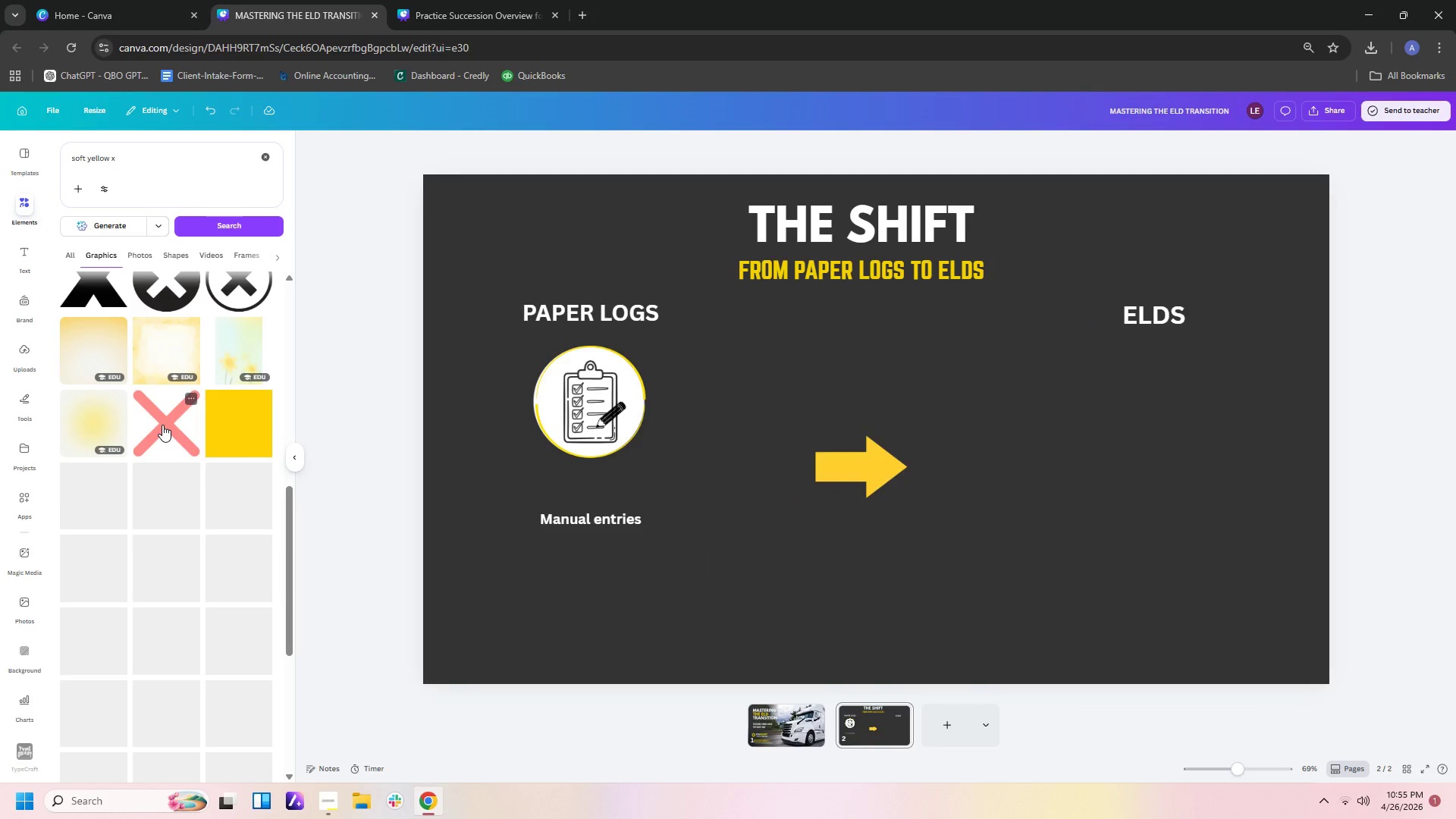 
left_click([162, 425])
 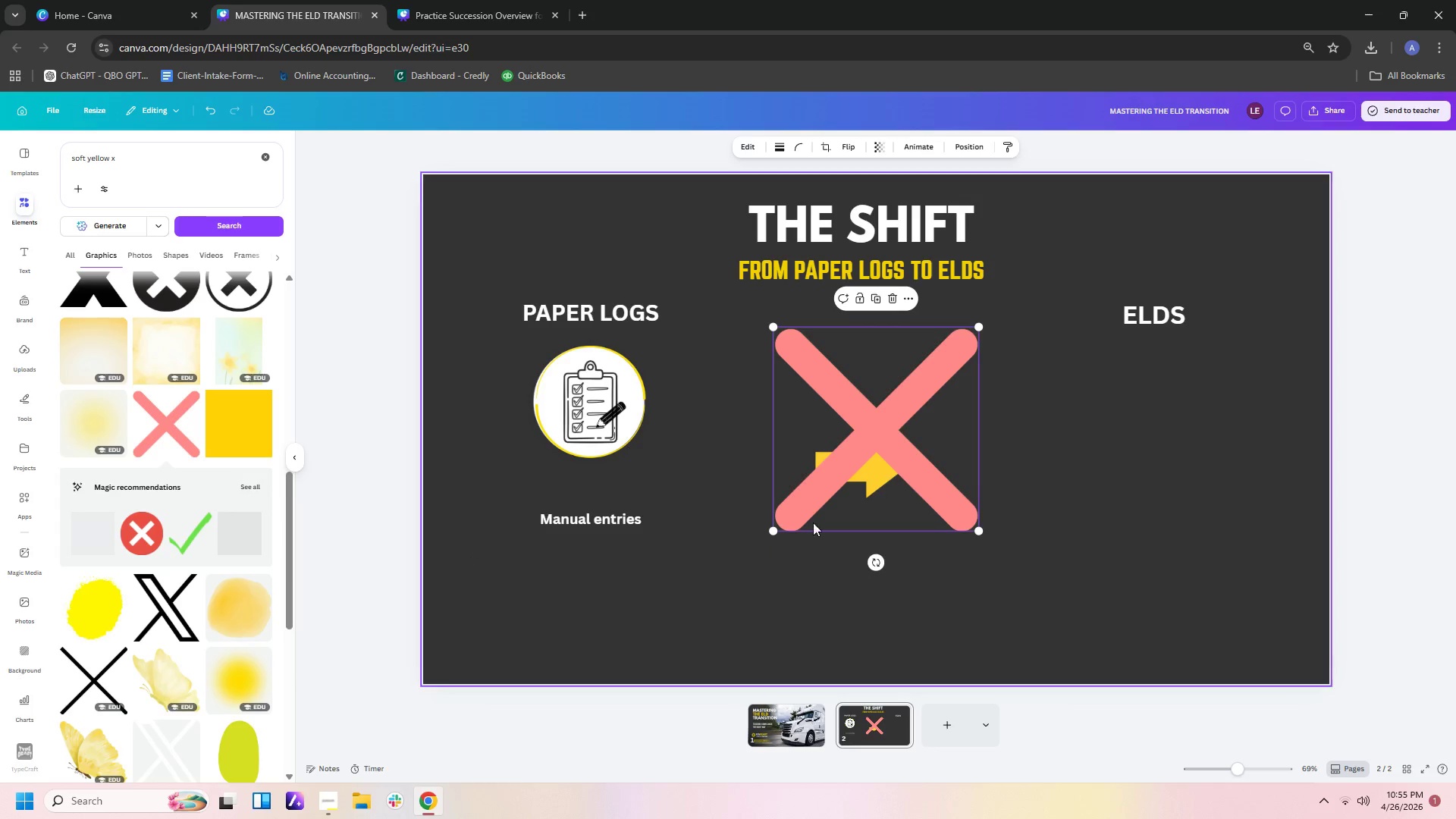 
left_click_drag(start_coordinate=[927, 450], to_coordinate=[624, 496])
 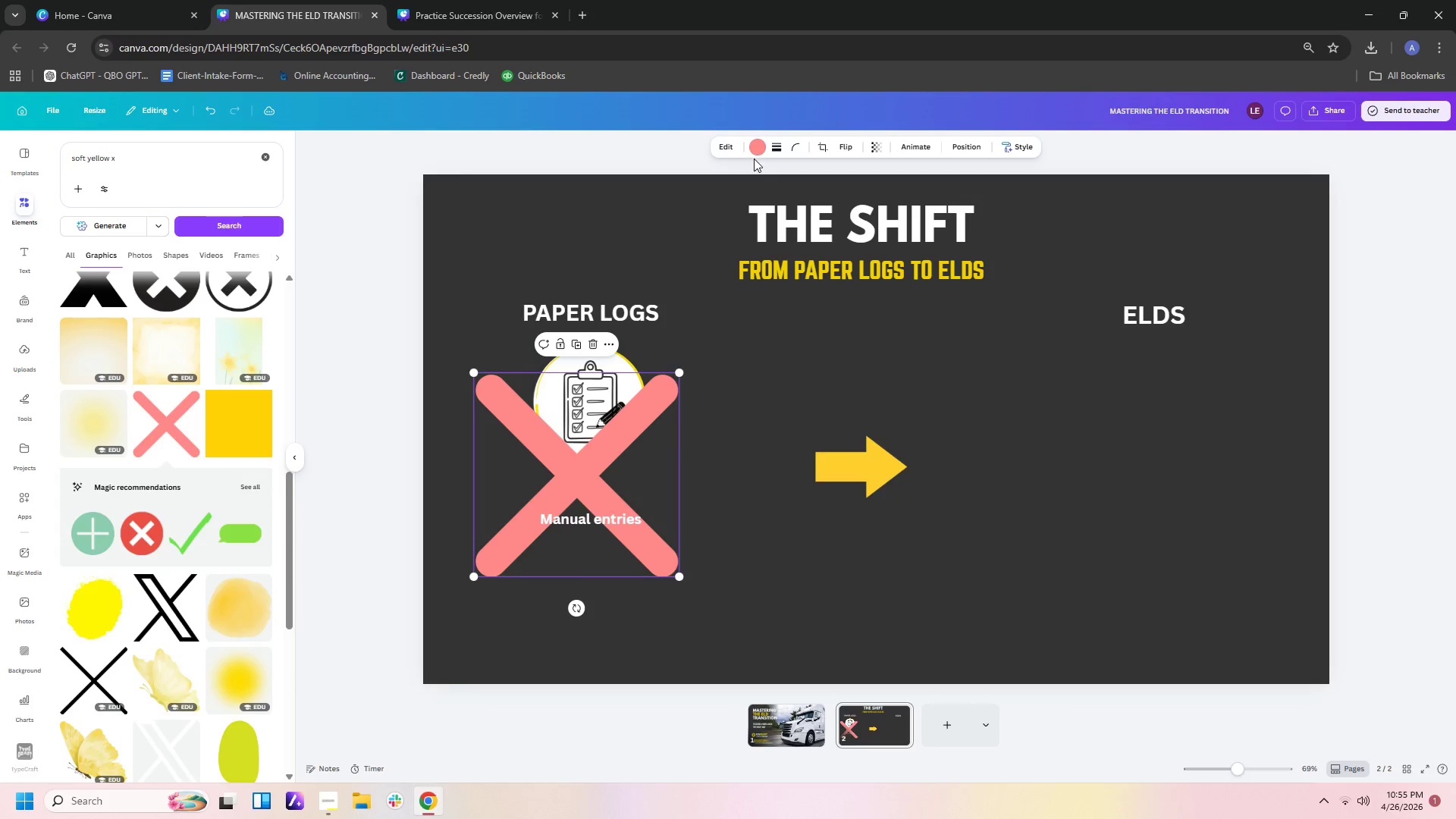 
left_click([754, 149])
 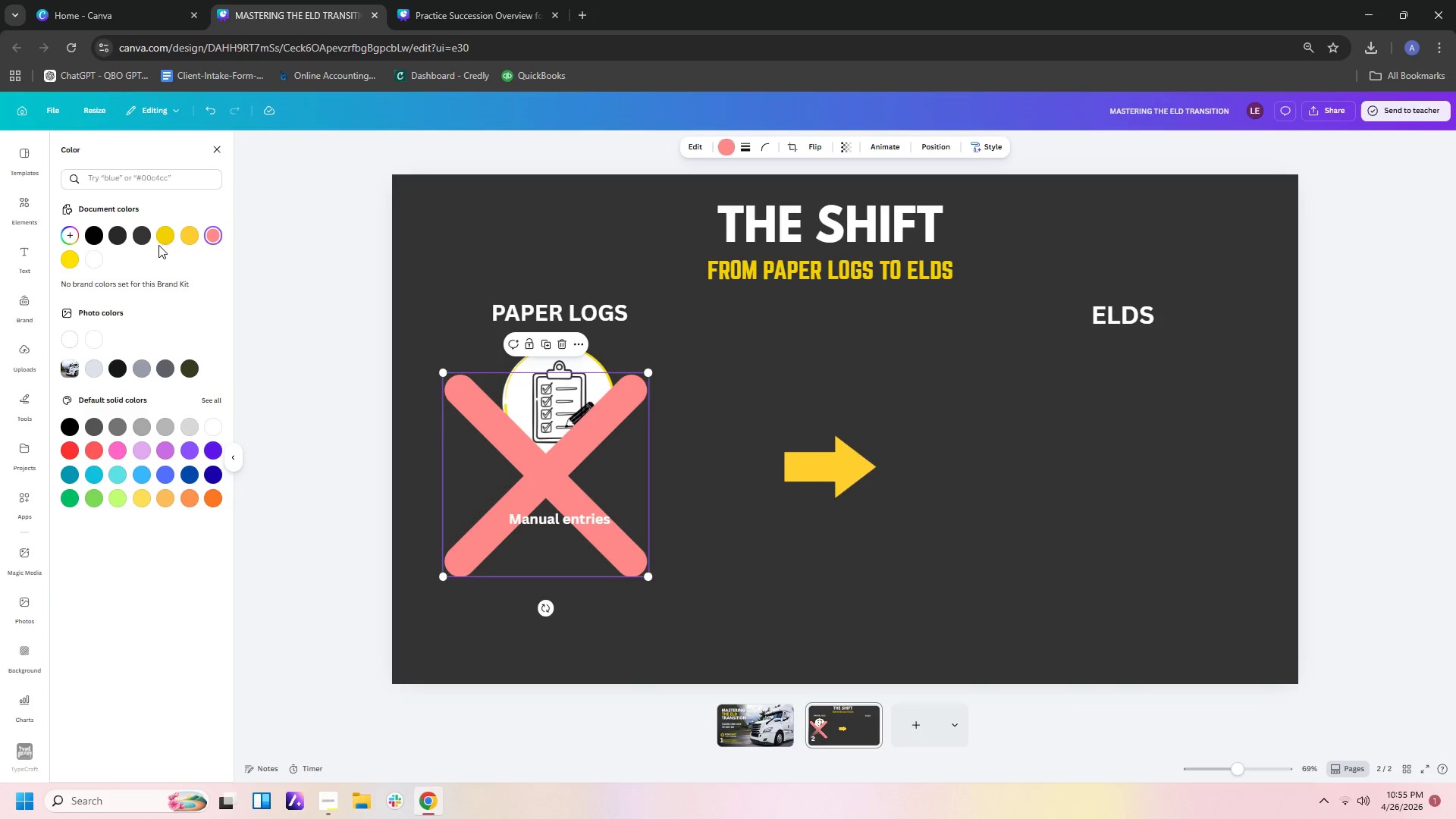 
left_click([159, 242])
 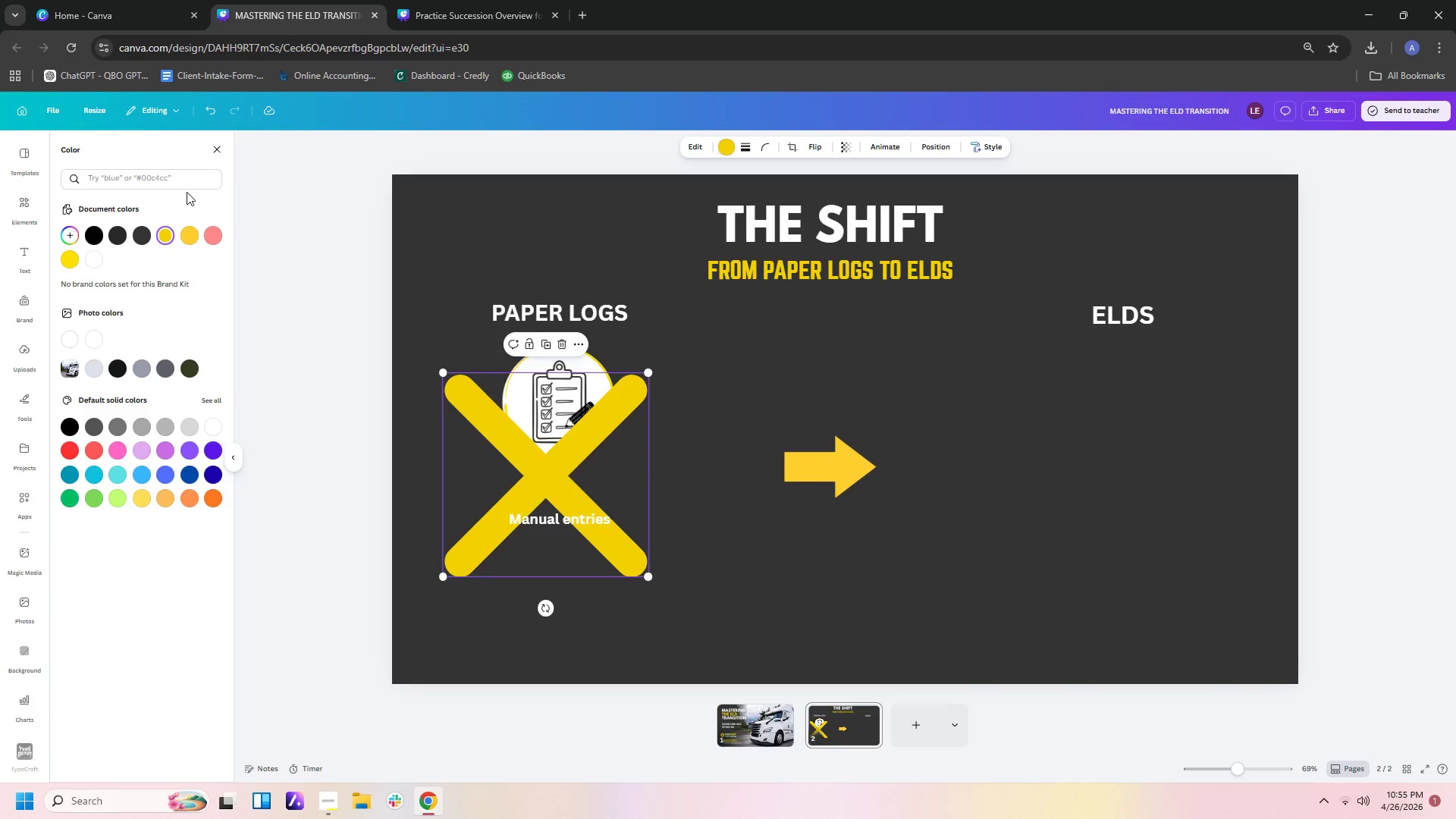 
left_click([33, 210])
 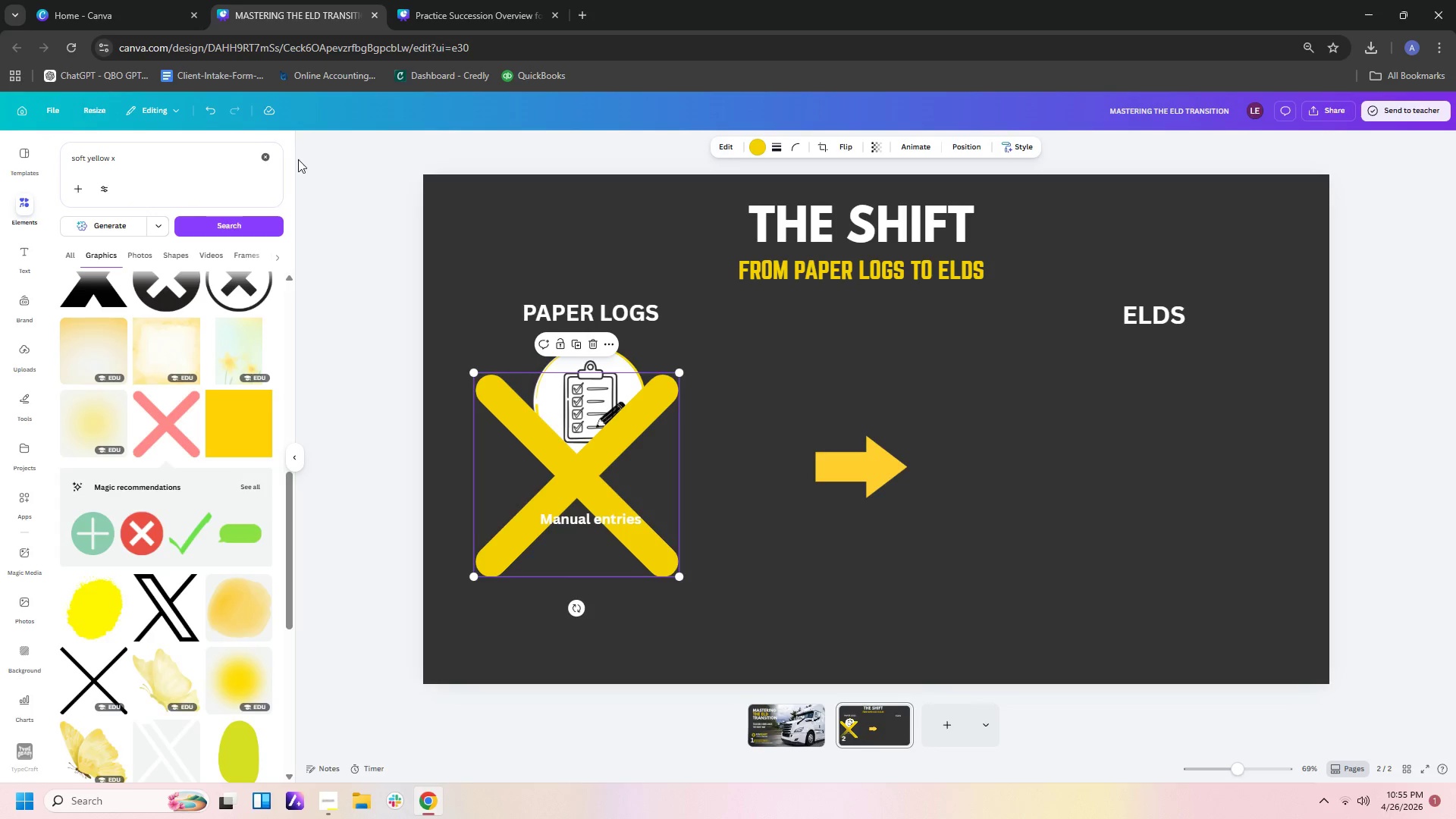 
left_click([265, 160])
 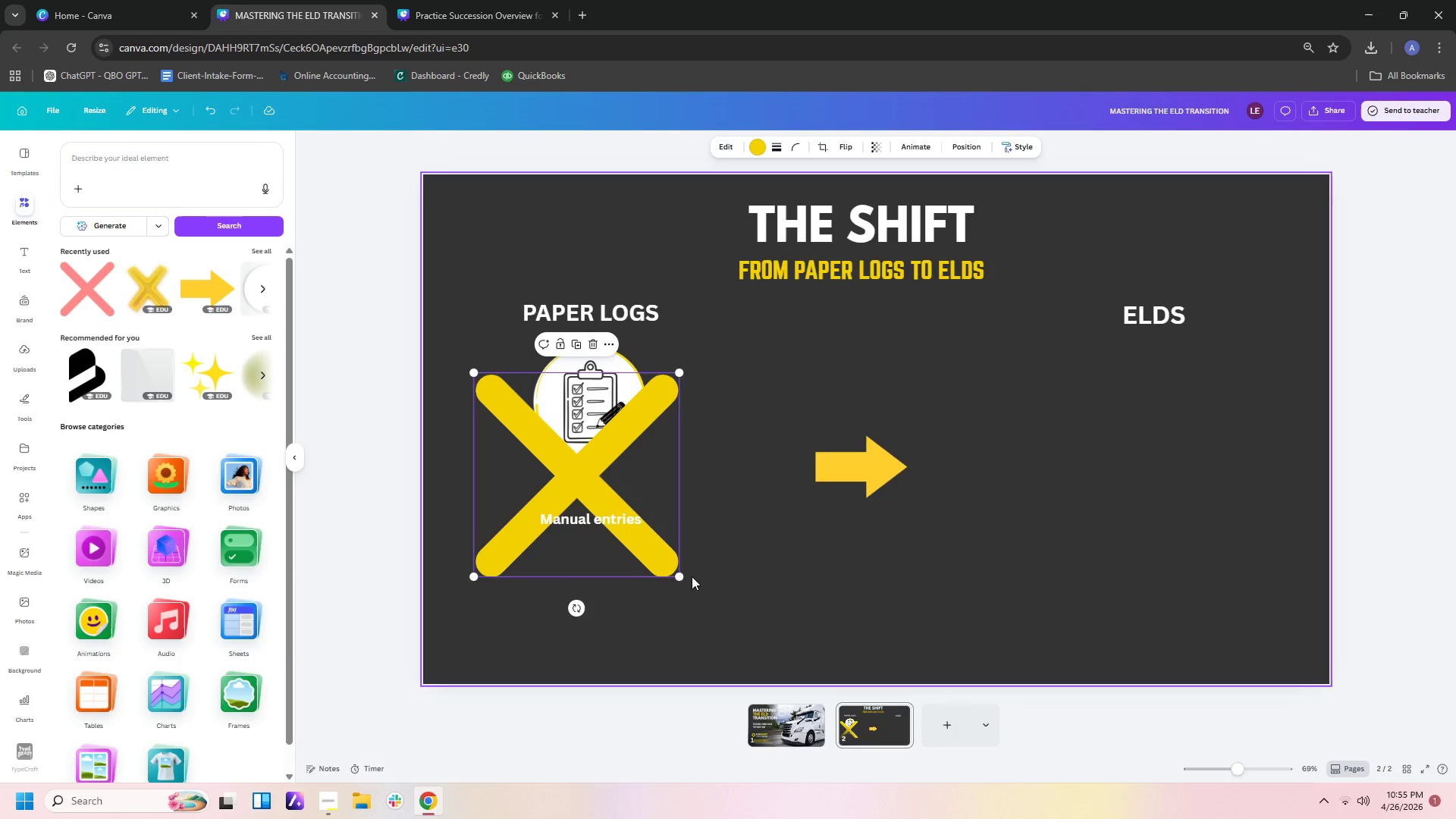 
left_click_drag(start_coordinate=[679, 573], to_coordinate=[484, 402])
 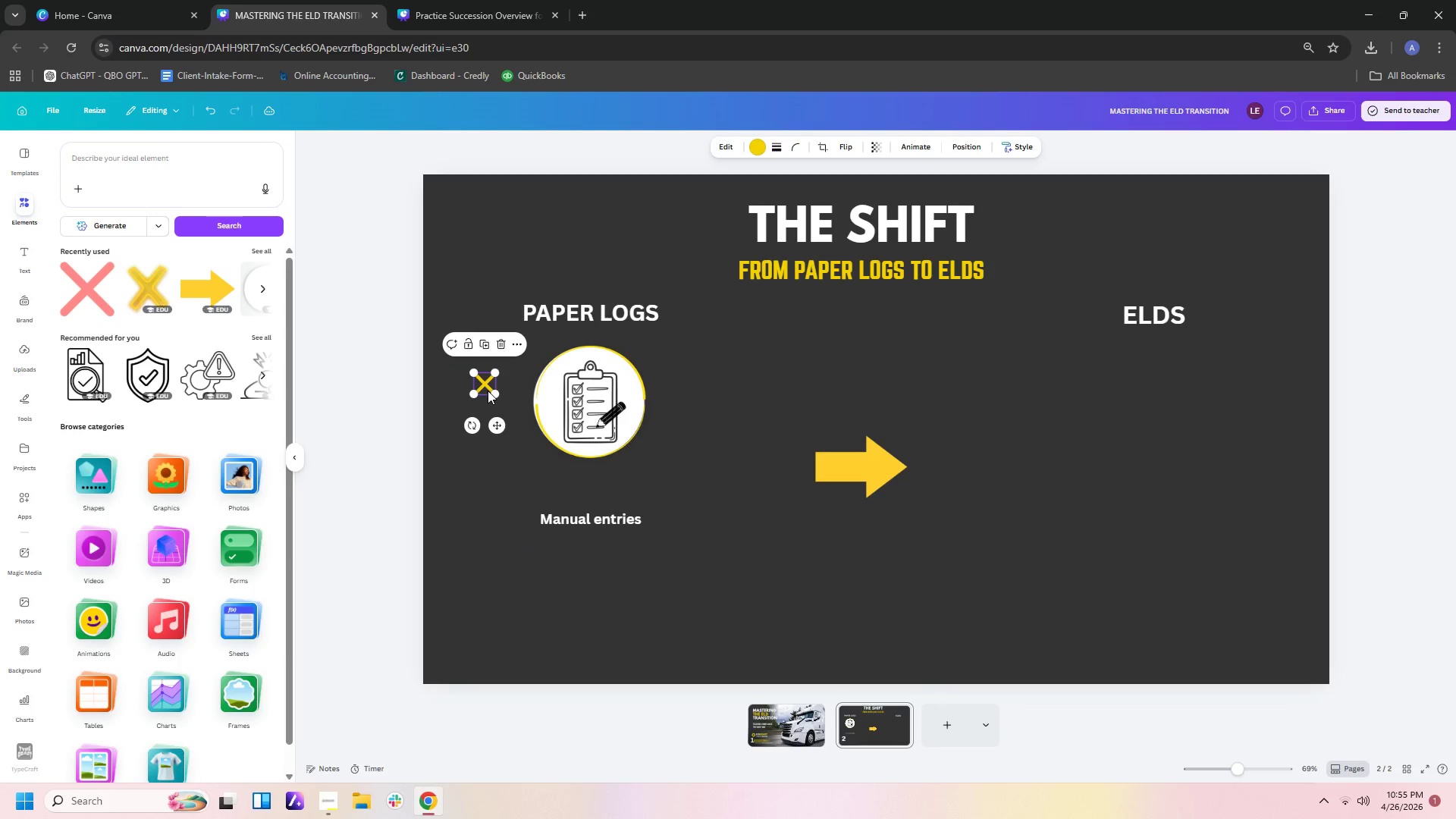 
left_click_drag(start_coordinate=[488, 391], to_coordinate=[528, 525])
 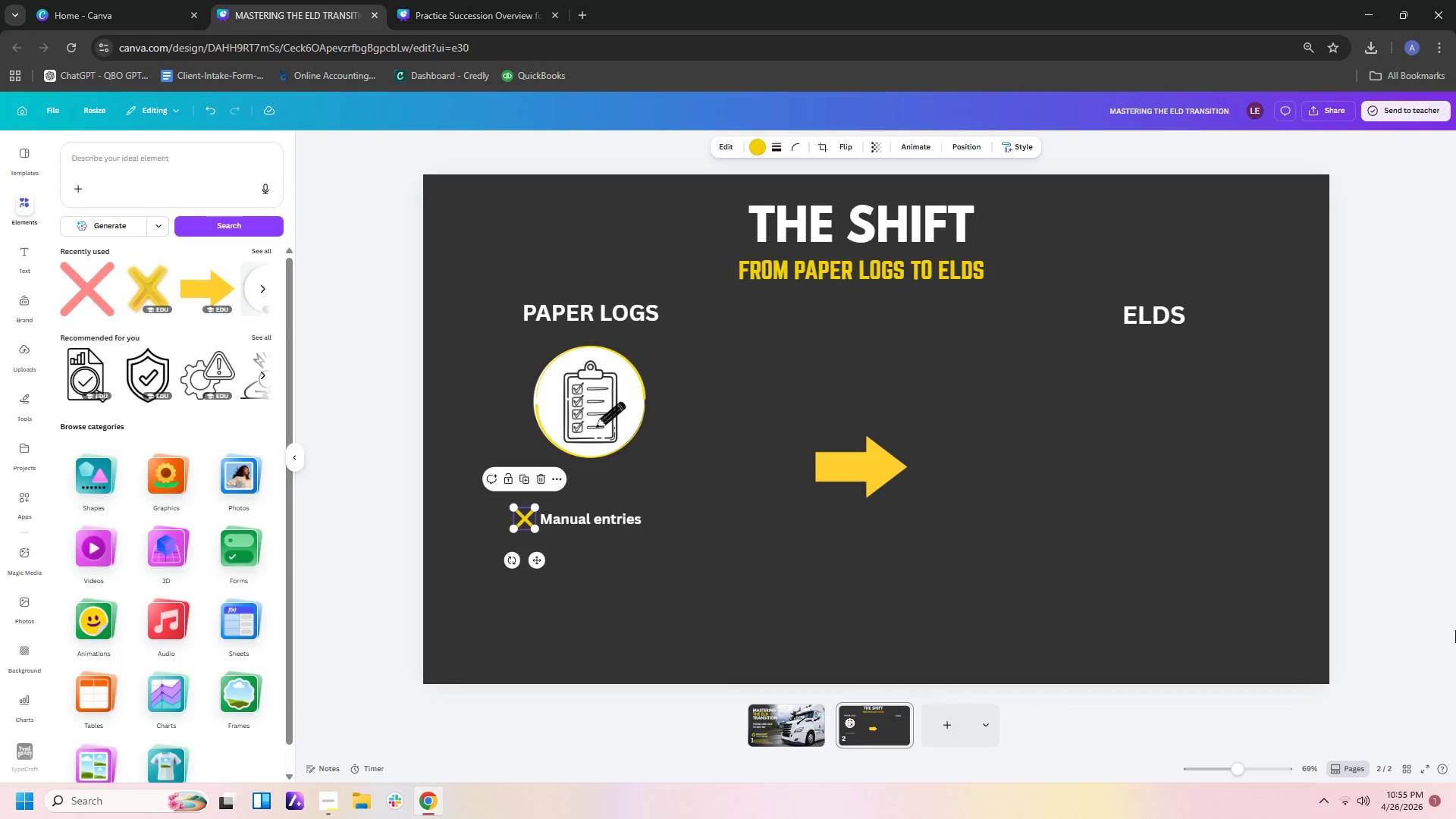 
left_click([1455, 630])
 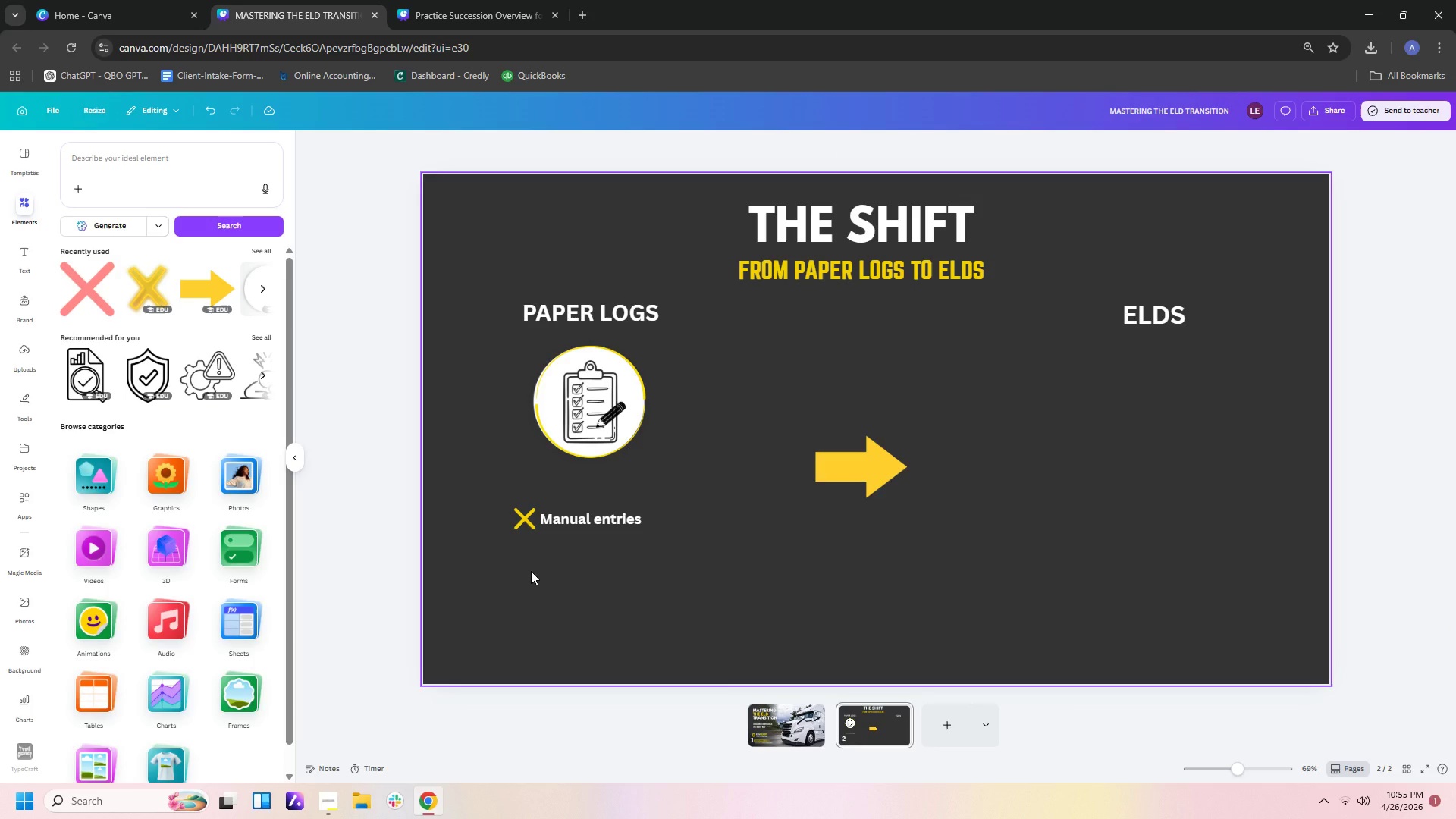 
left_click([525, 516])
 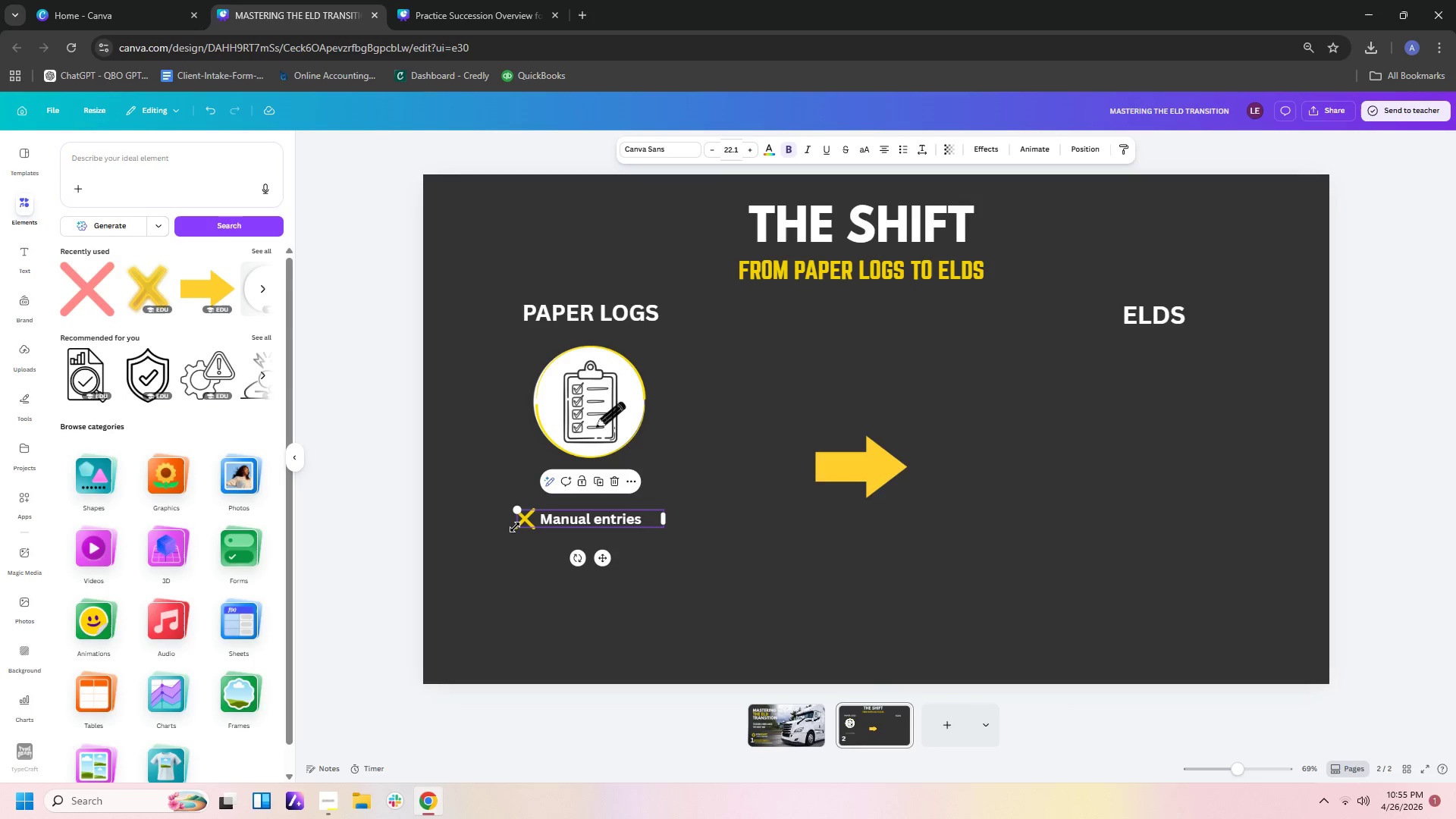 
left_click([518, 528])
 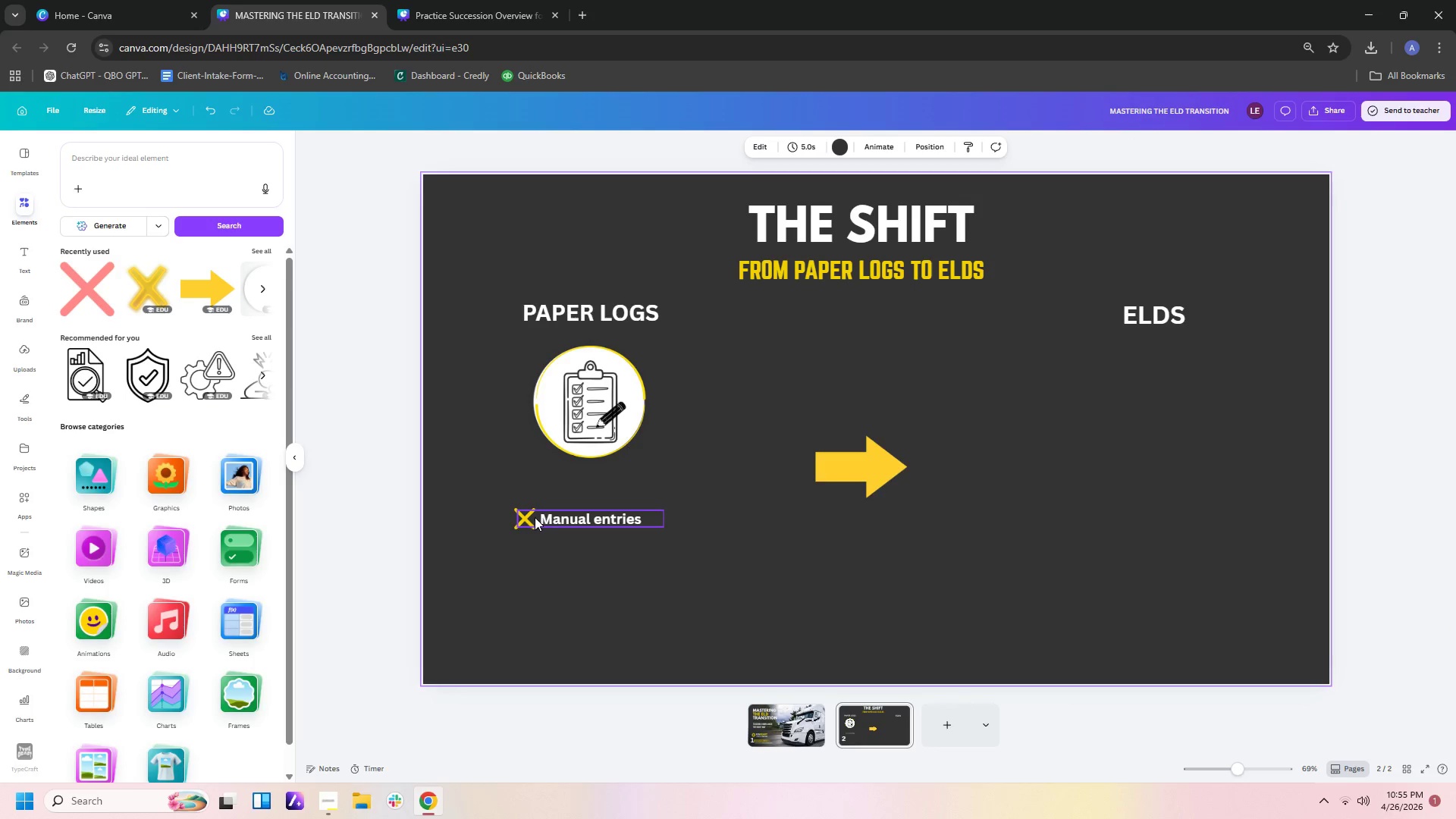 
left_click([516, 519])
 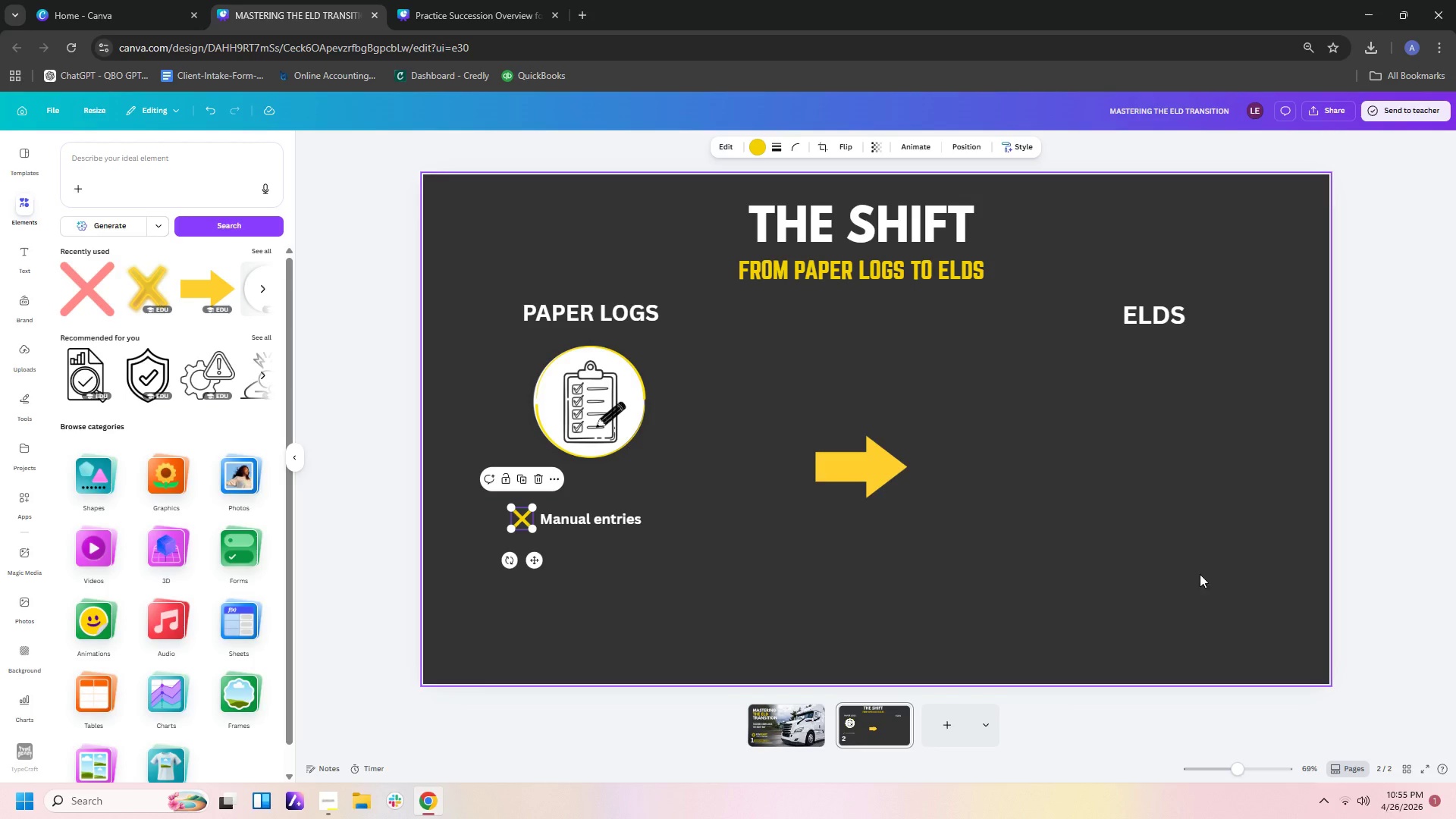 
left_click([1455, 561])
 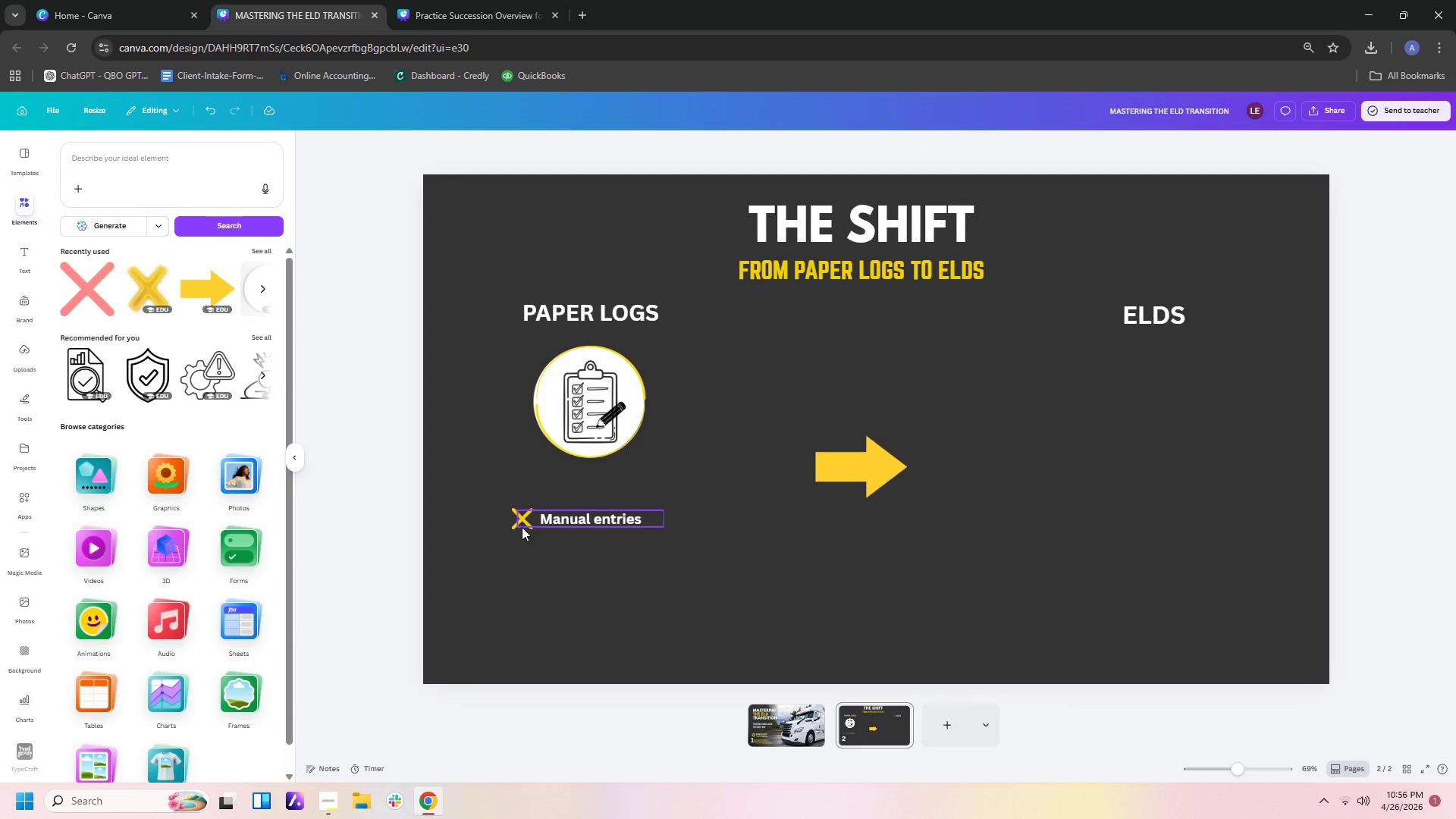 
left_click([570, 519])
 